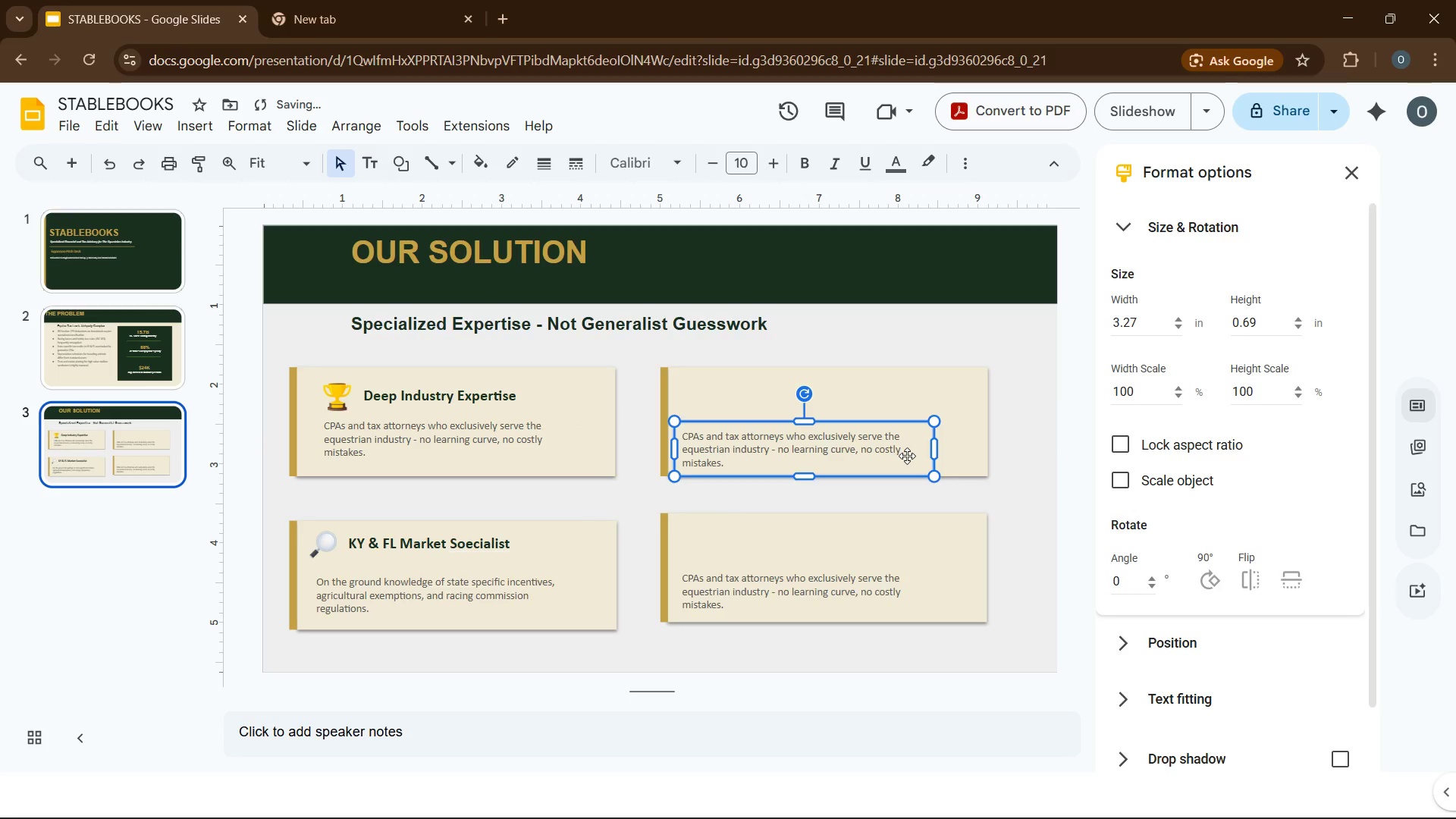 
left_click_drag(start_coordinate=[907, 456], to_coordinate=[910, 449])
 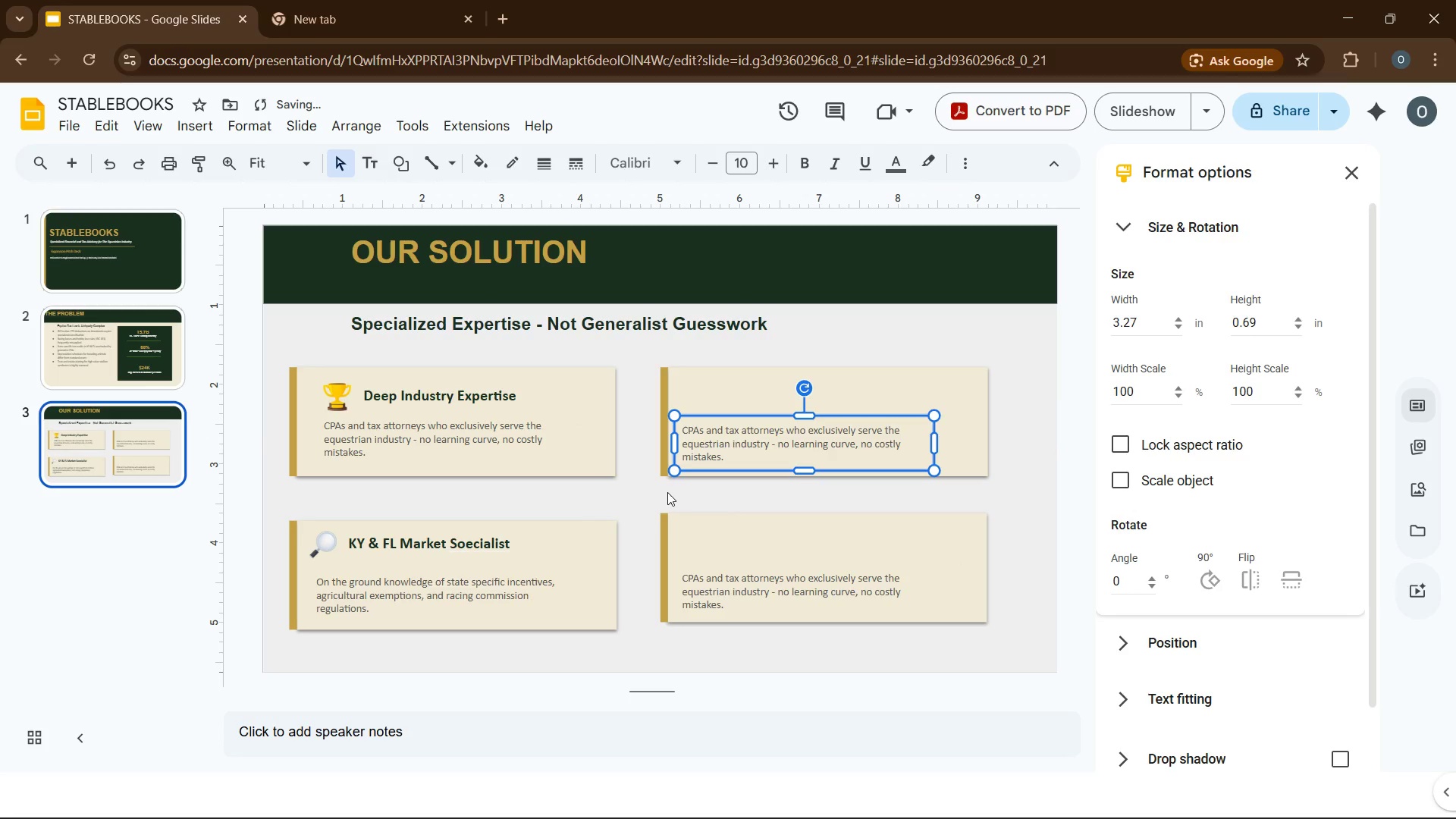 
left_click([645, 491])
 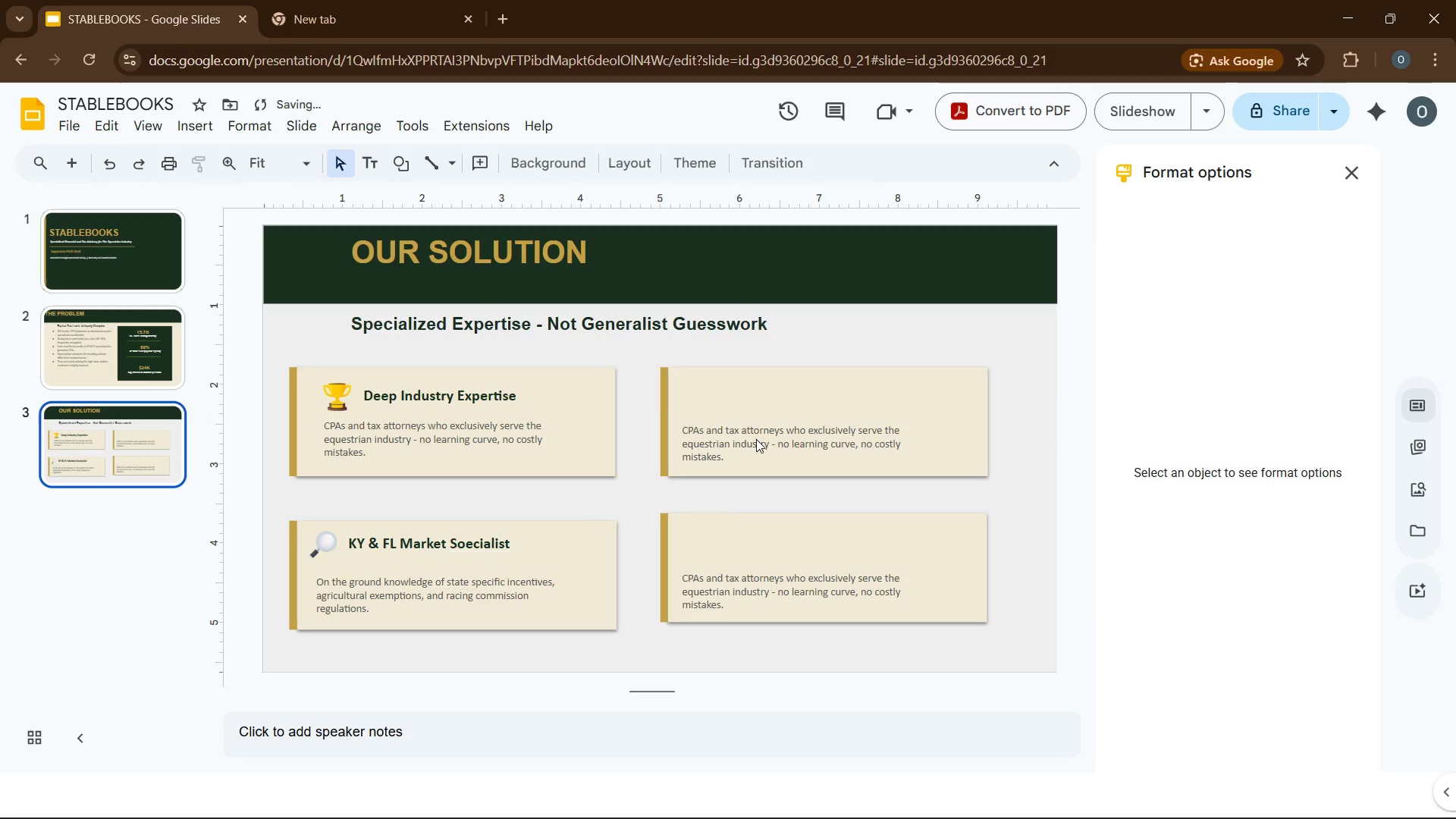 
left_click([756, 438])
 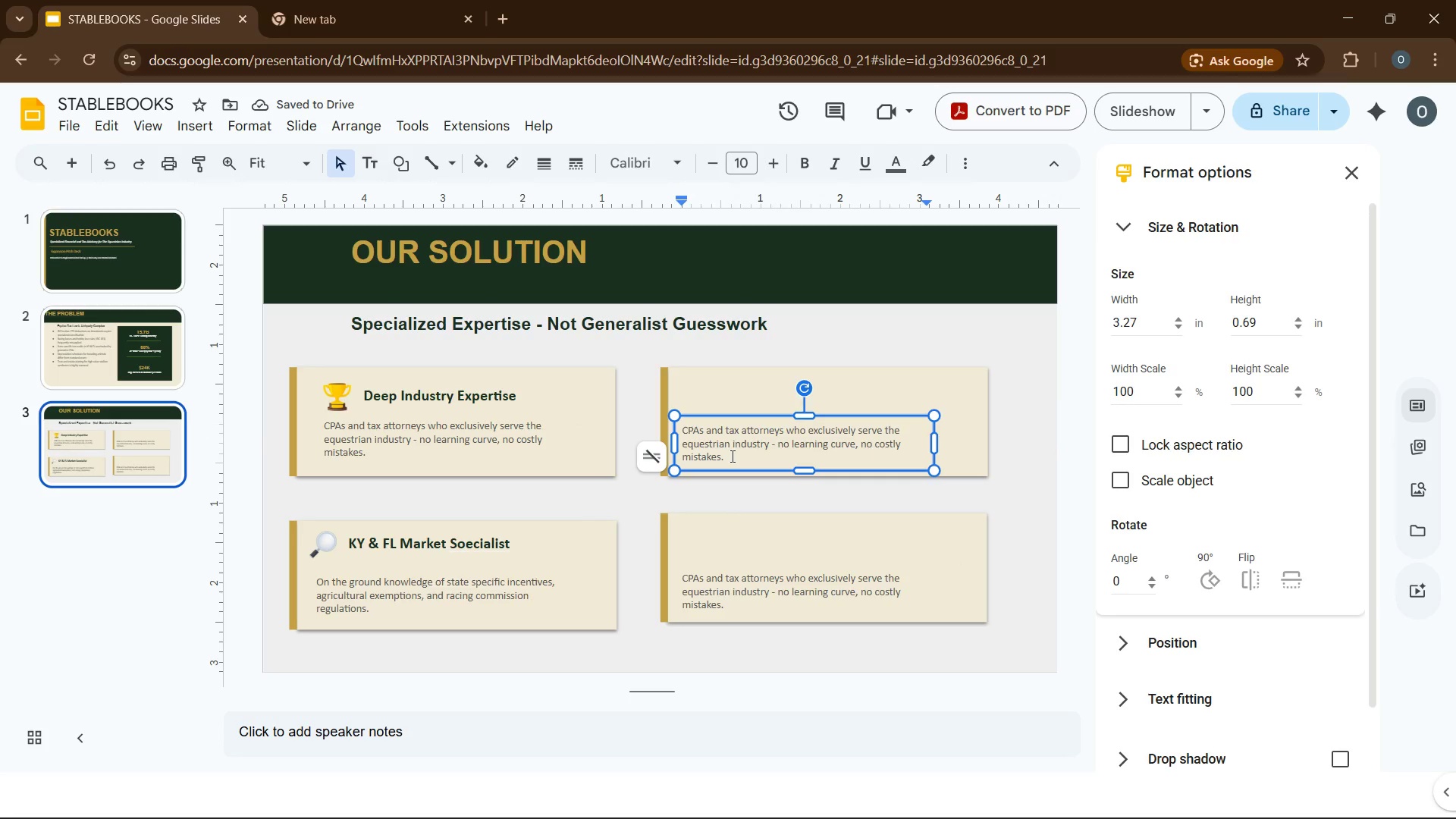 
key(Control+ControlLeft)
 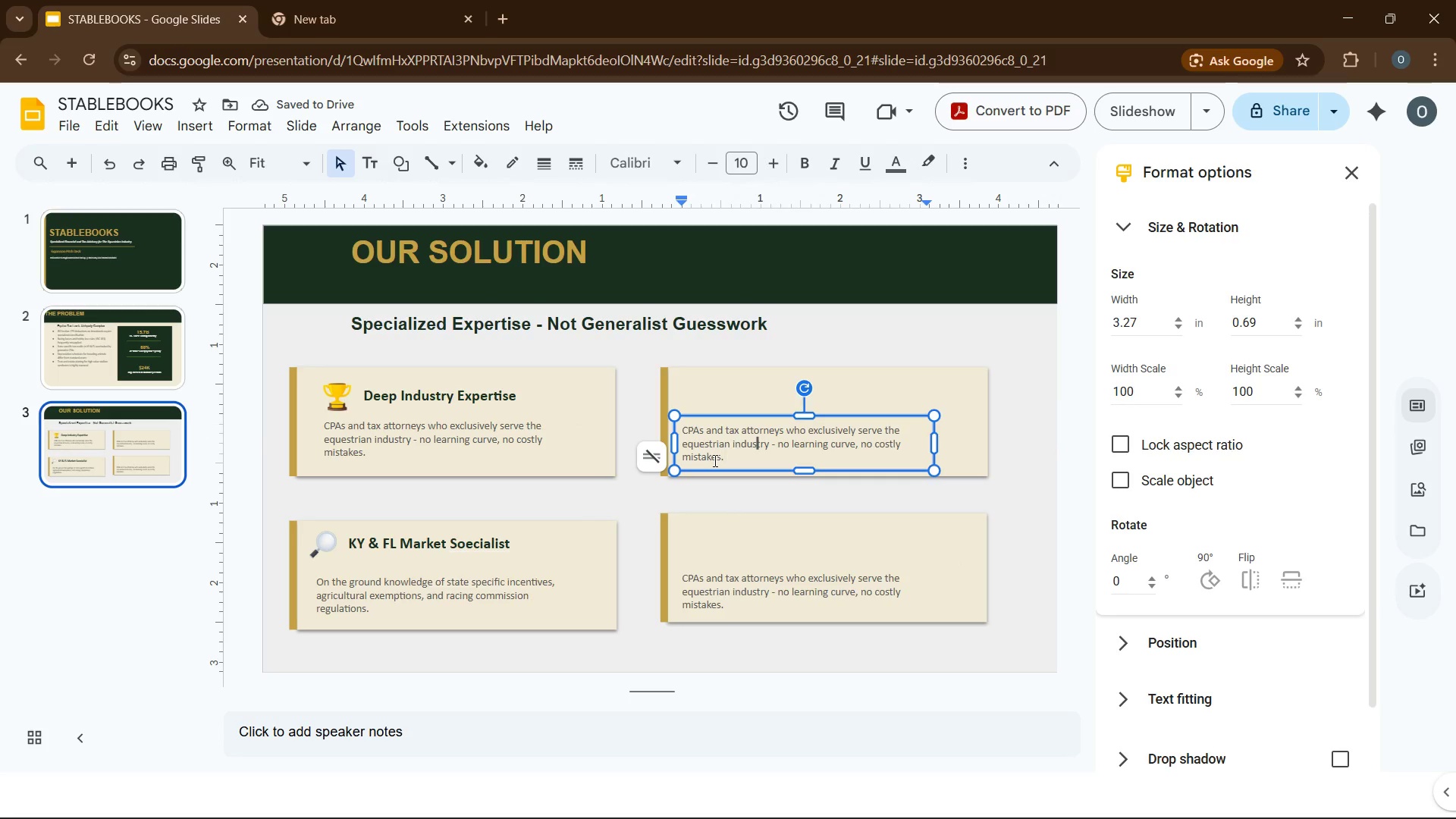 
left_click([714, 460])
 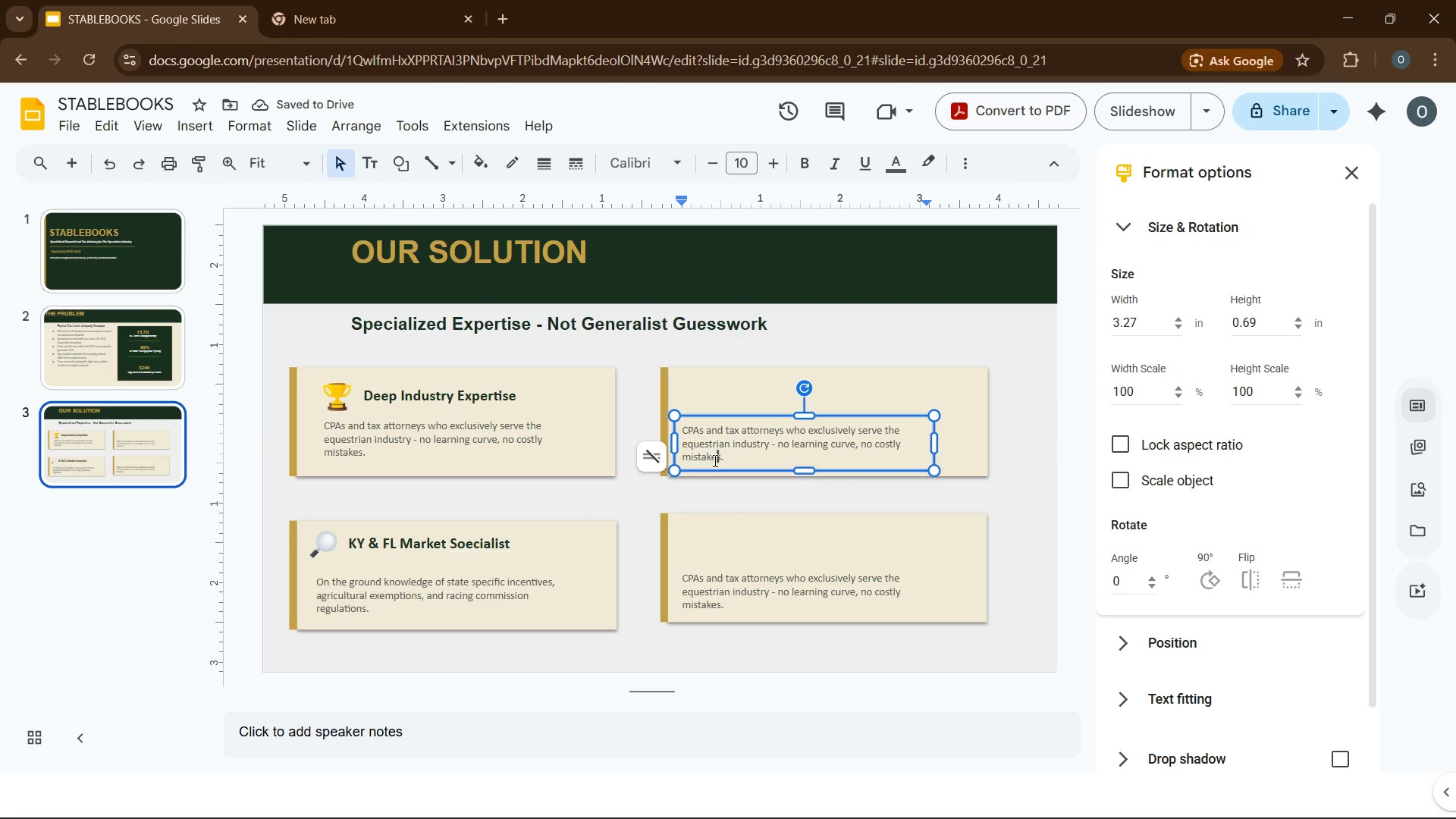 
key(Control+A)
 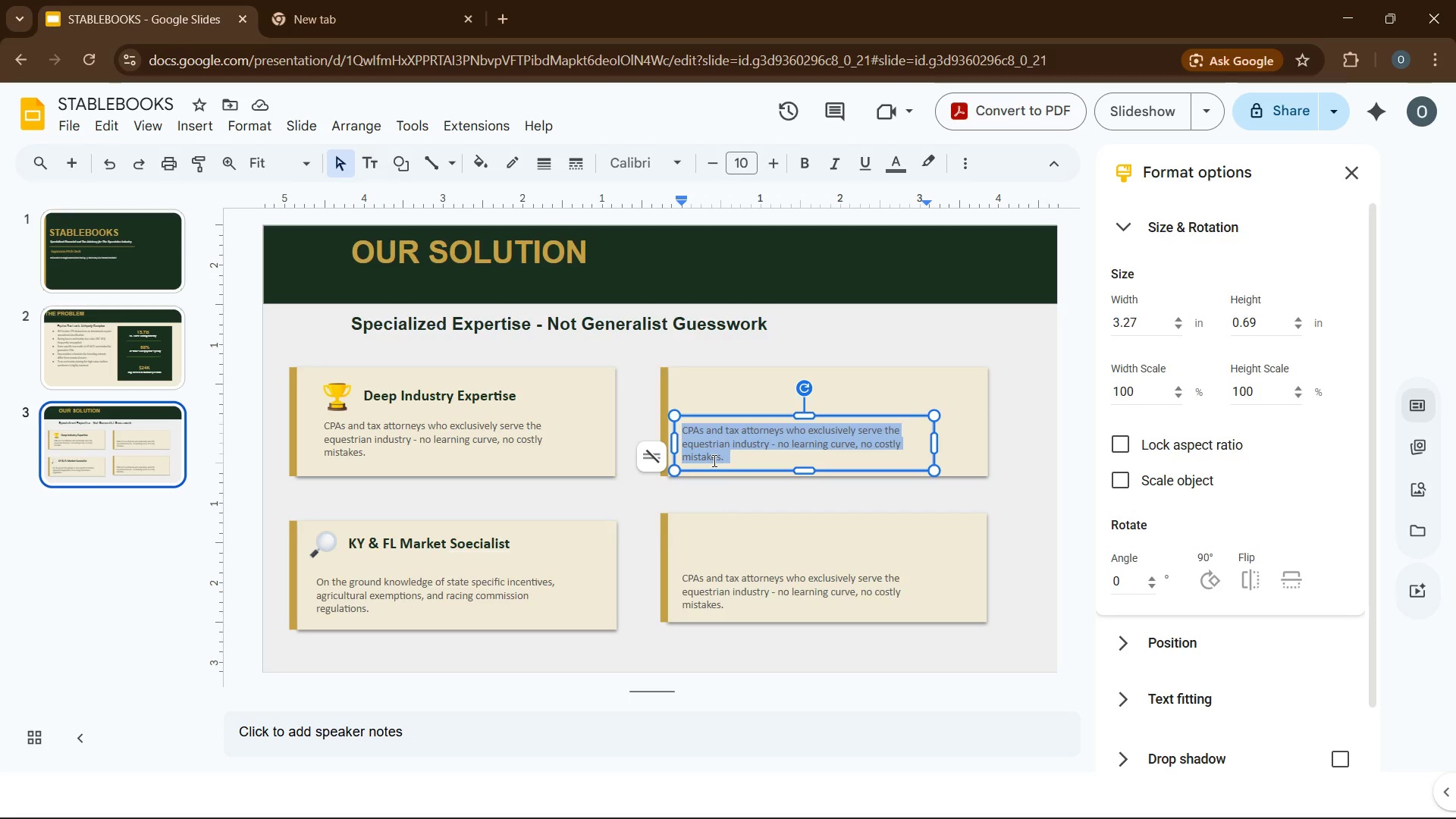 
type(full IRS compliance with maximu)
 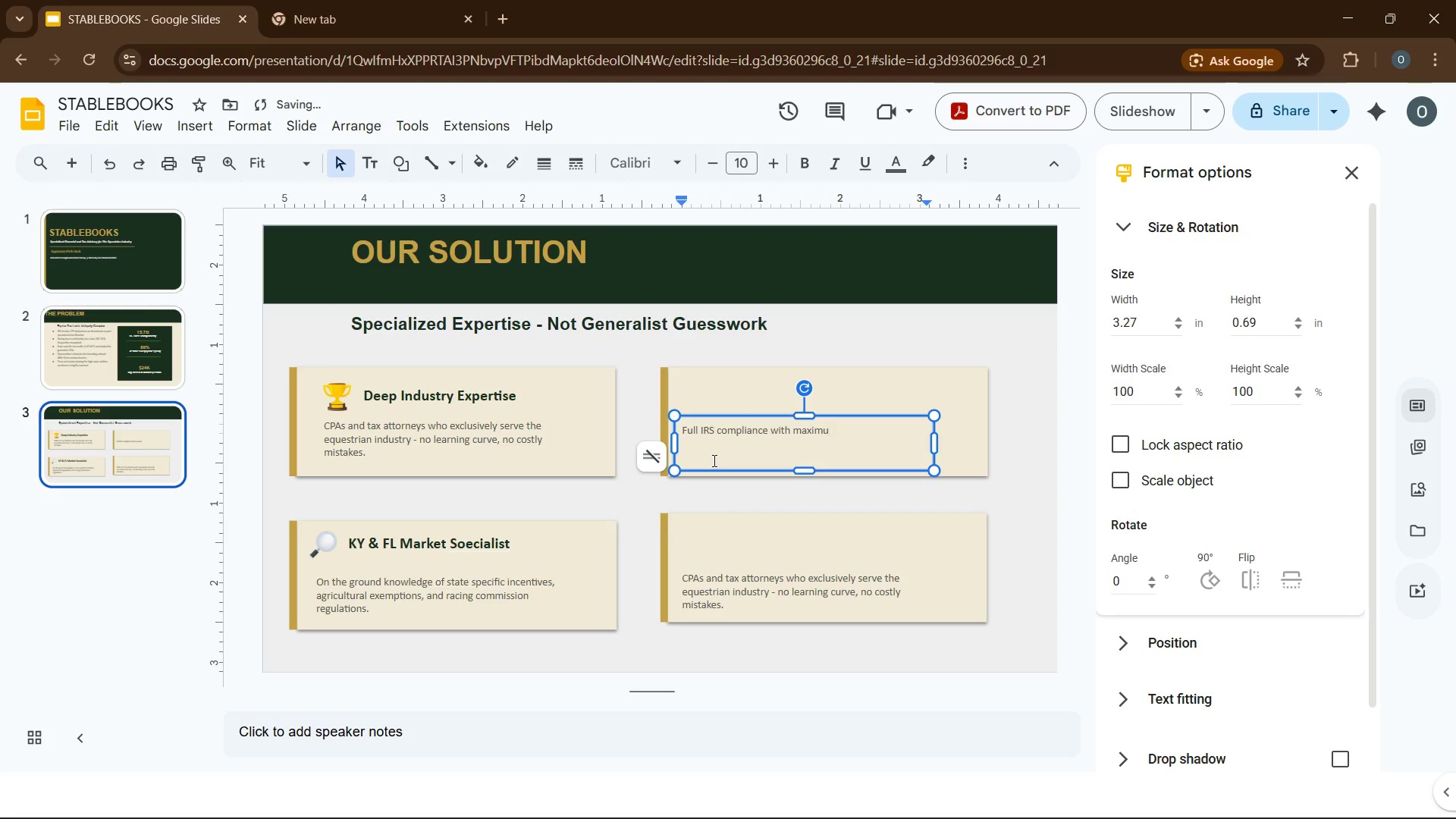 
key(Backspace)
type(ized deductions on purchases, sales, breeding fees, and syndication structures)
 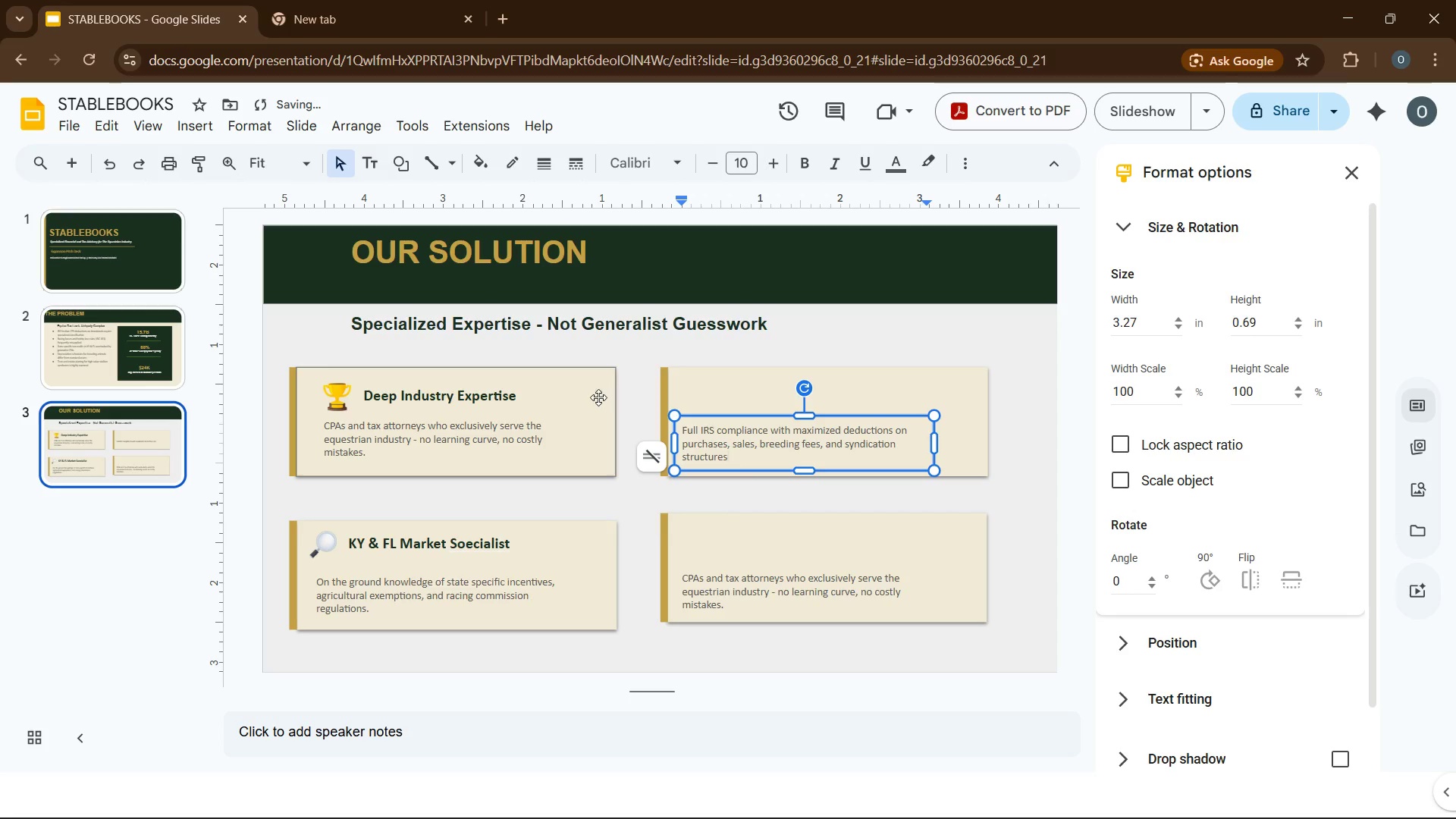 
left_click([592, 399])
 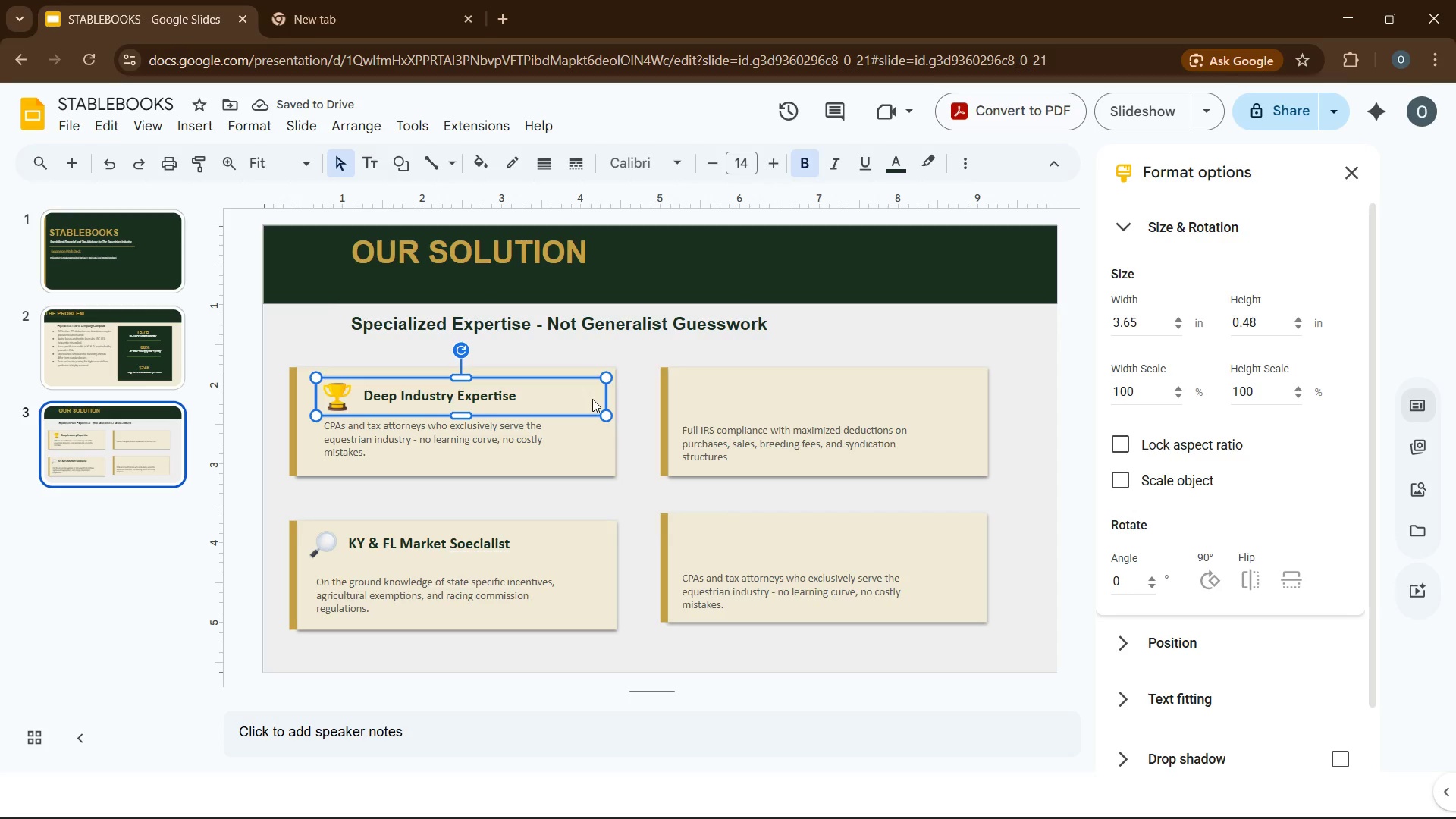 
key(Control+D)
 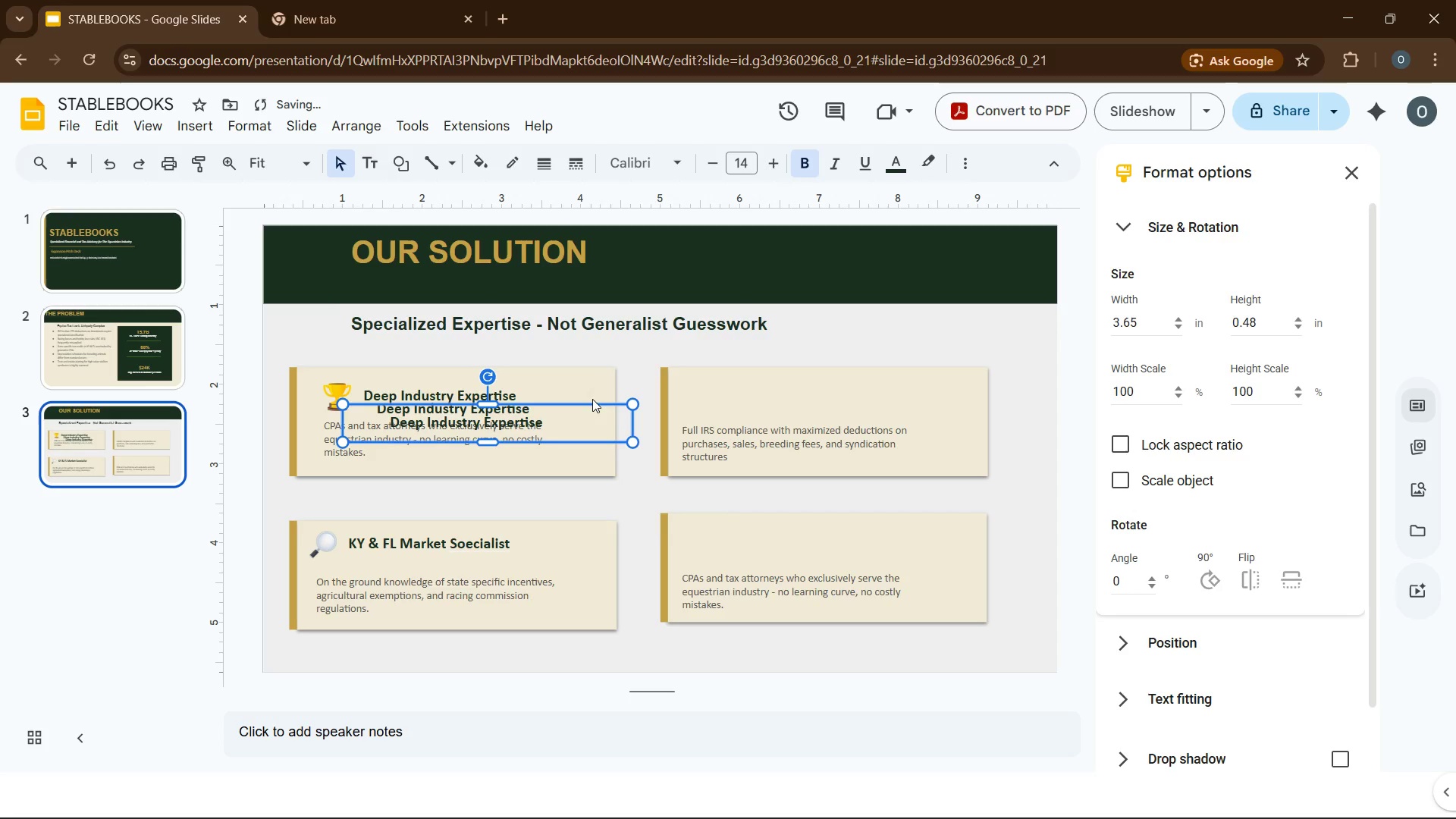 
key(Control+D)
 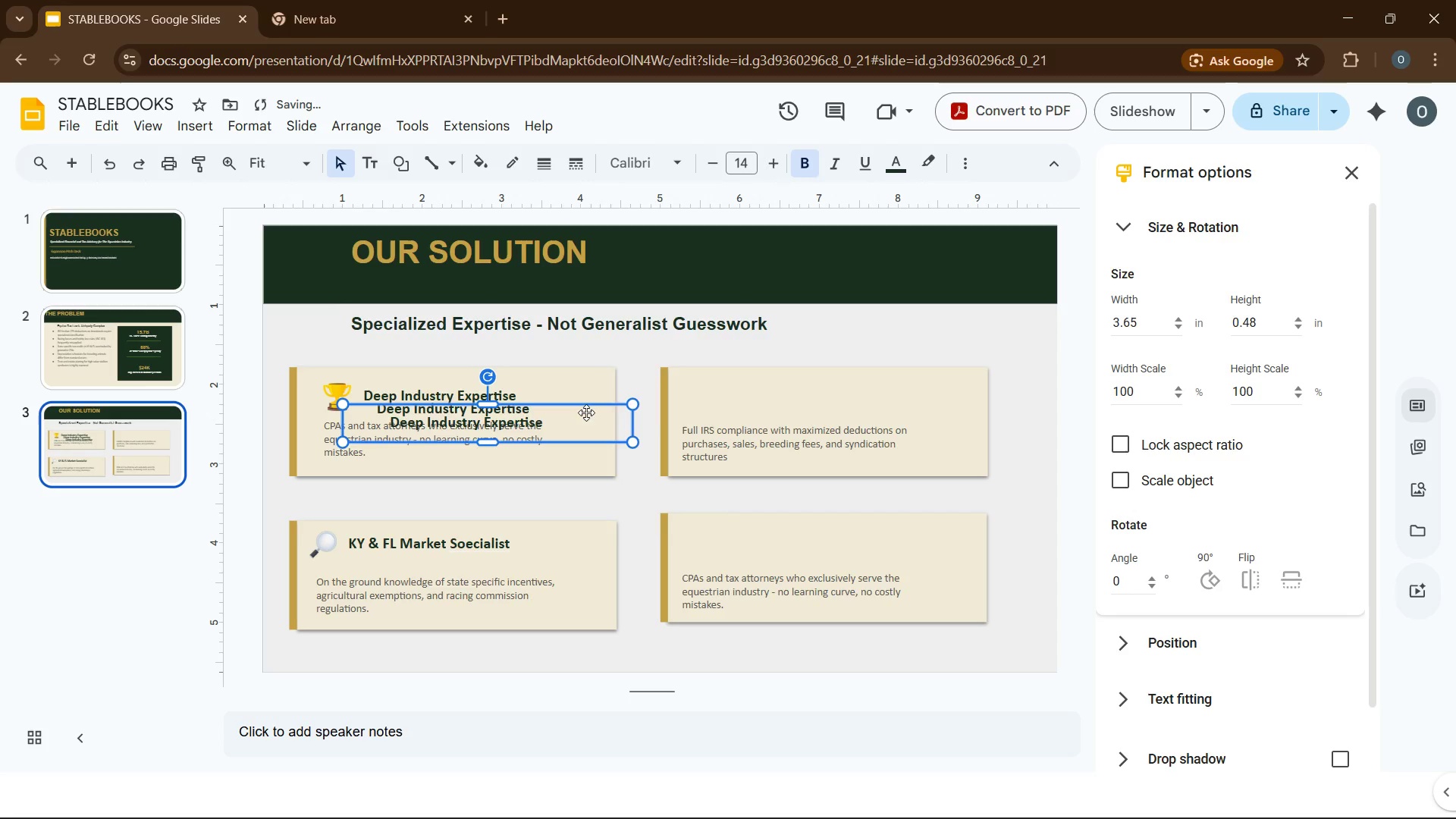 
left_click_drag(start_coordinate=[586, 413], to_coordinate=[920, 386])
 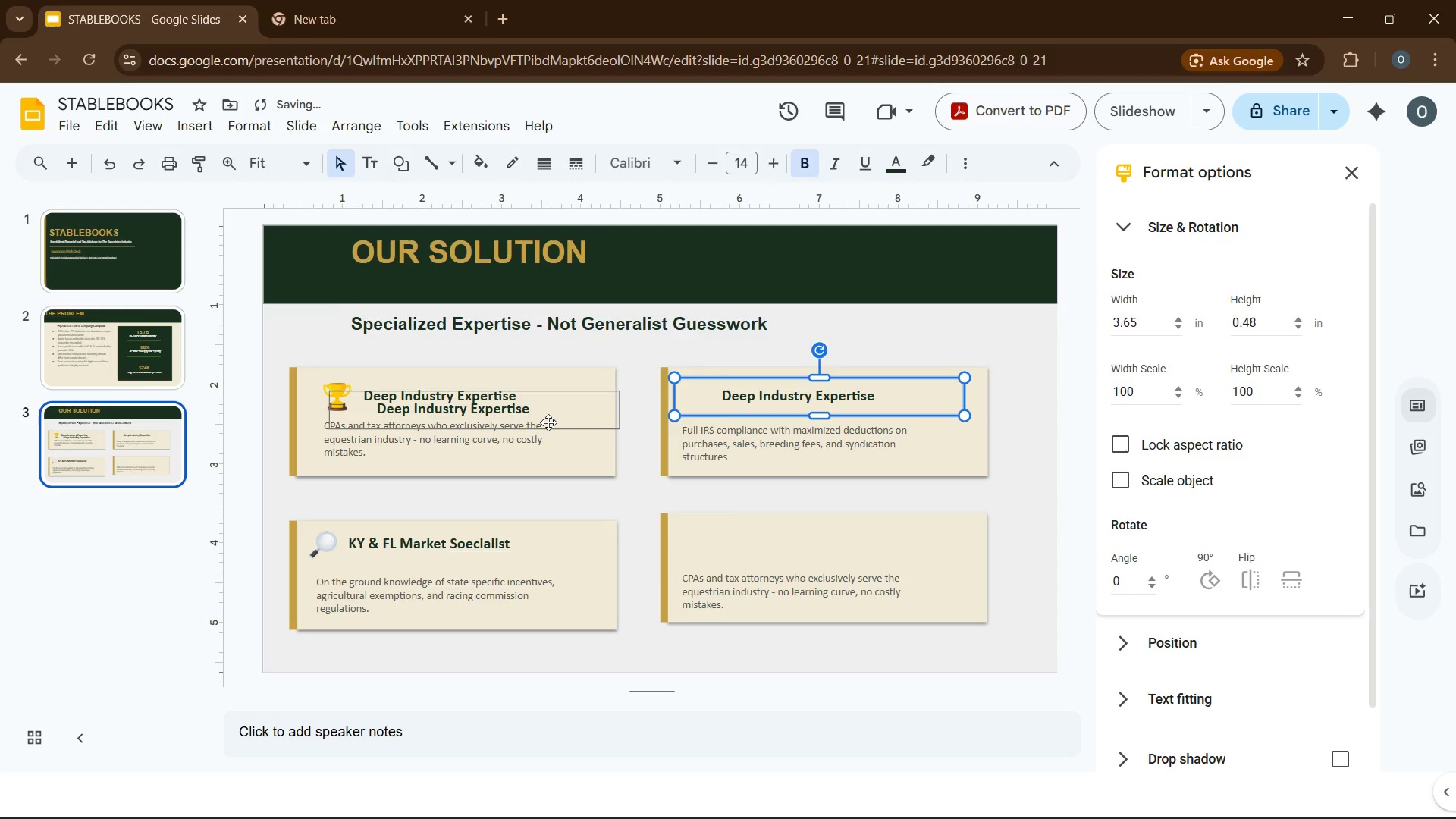 
left_click_drag(start_coordinate=[560, 422], to_coordinate=[905, 559])
 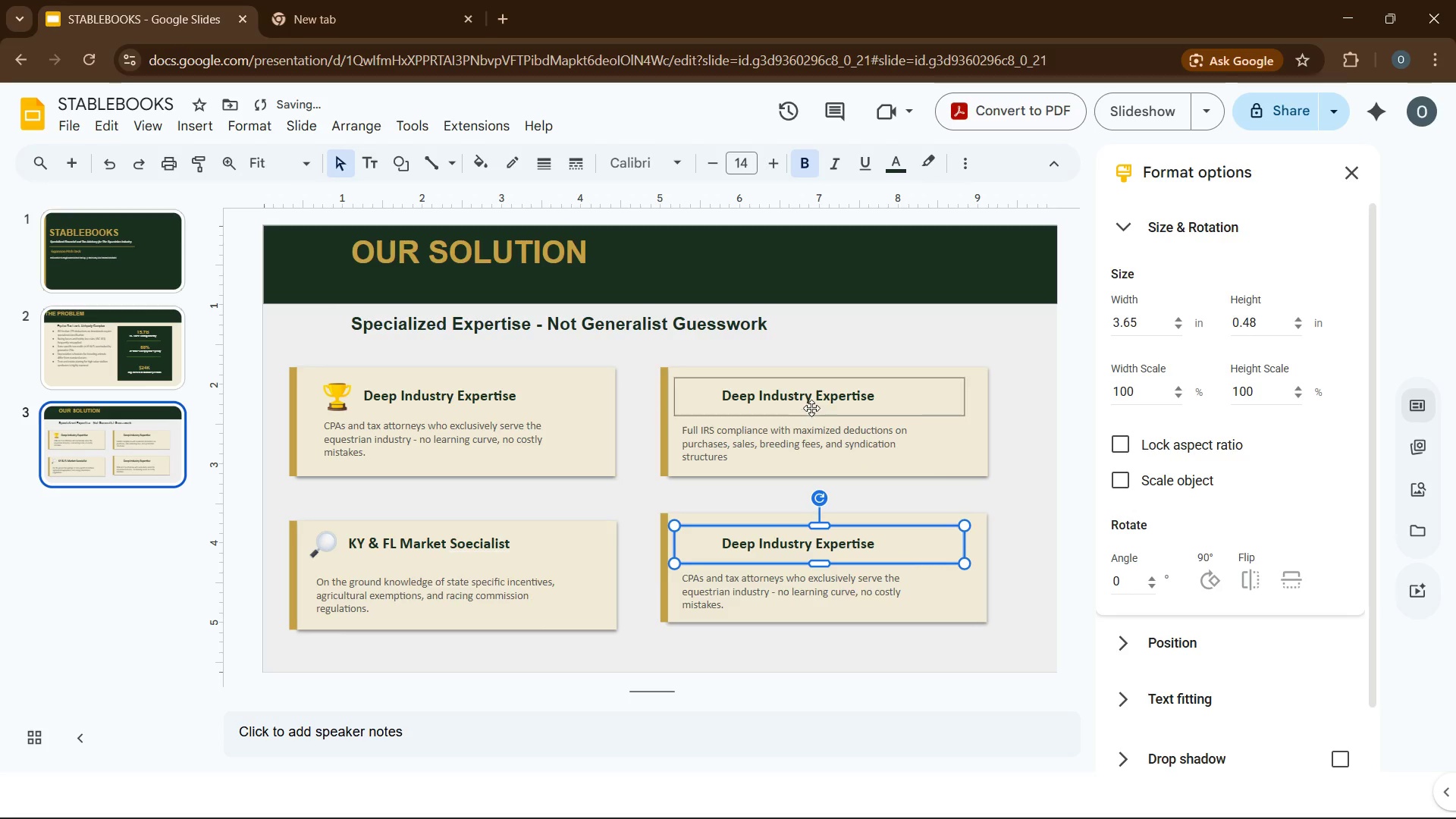 
left_click([809, 402])
 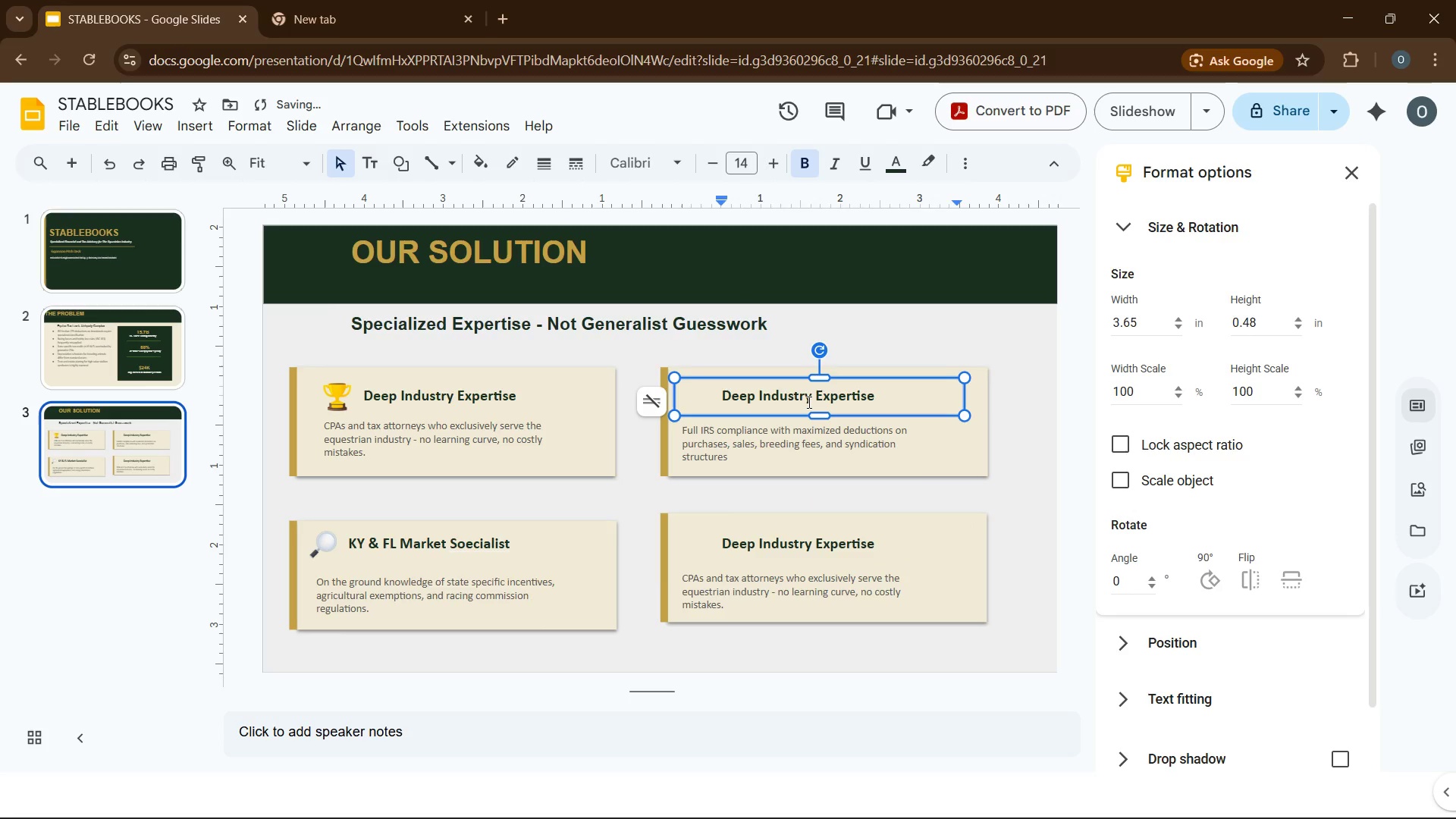 
key(Control+A)
 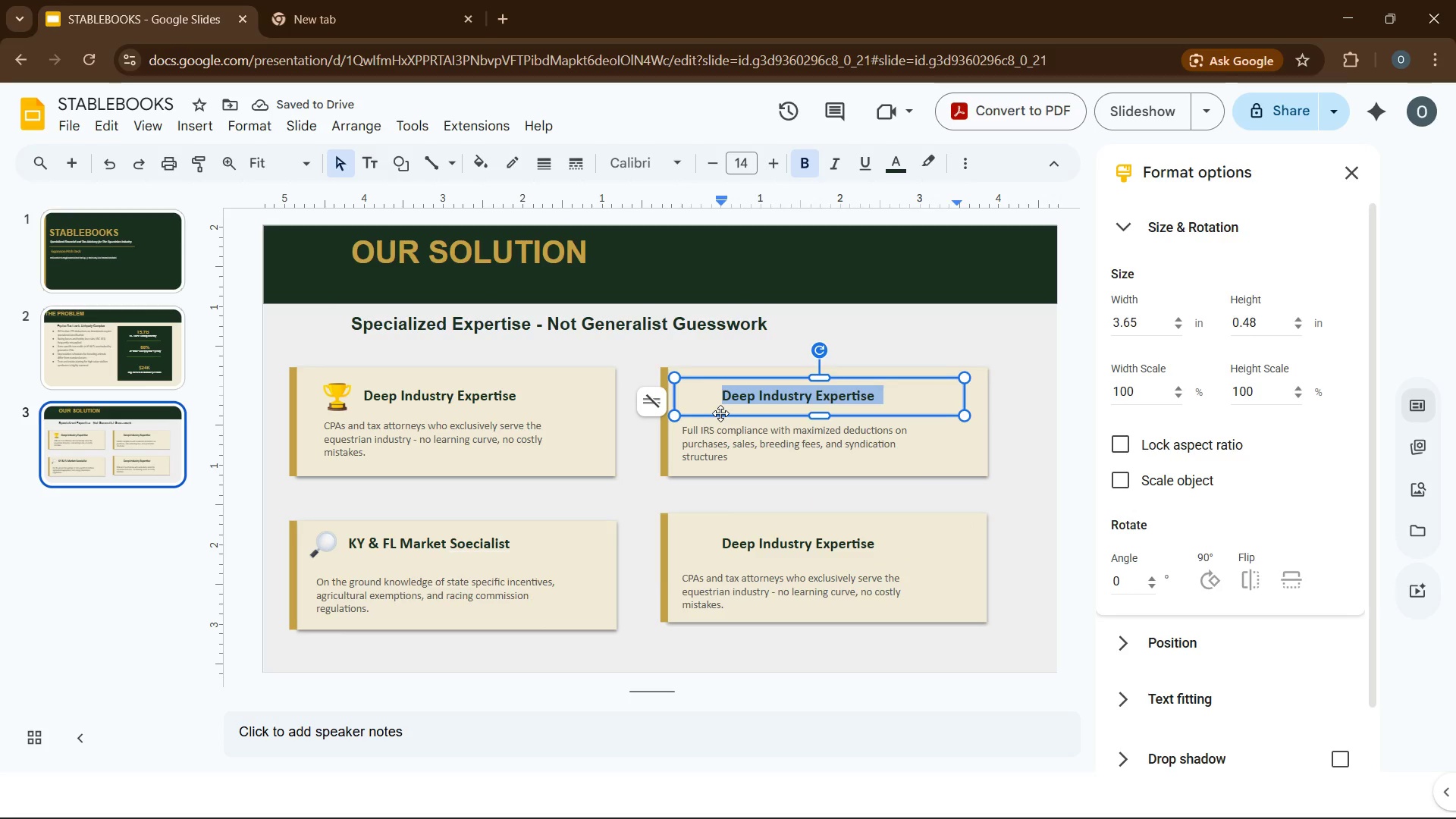 
type(Bloo)
 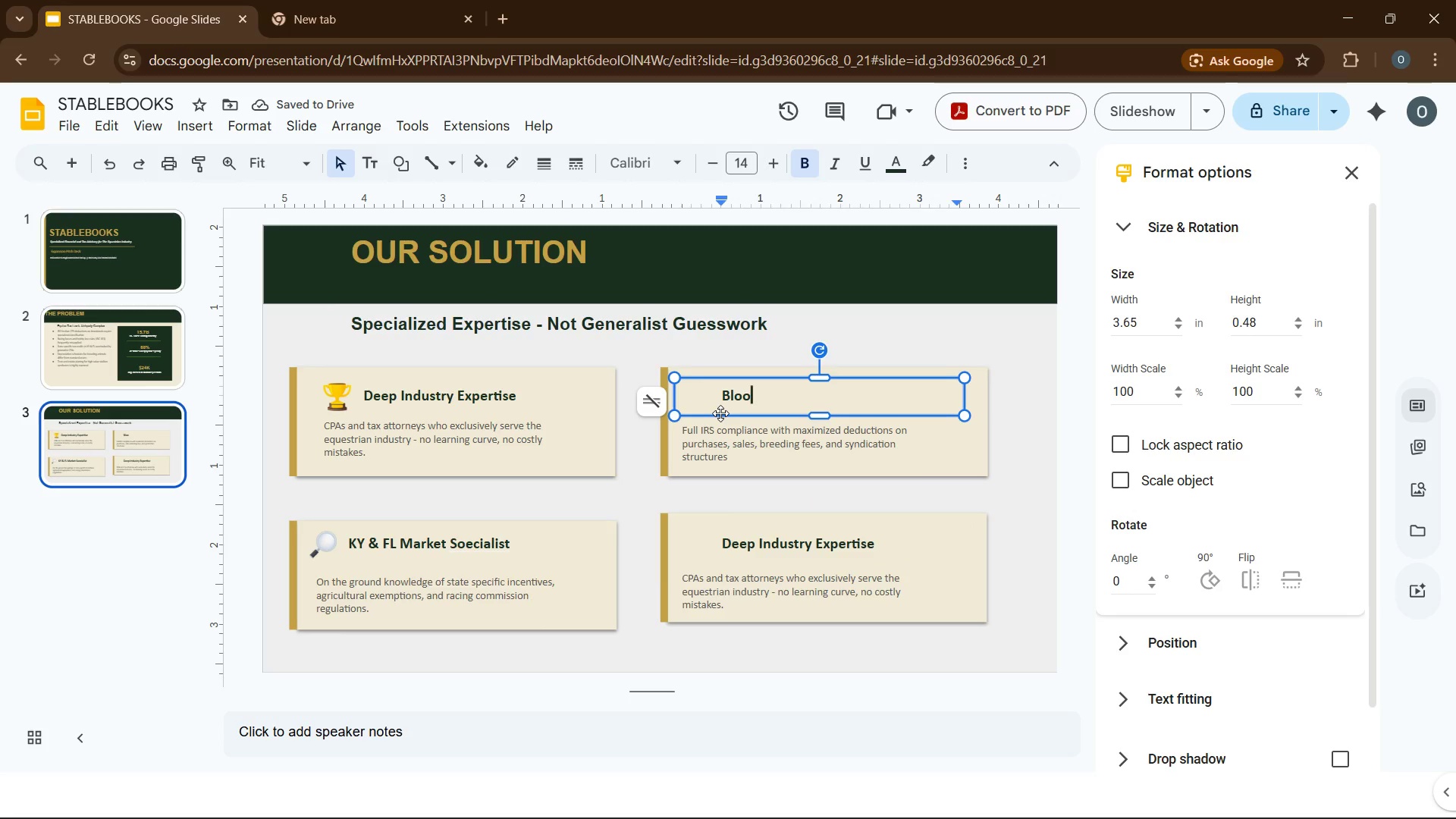 
wait(5.44)
 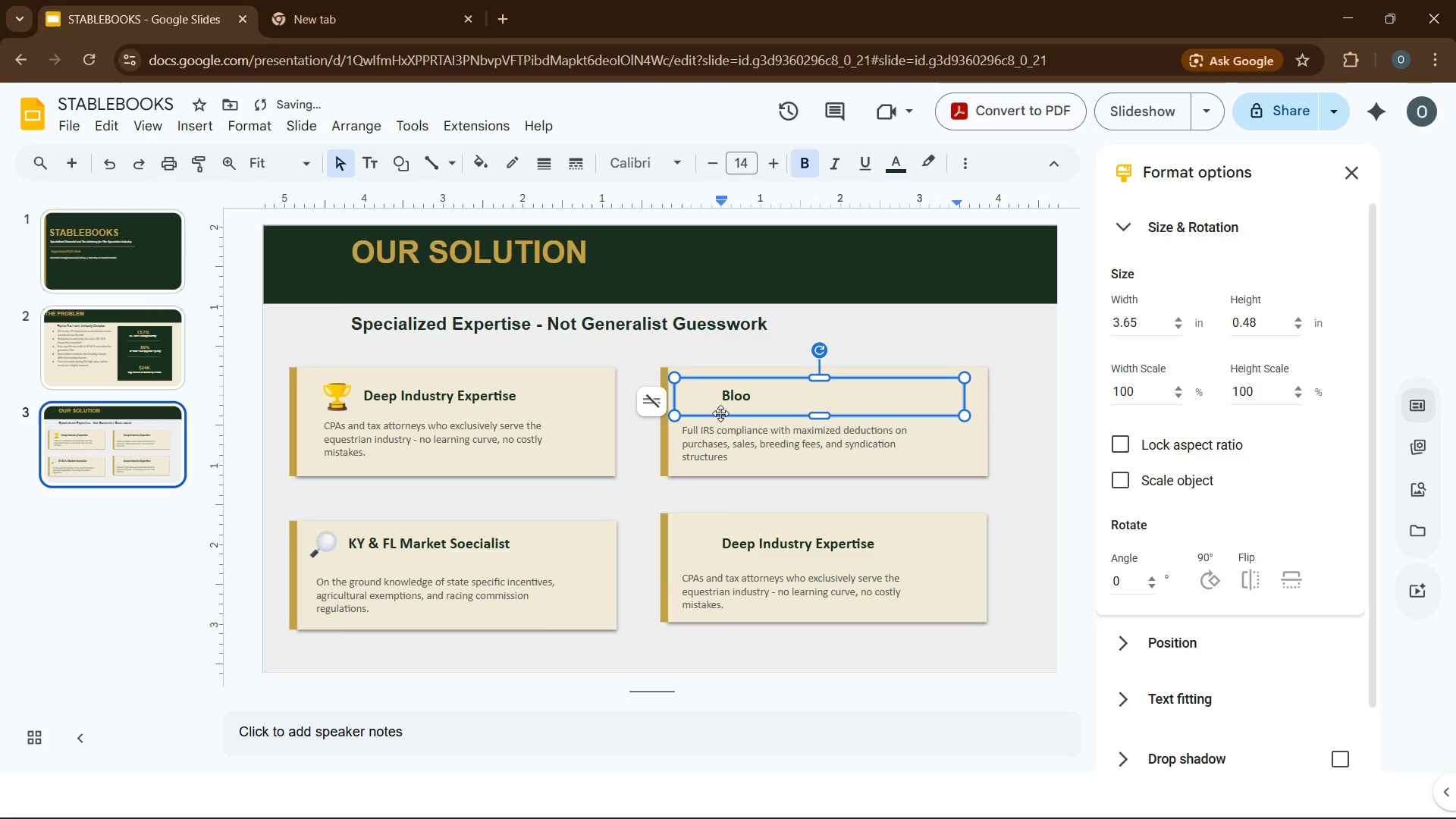 
type(dstock Tax Optimization)
 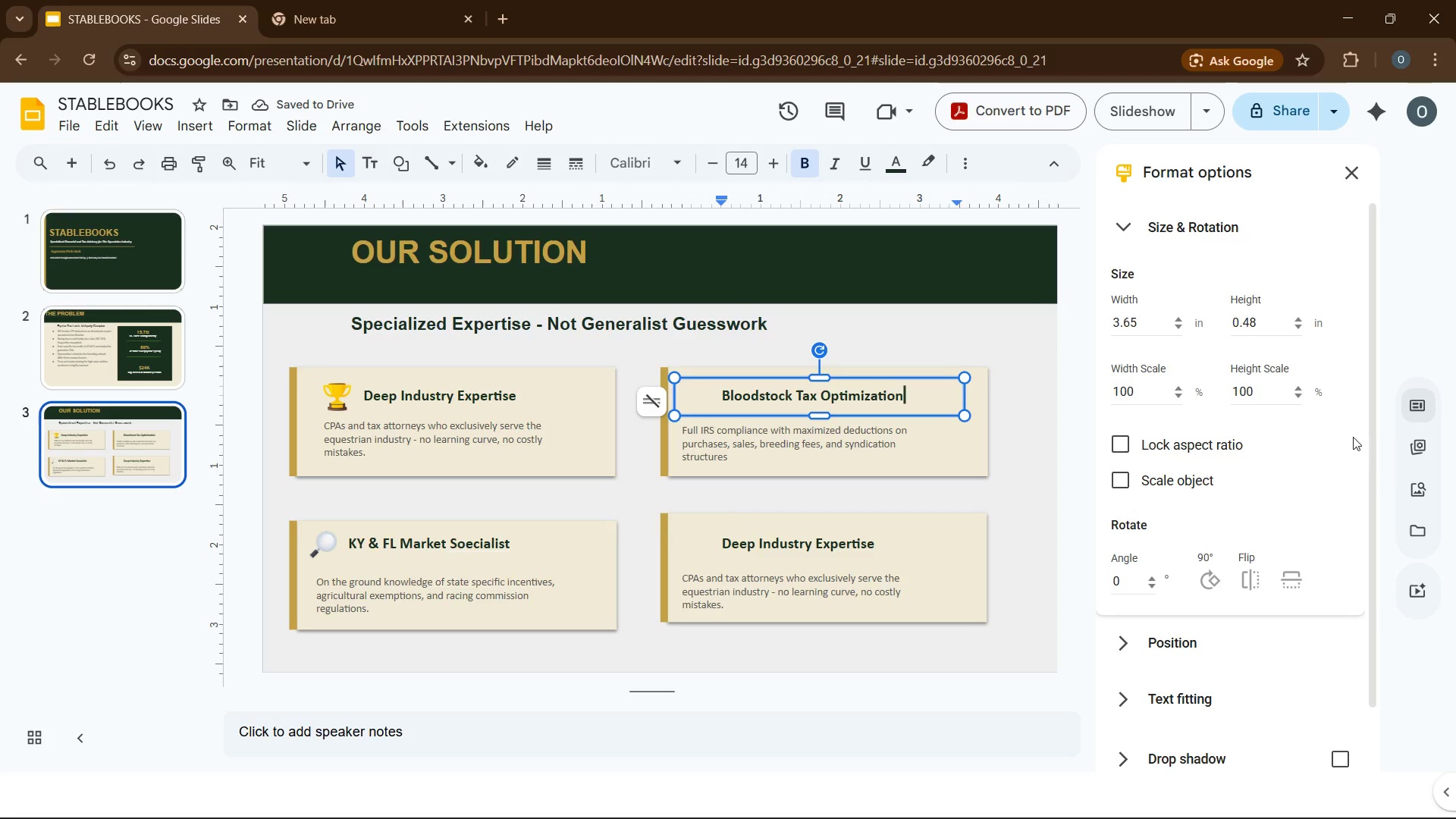 
left_click([1421, 485])
 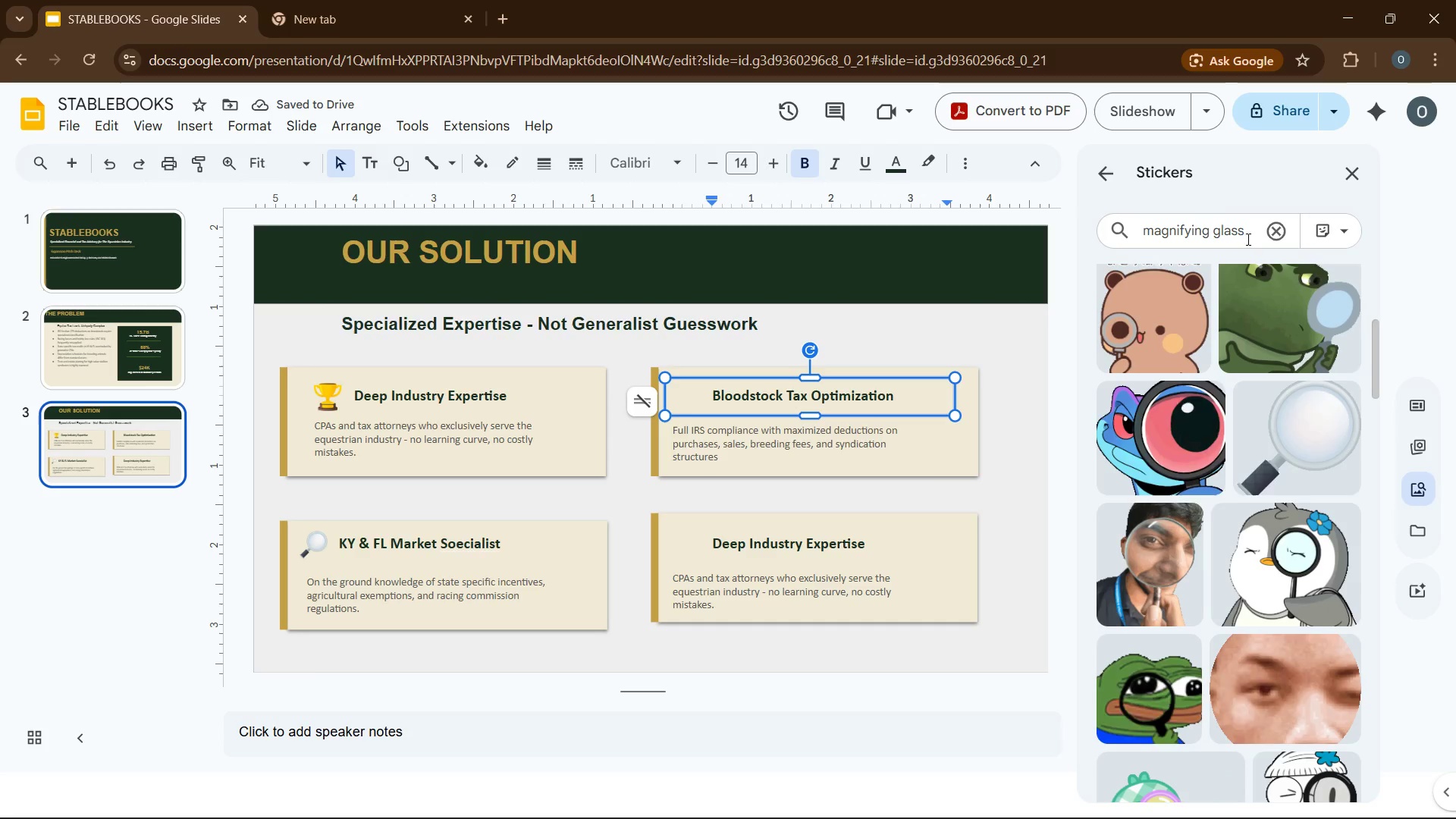 
left_click([1238, 232])
 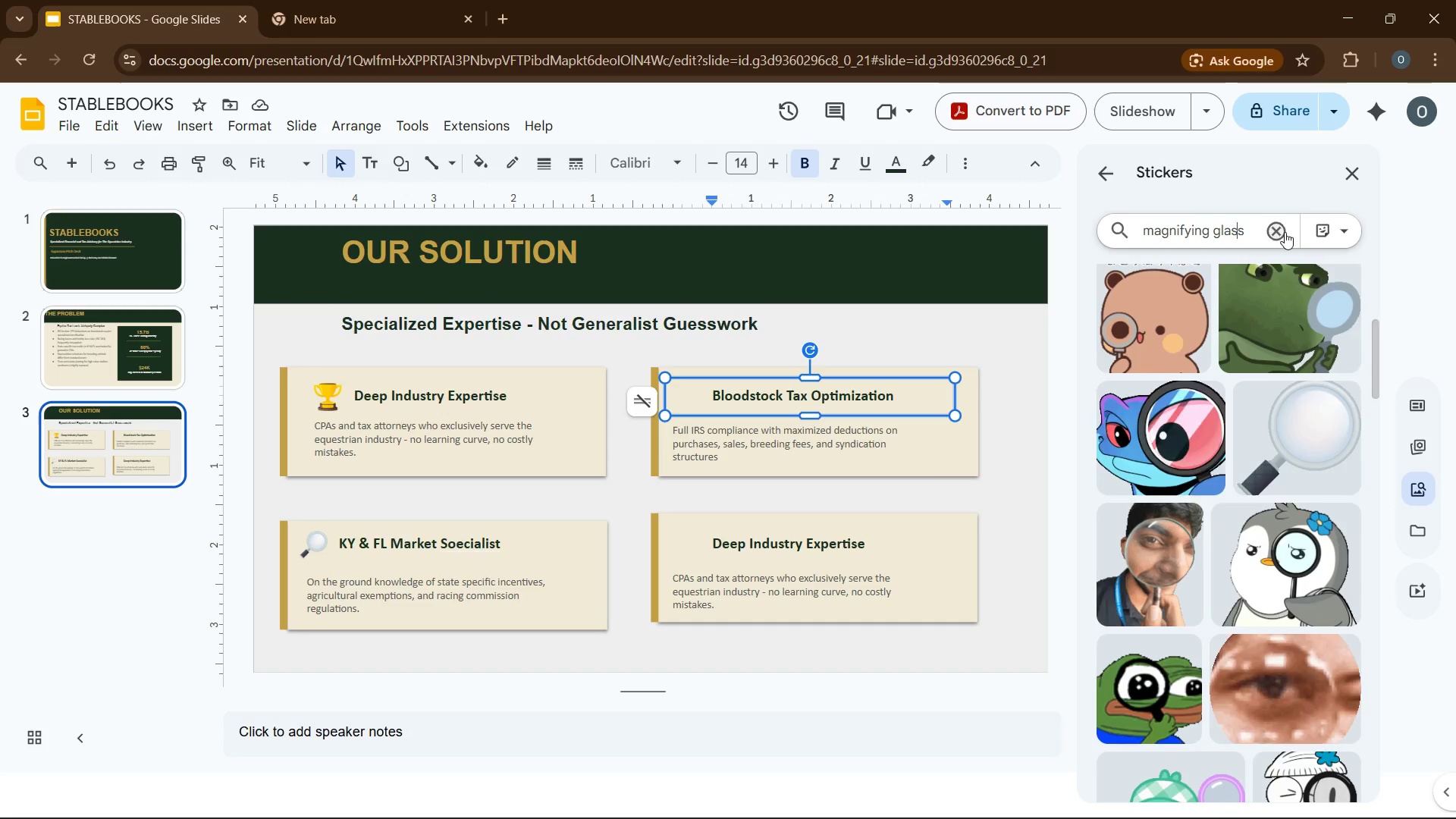 
left_click([1282, 233])
 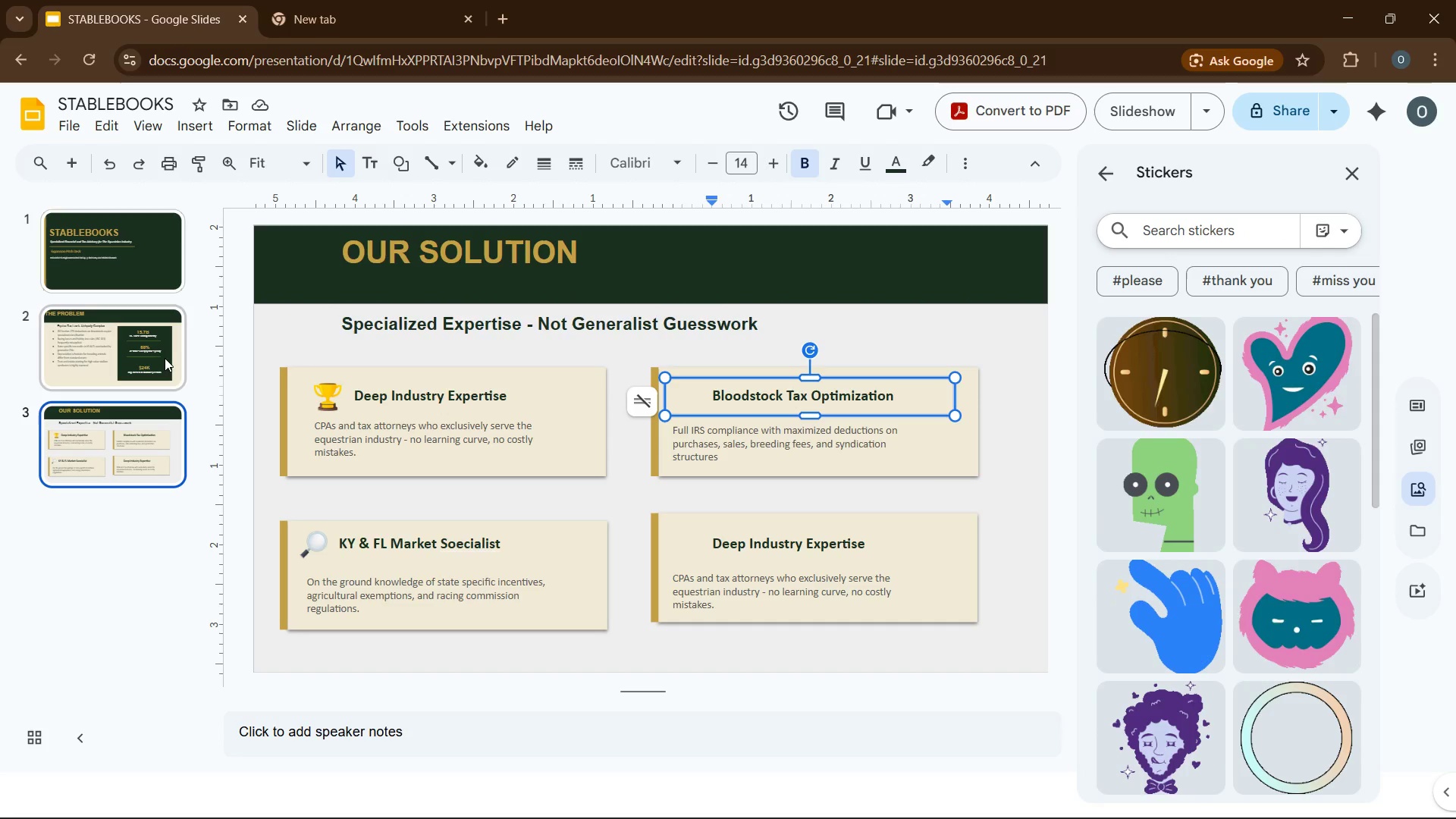 
type(pa)
key(Backspace)
key(Backspace)
 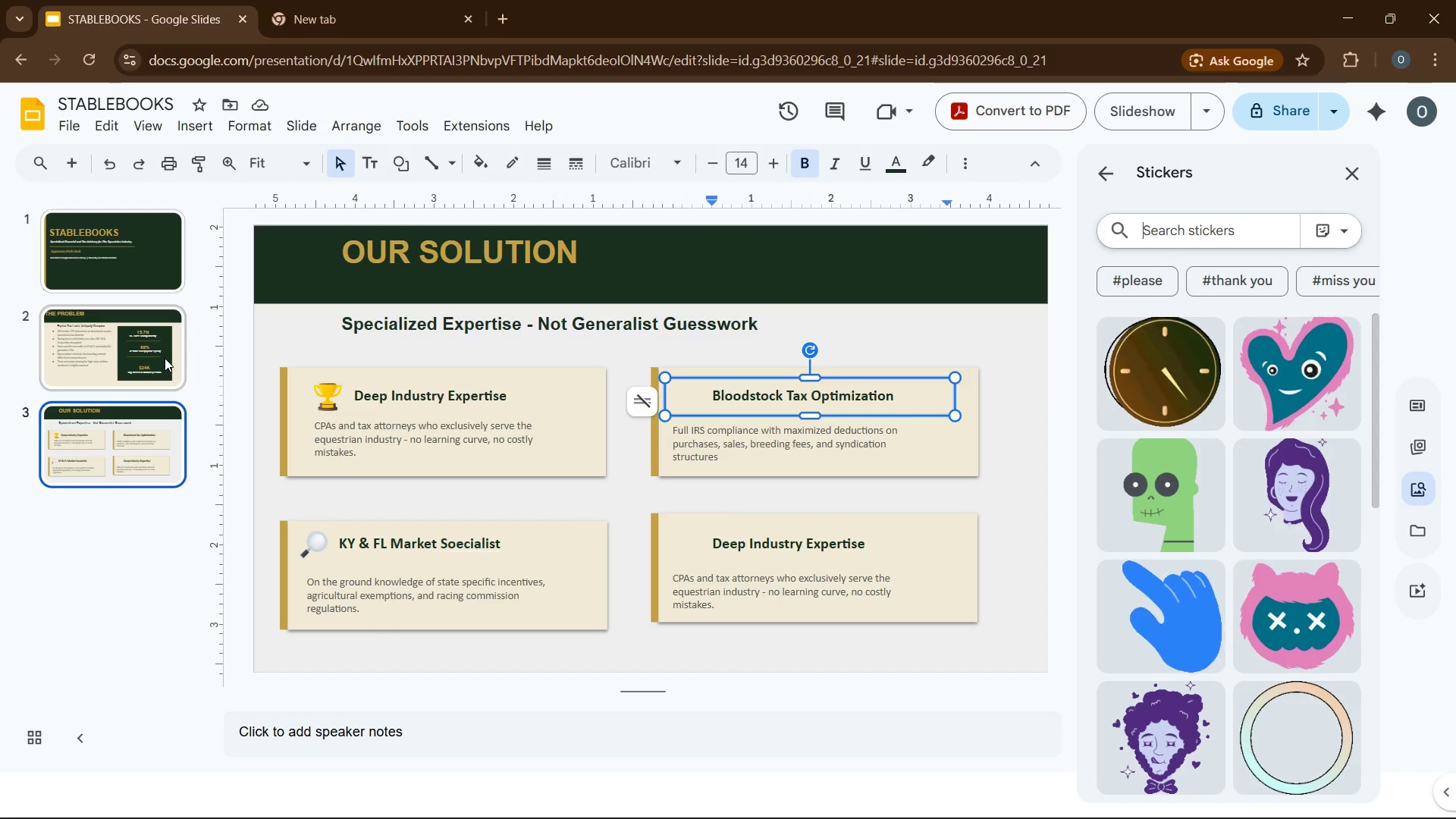 
type(clip board)
 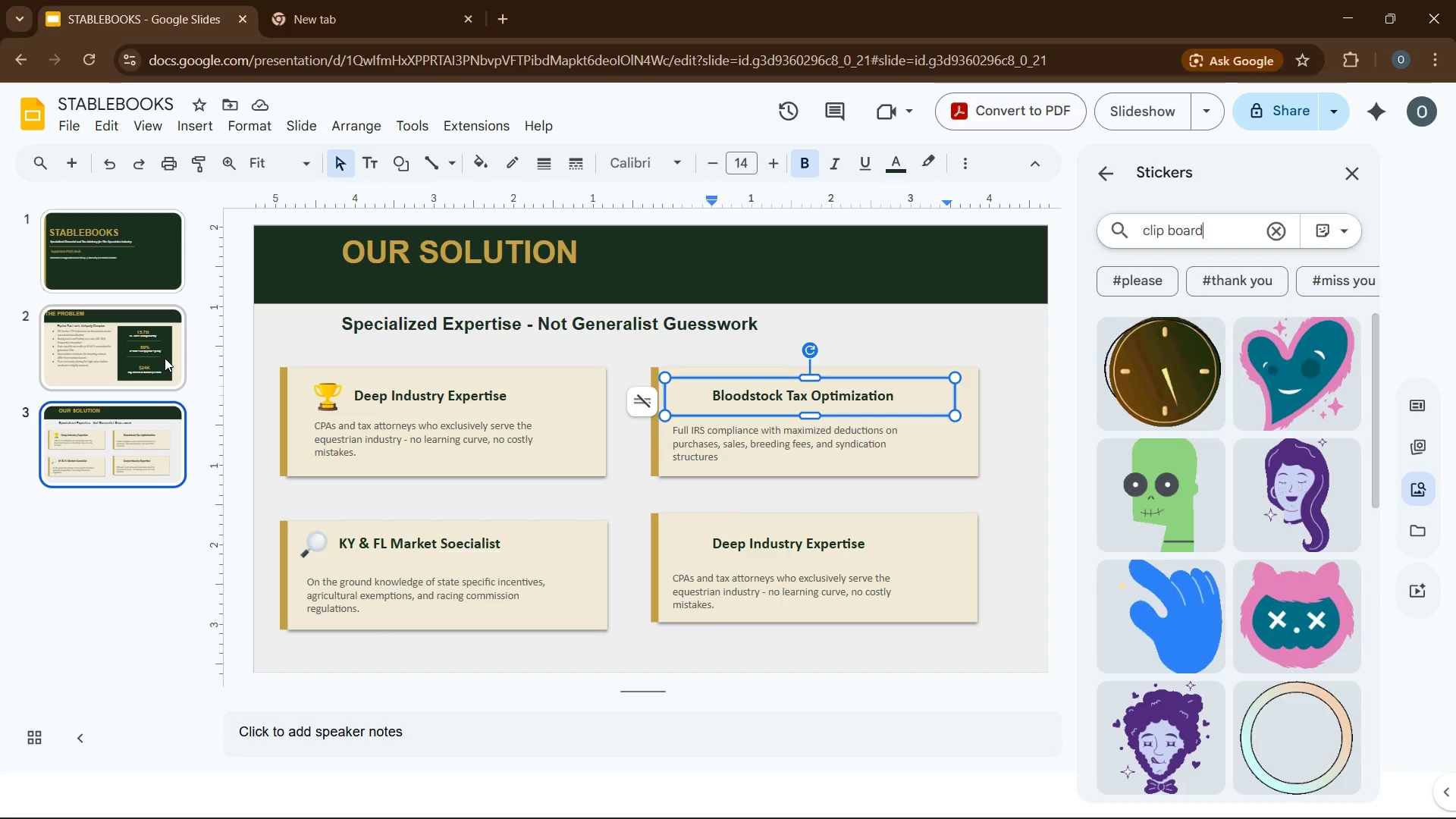 
key(Enter)
 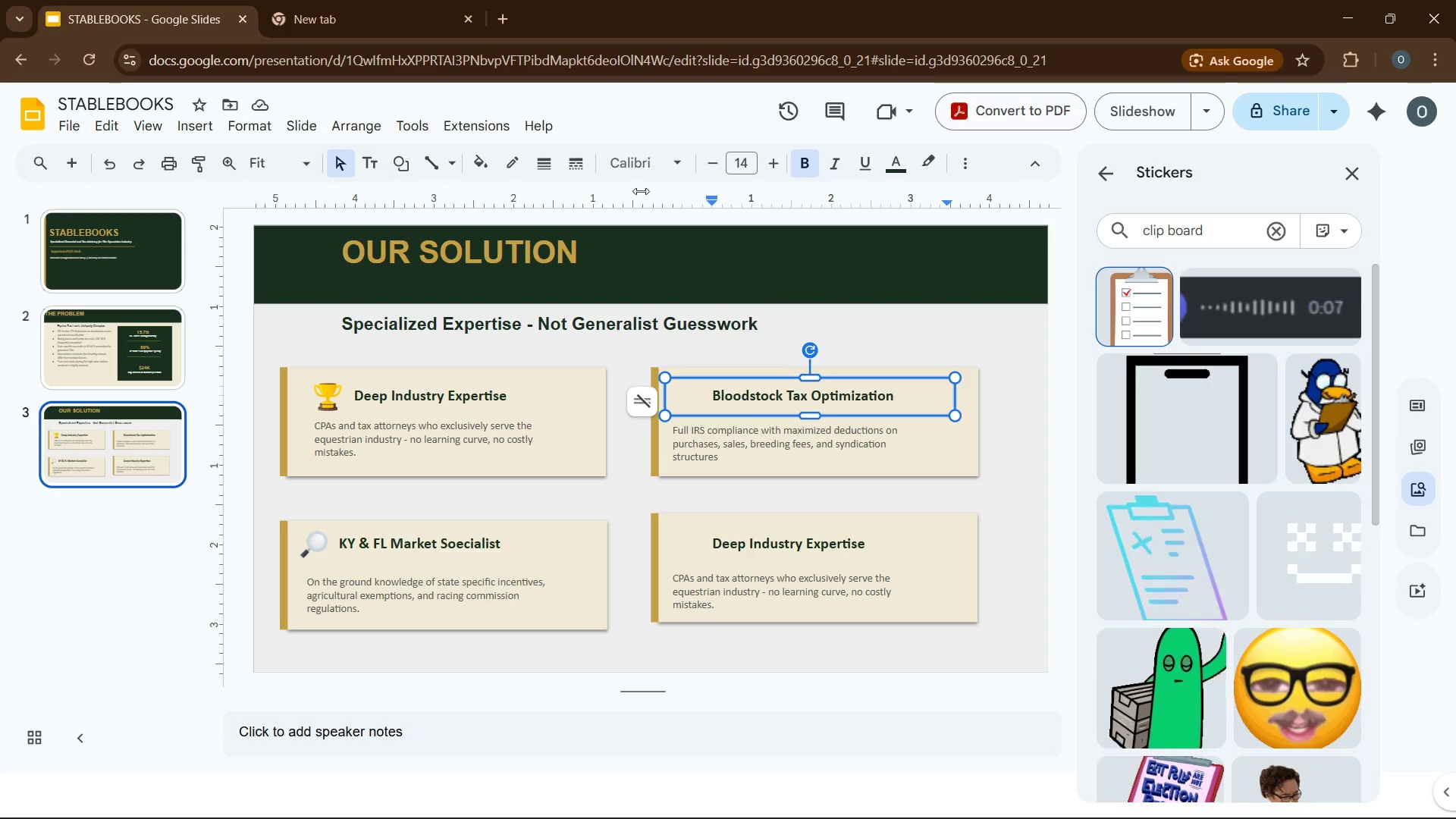 
left_click([1134, 294])
 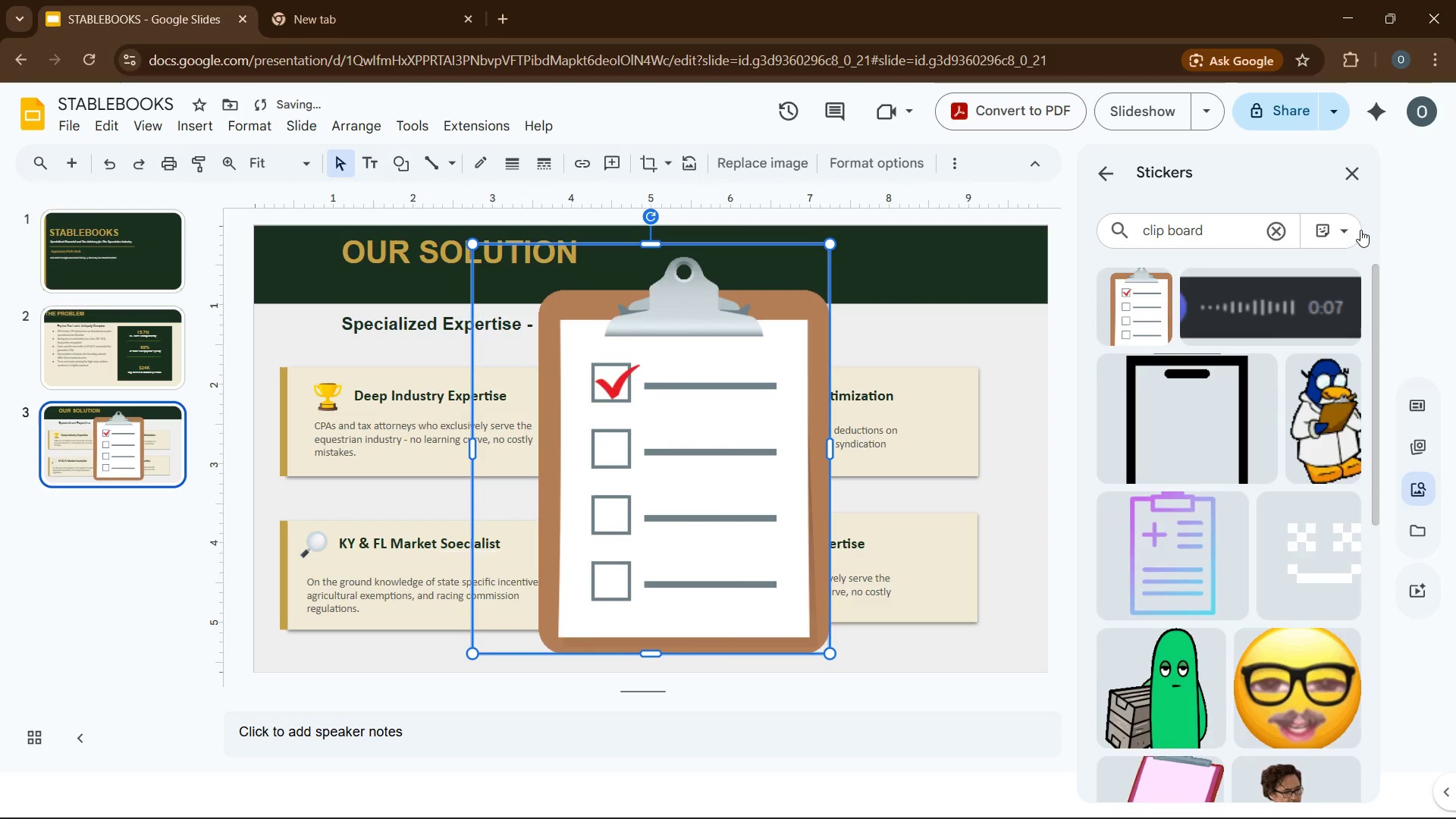 
left_click([1345, 237])
 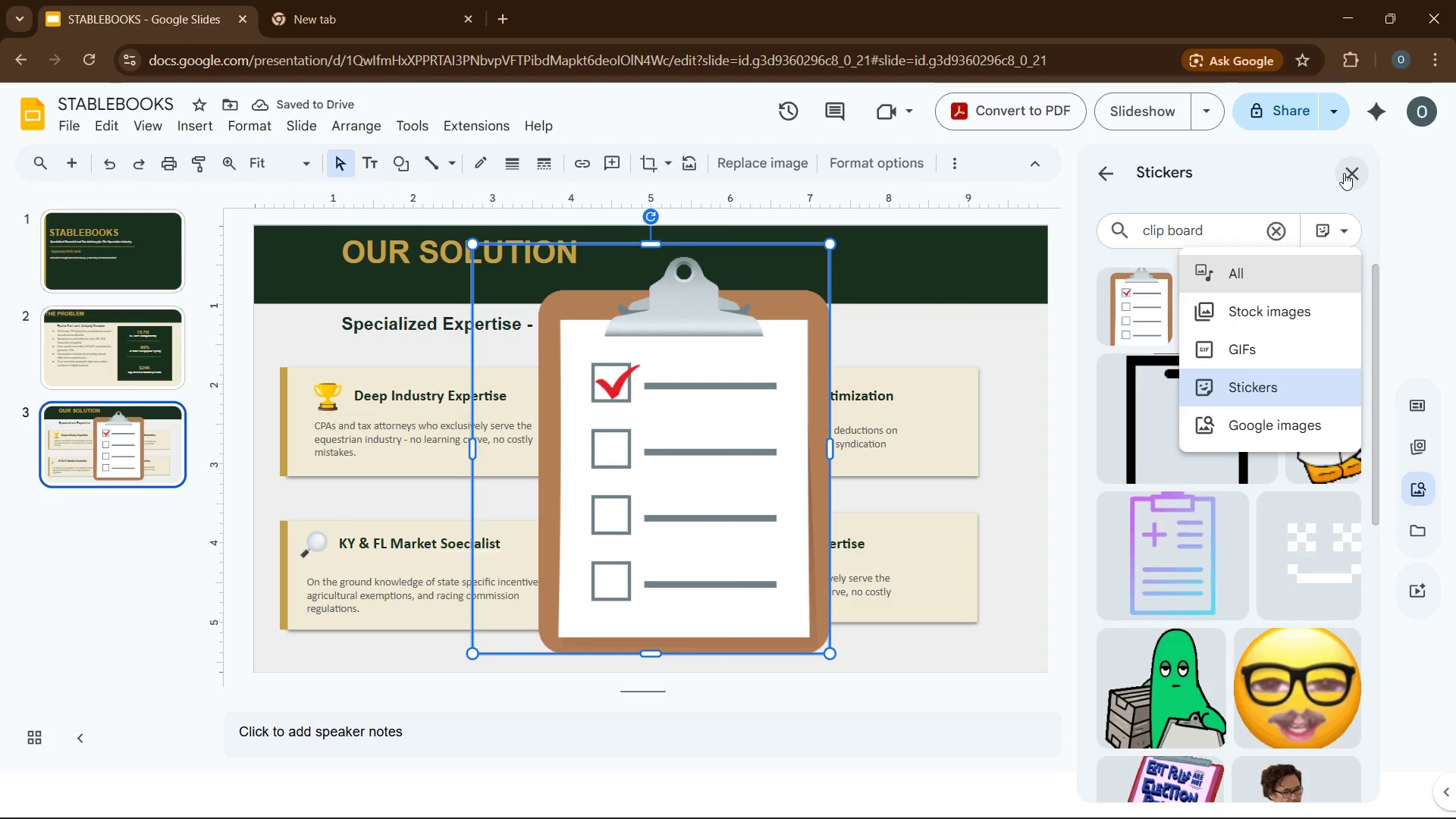 
left_click([1344, 173])
 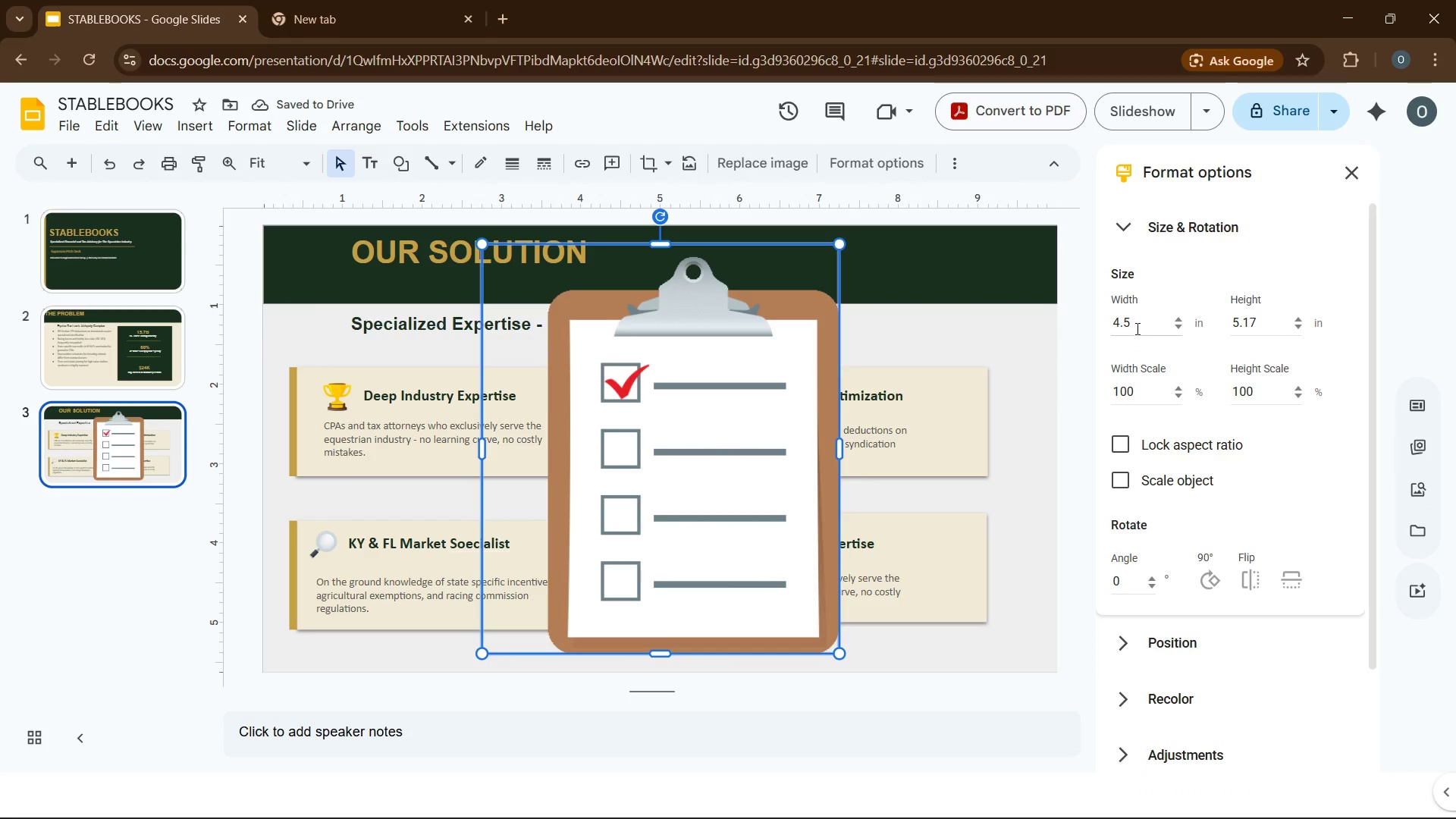 
double_click([1135, 323])
 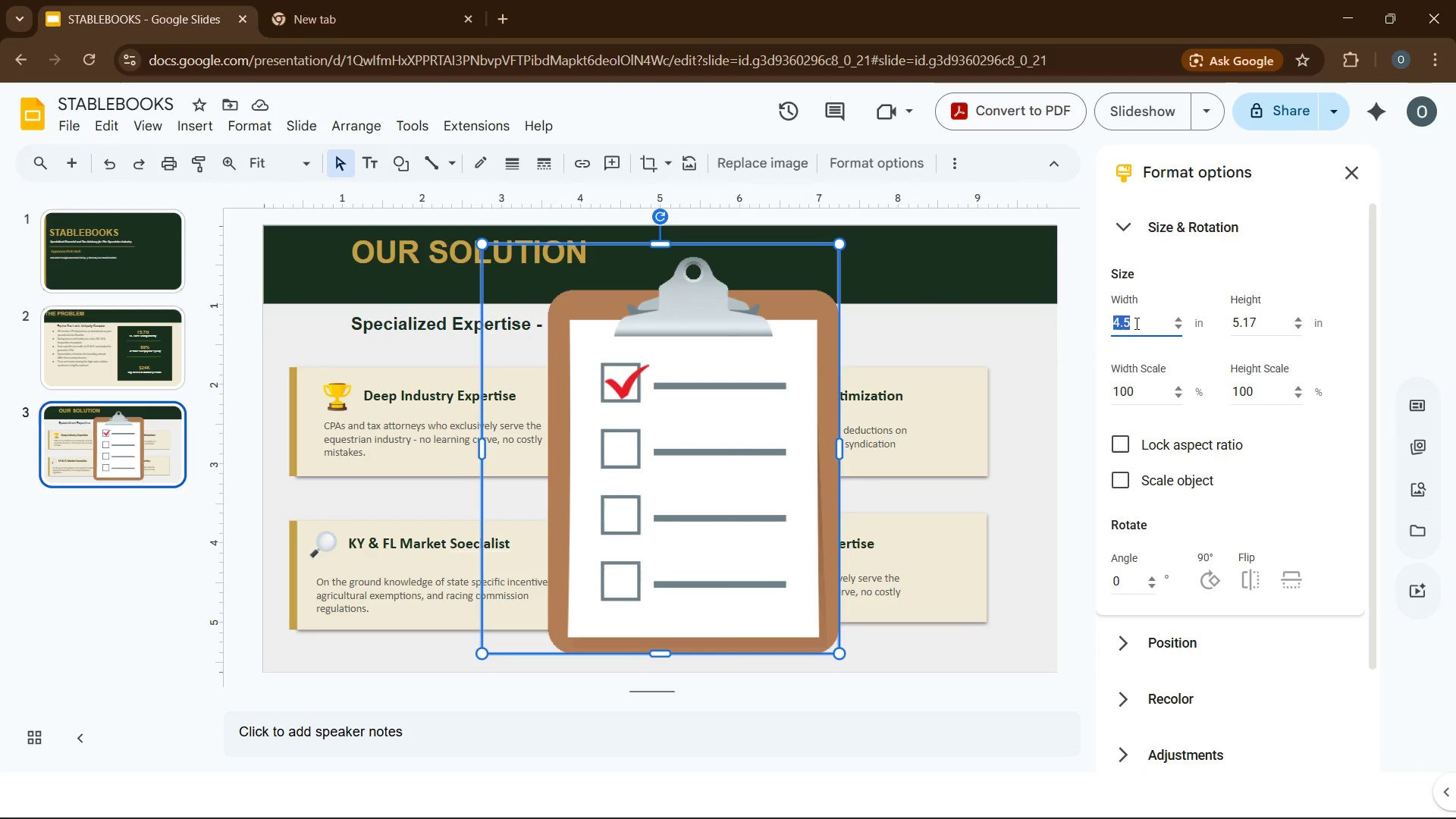 
key(Numpad0)
 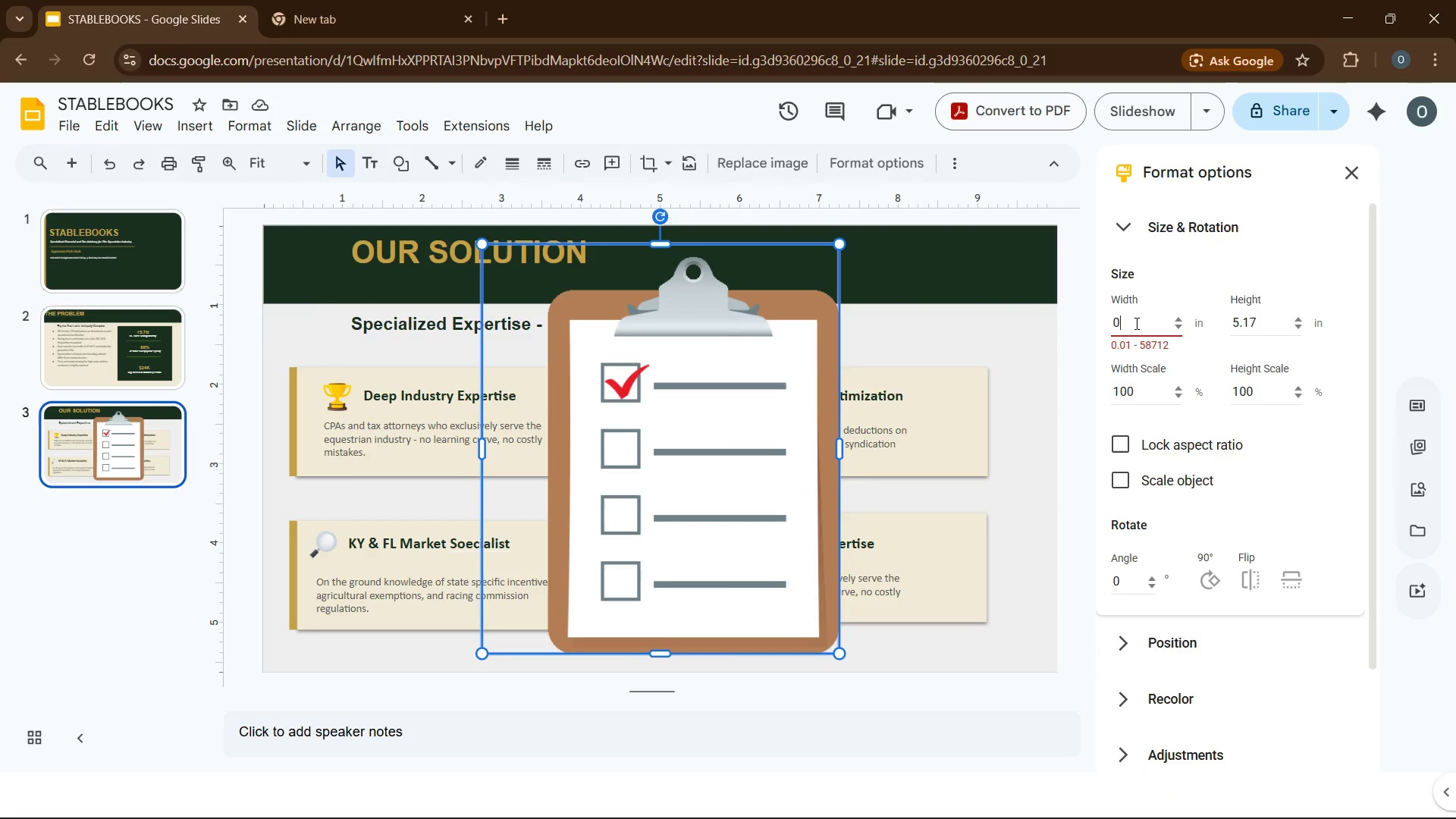 
key(NumpadDecimal)
 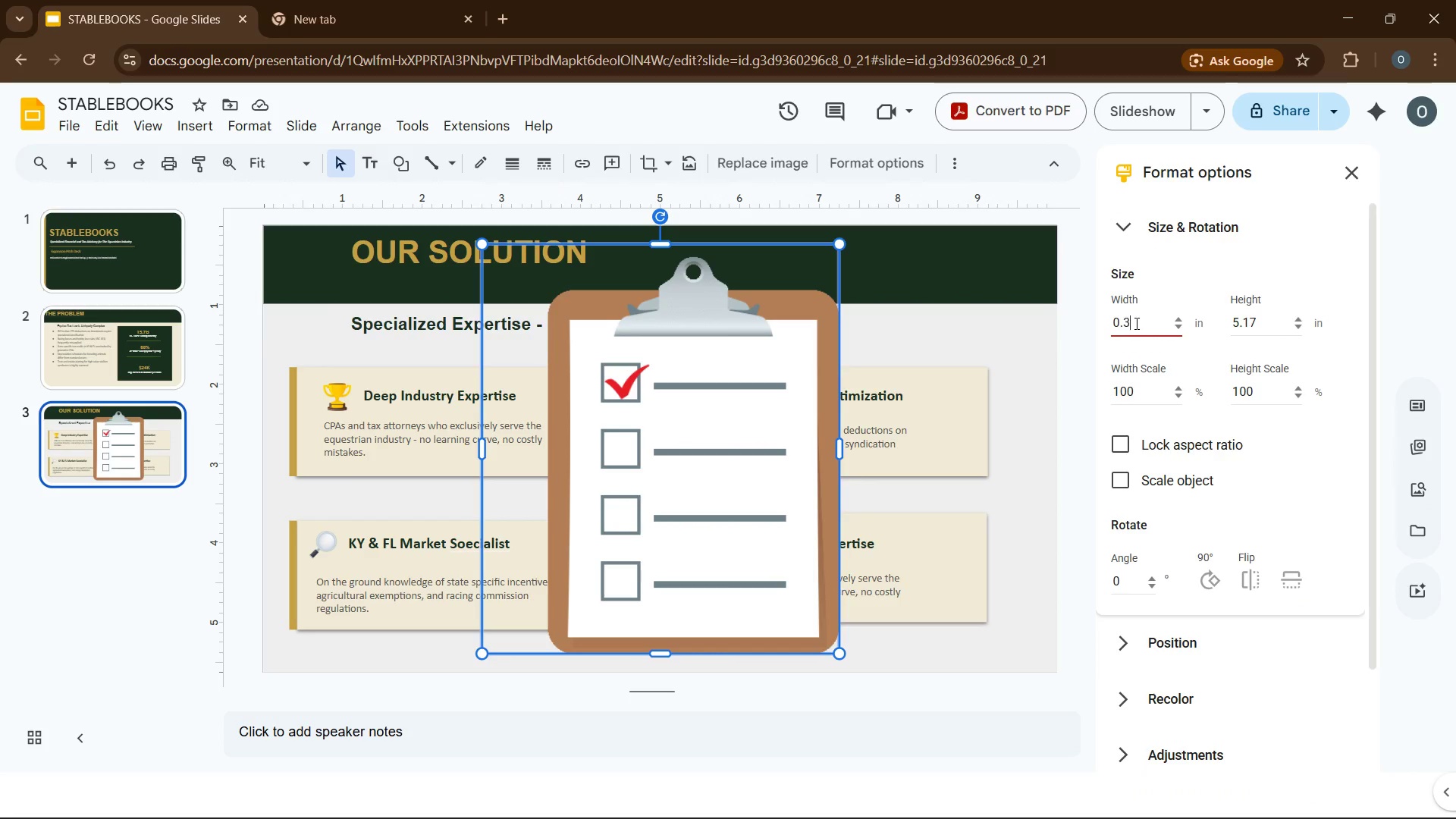 
key(Numpad3)
 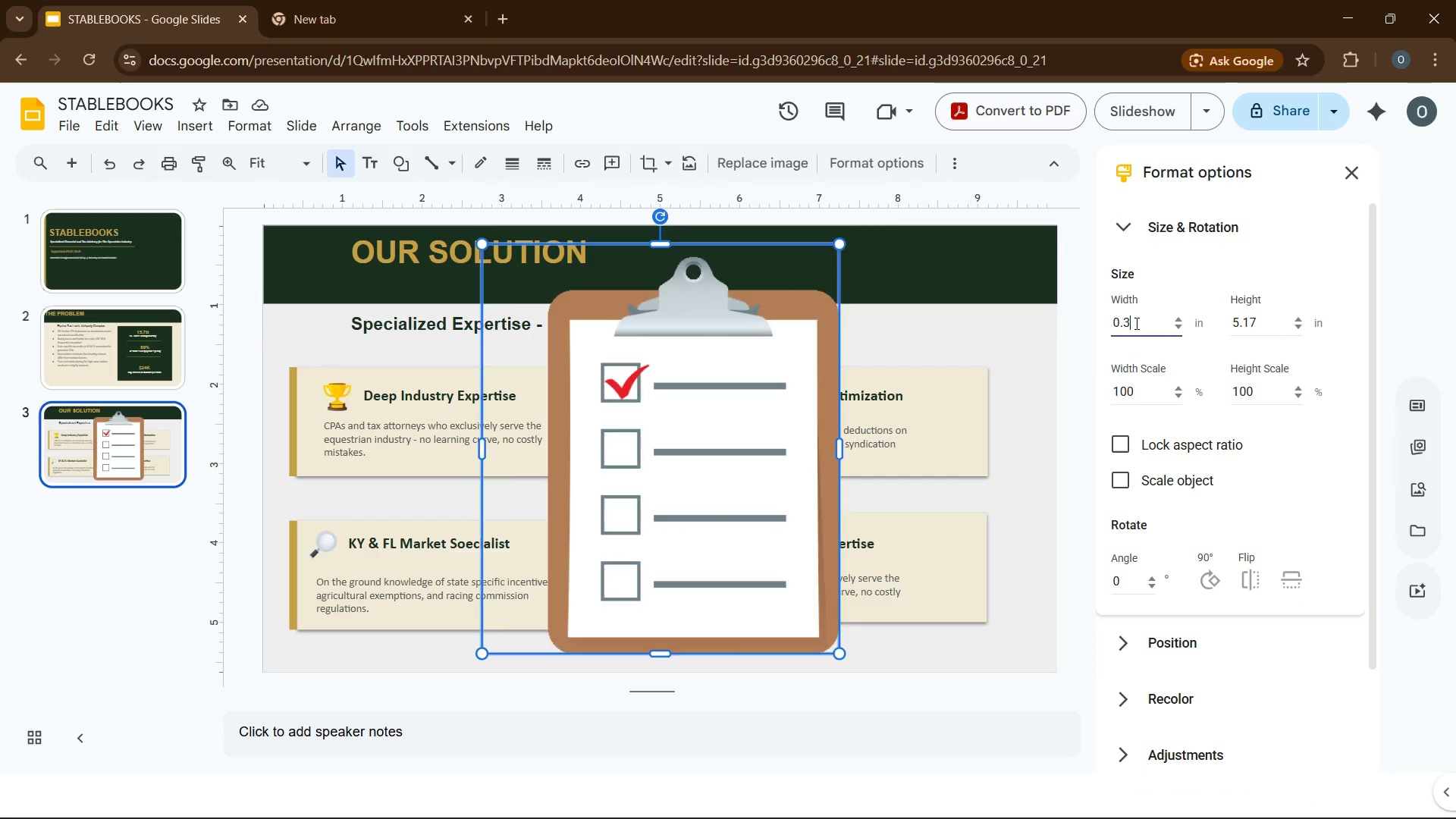 
key(Numpad6)
 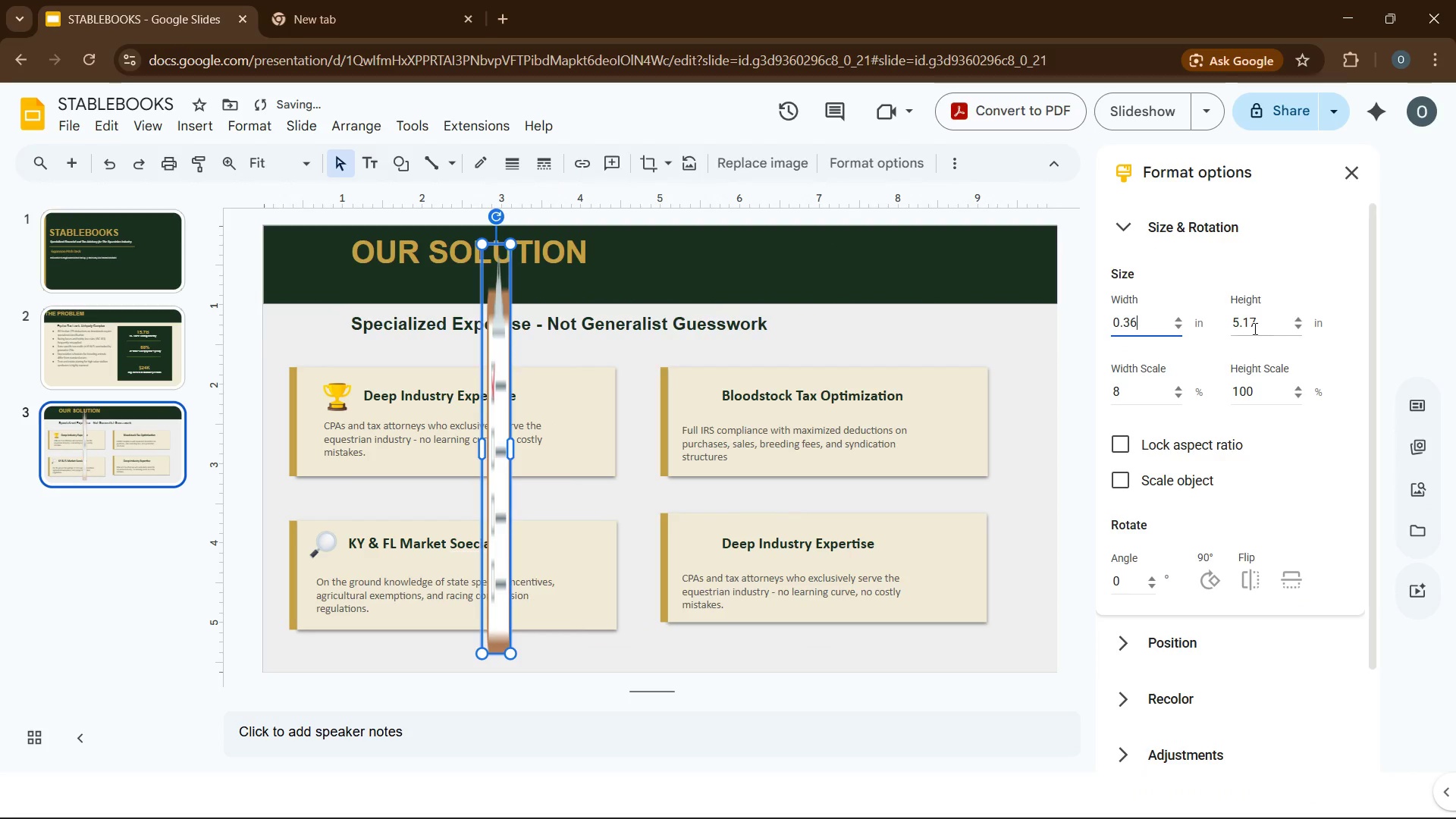 
double_click([1254, 328])
 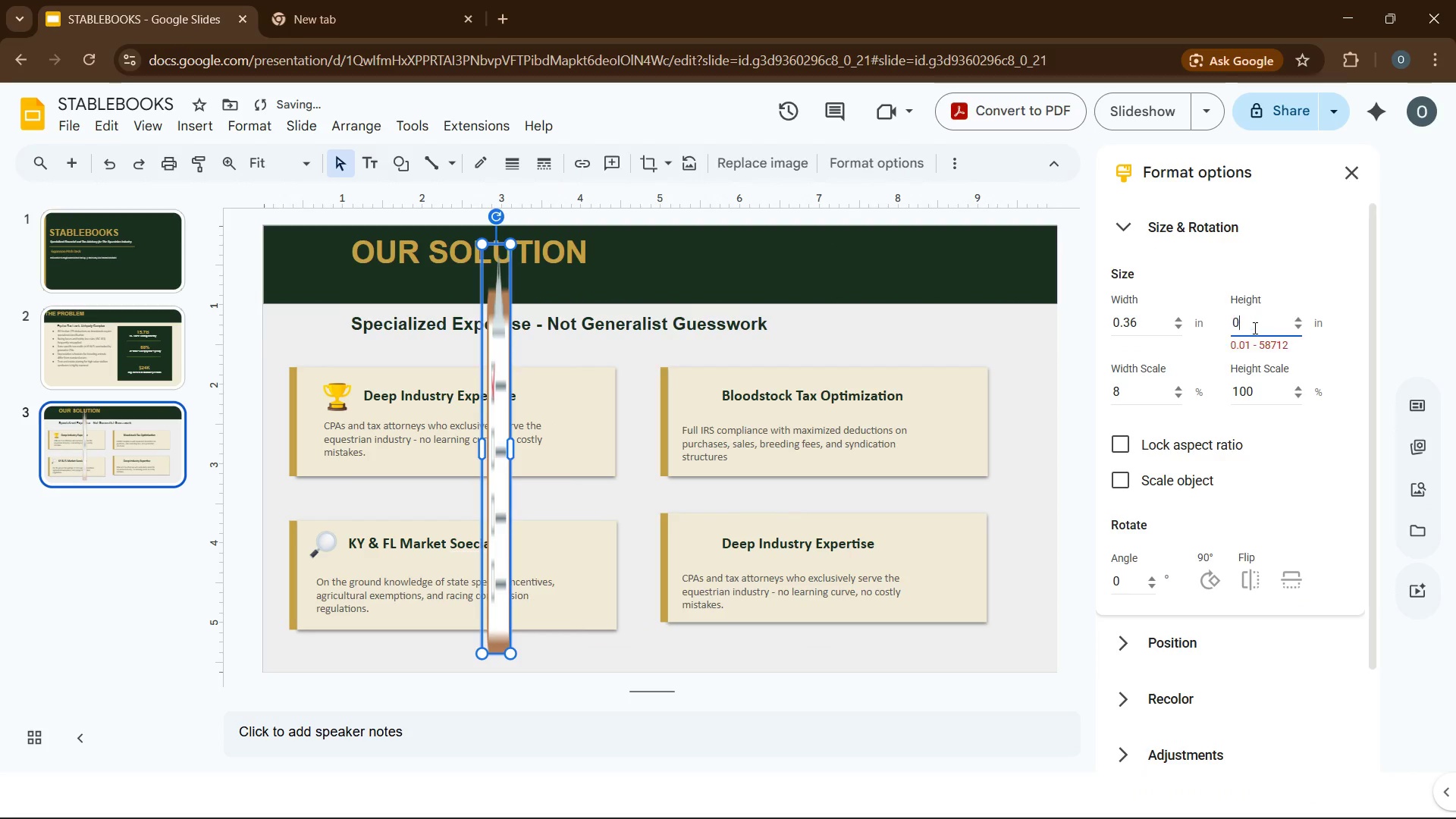 
key(Numpad0)
 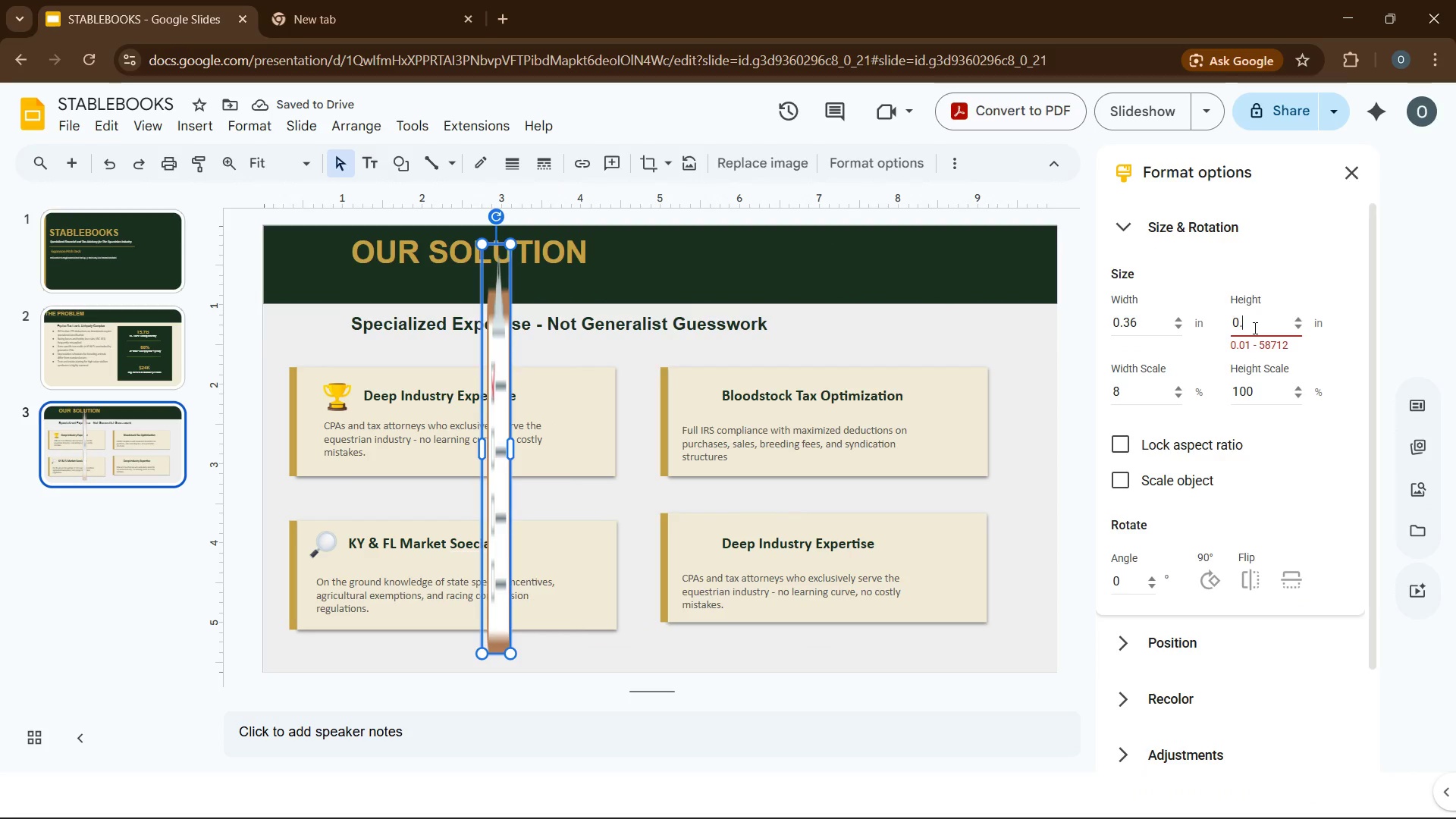 
key(NumpadDecimal)
 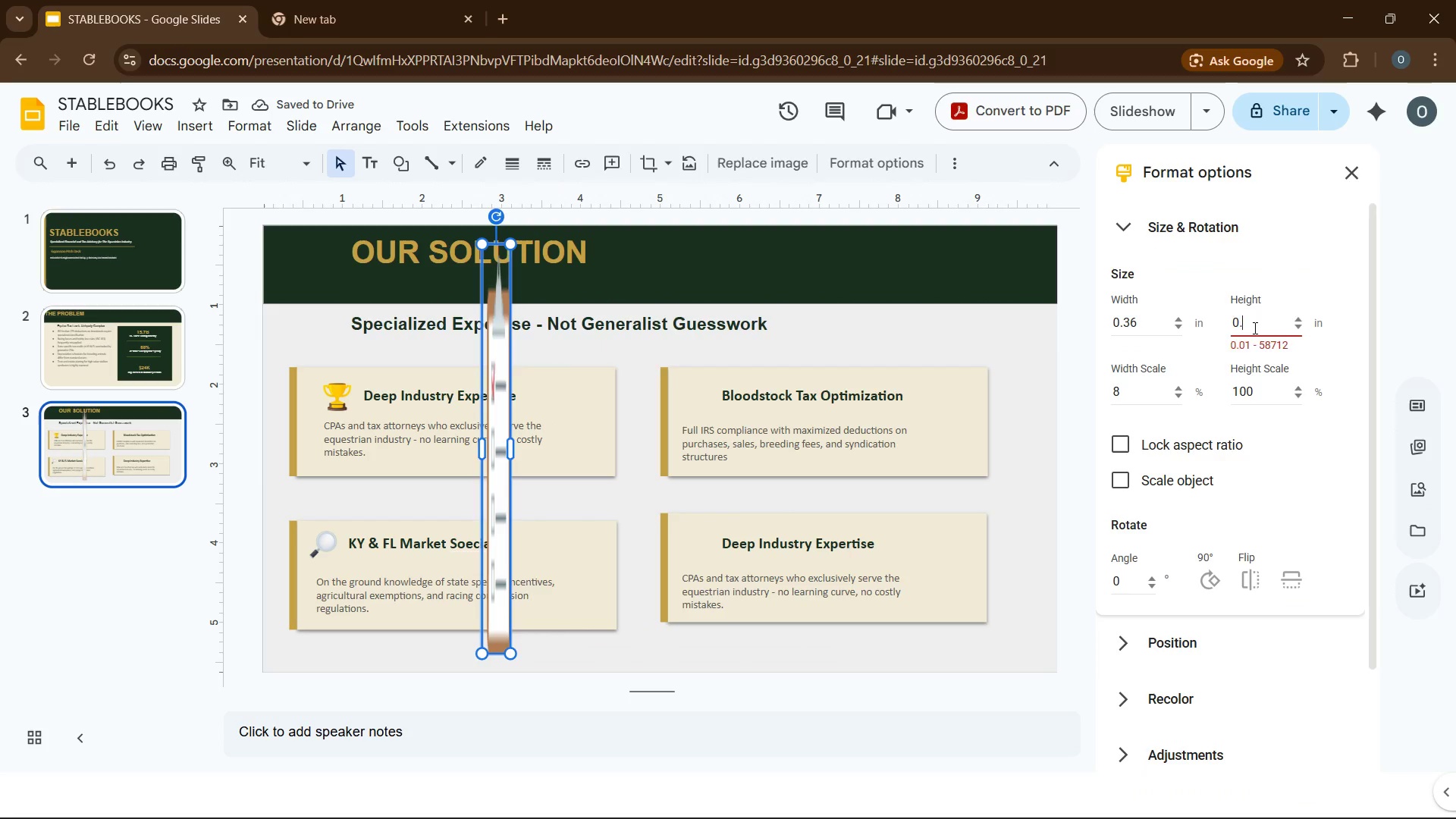 
key(Numpad3)
 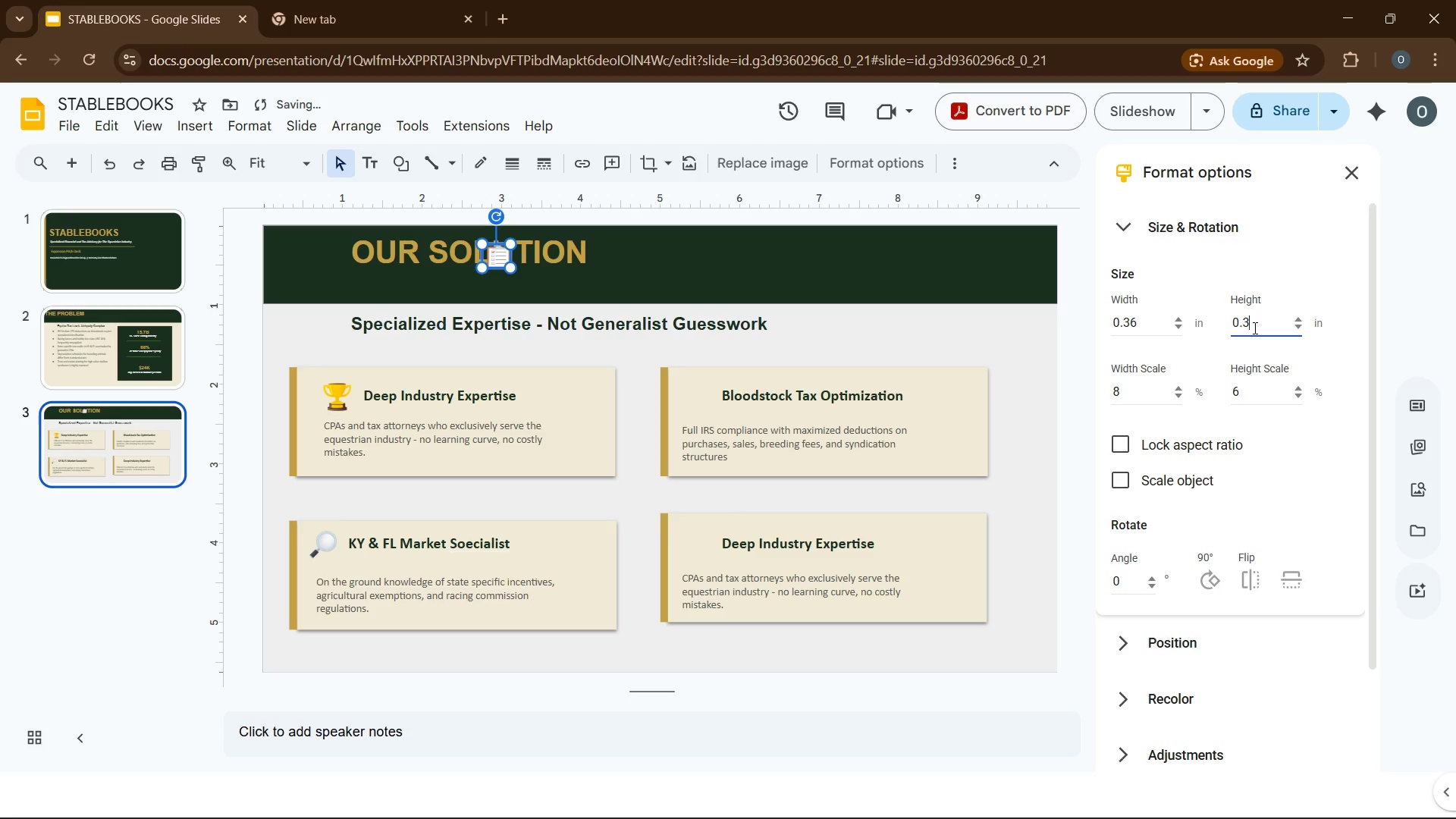 
key(Numpad6)
 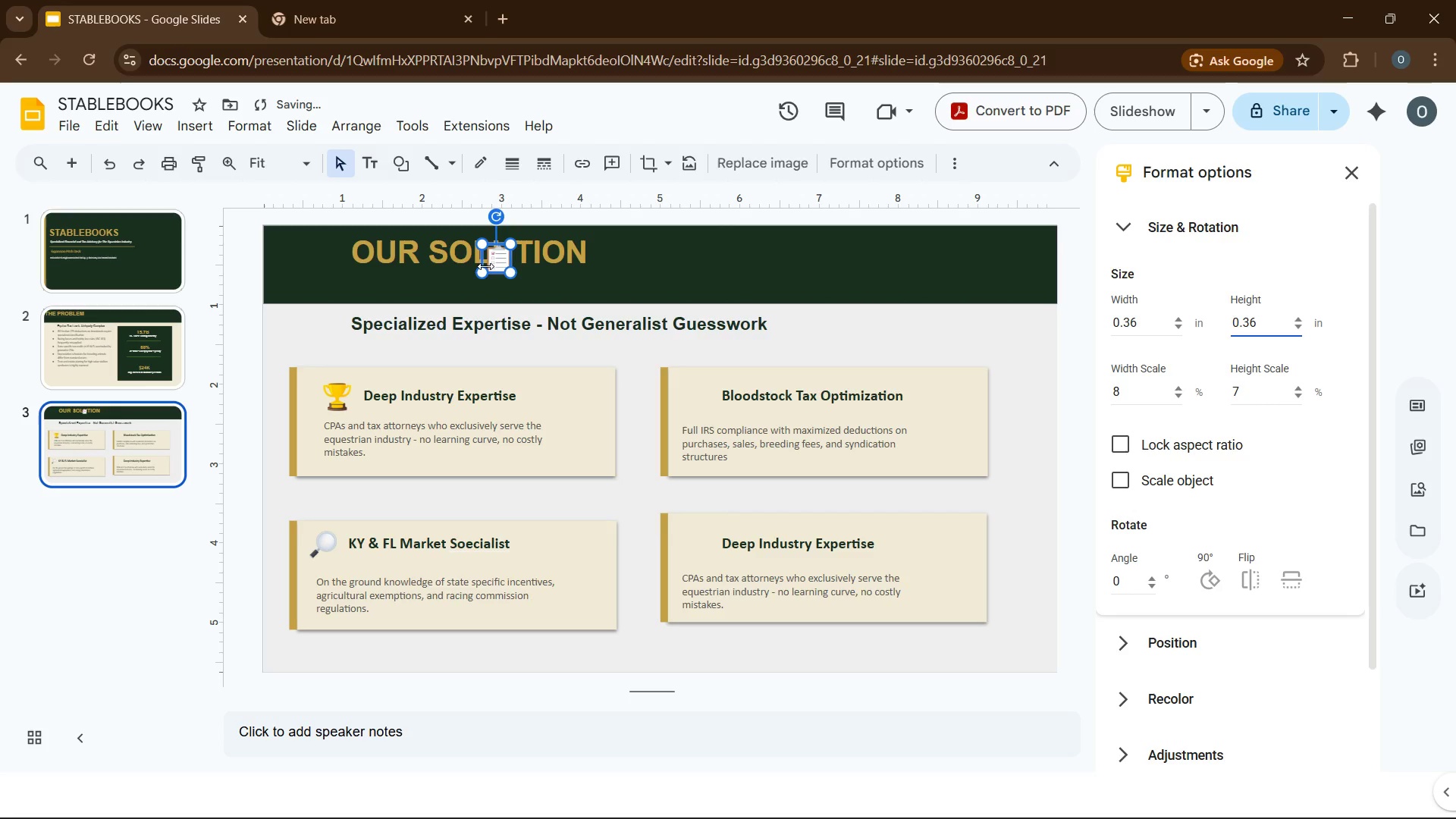 
left_click_drag(start_coordinate=[492, 266], to_coordinate=[694, 398])
 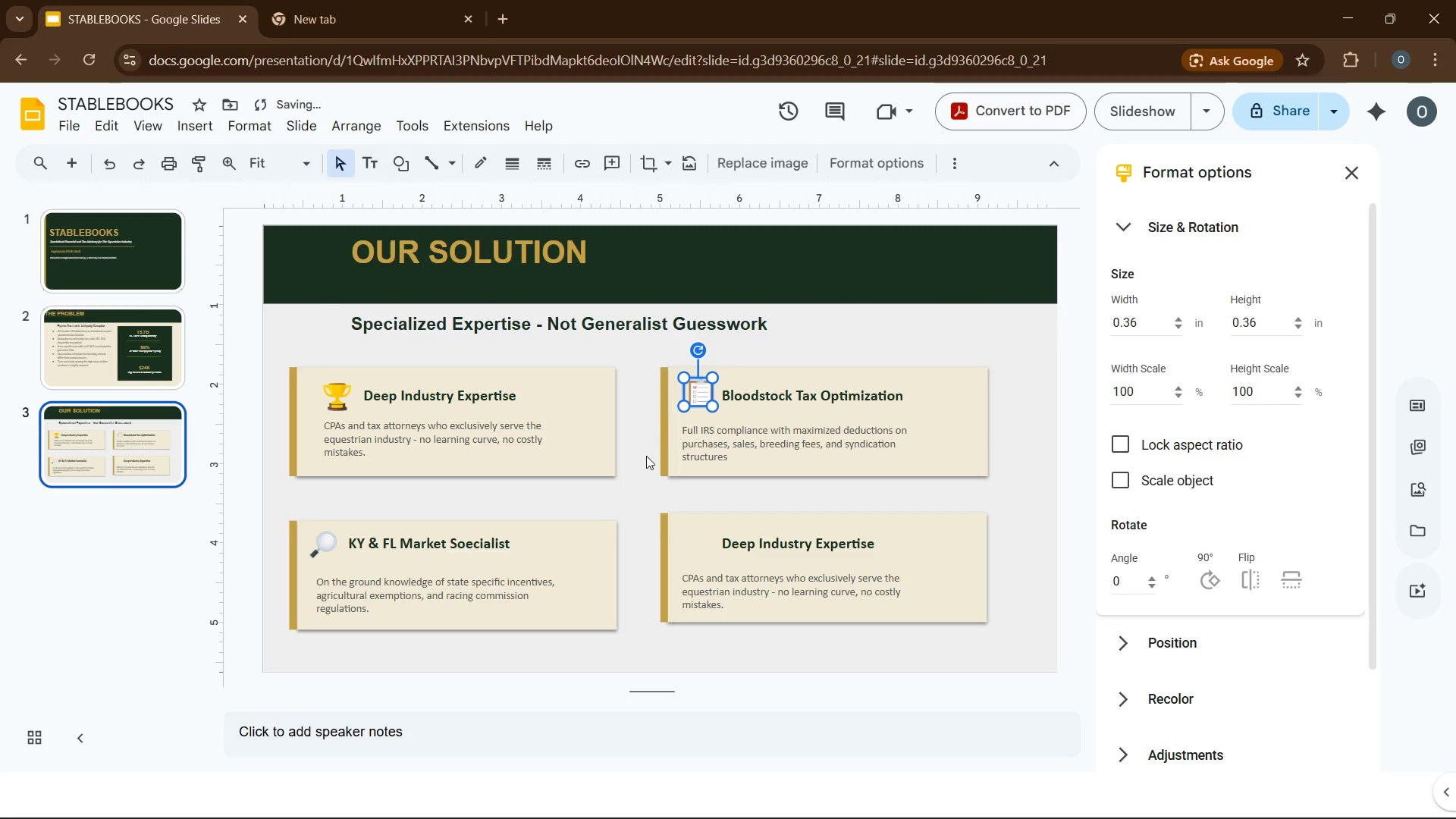 
left_click([645, 460])
 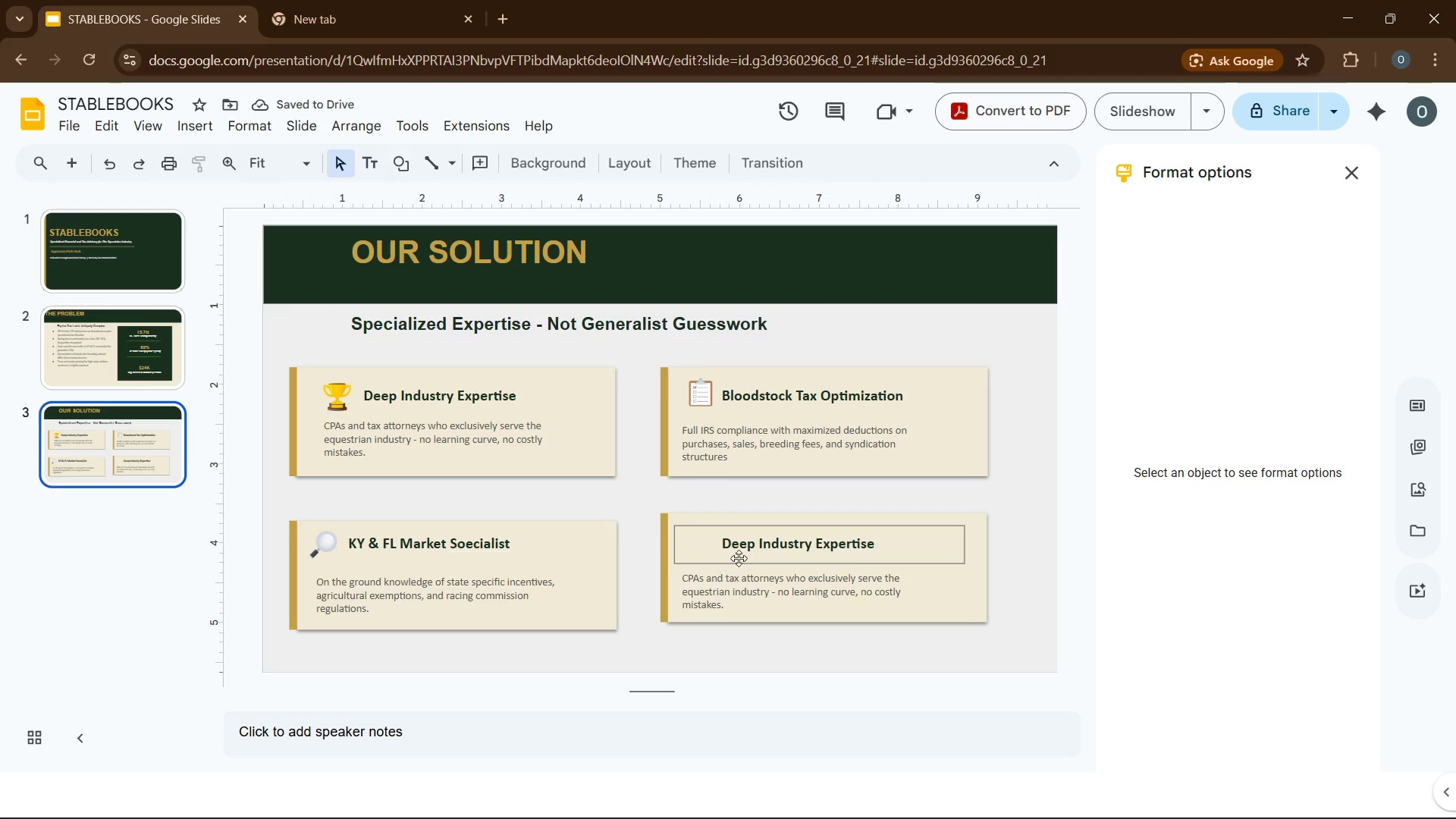 
double_click([746, 551])
 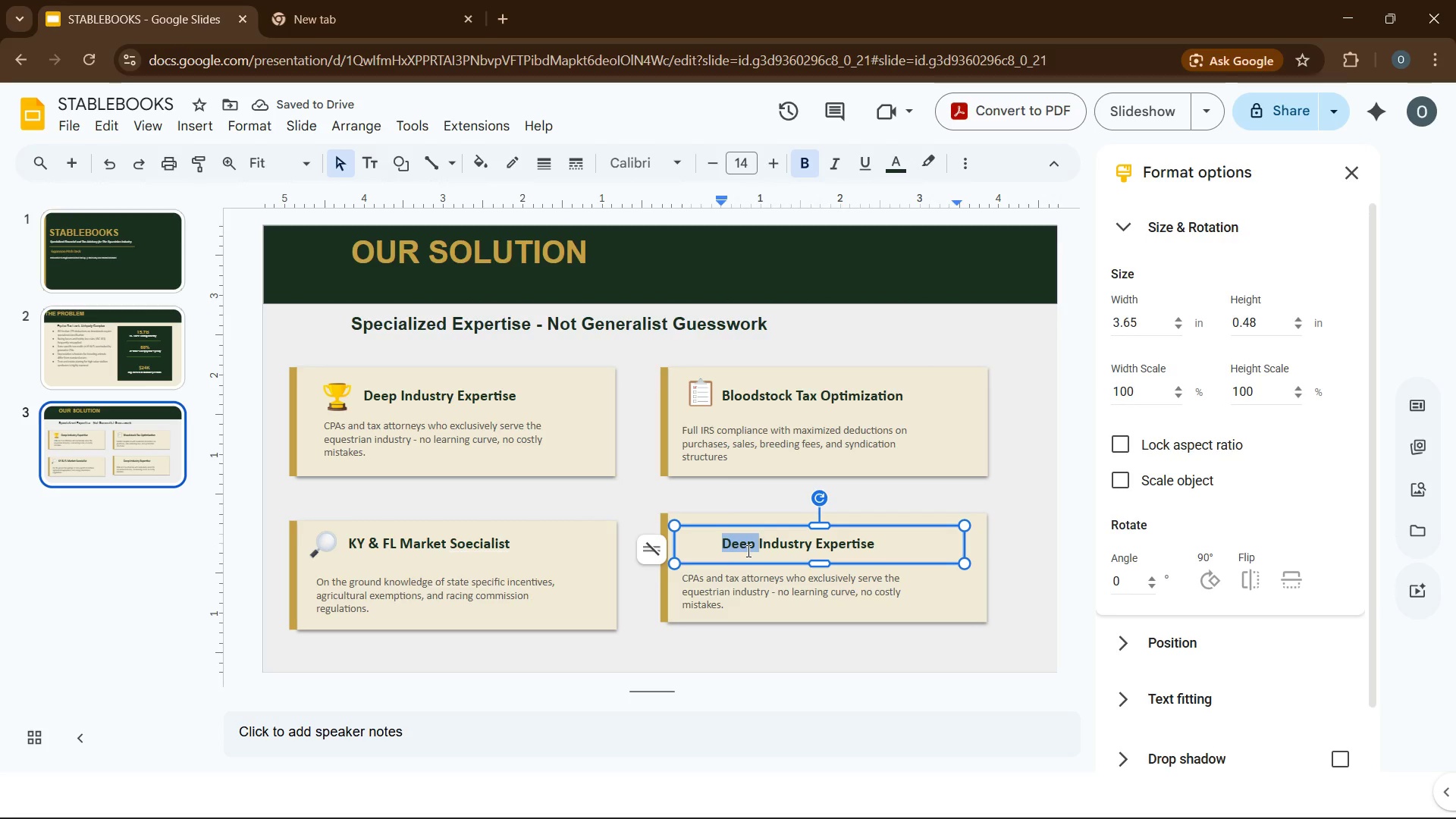 
key(Control+A)
 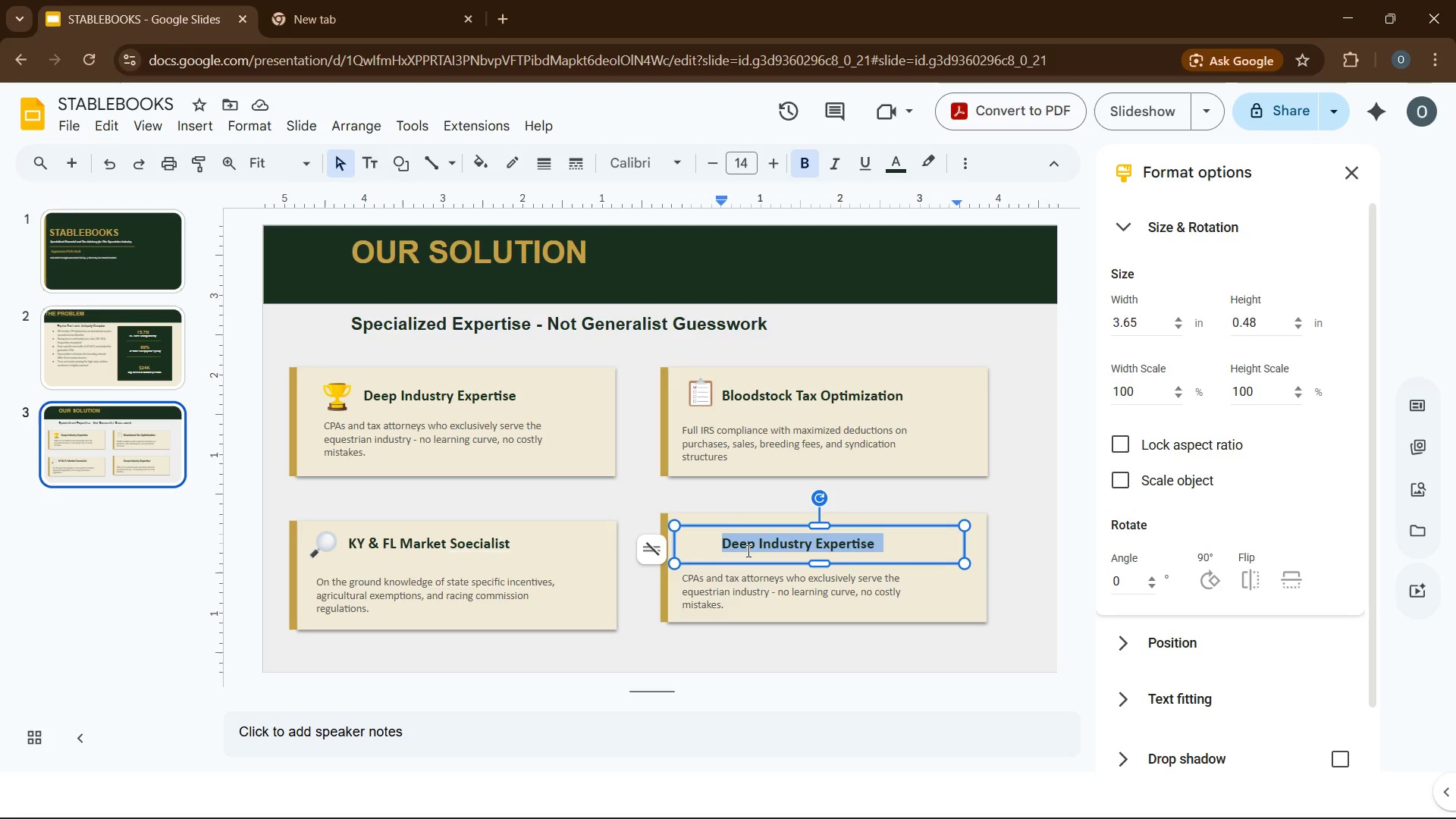 
type(Year-Round Academy)
 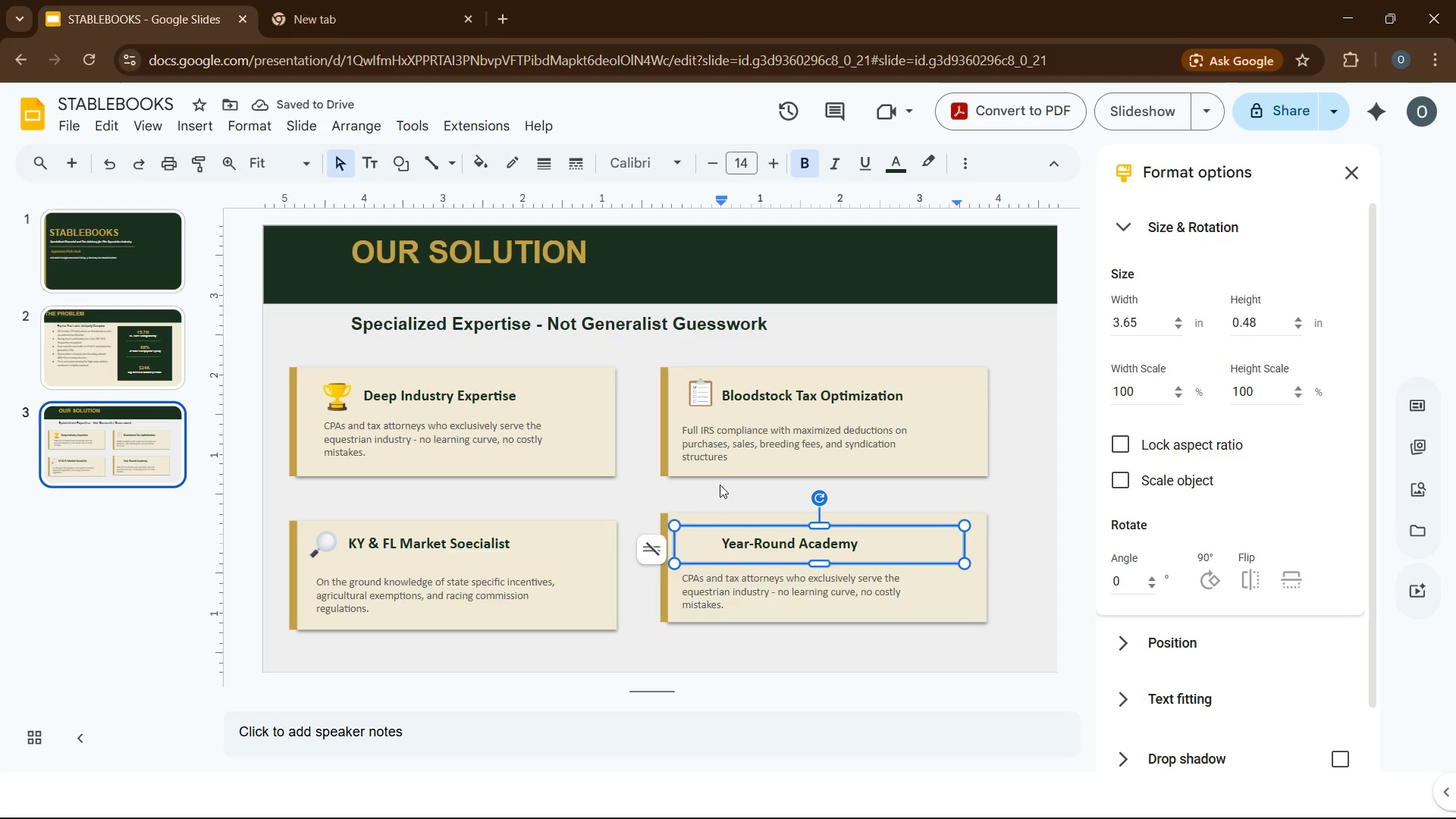 
left_click([733, 454])
 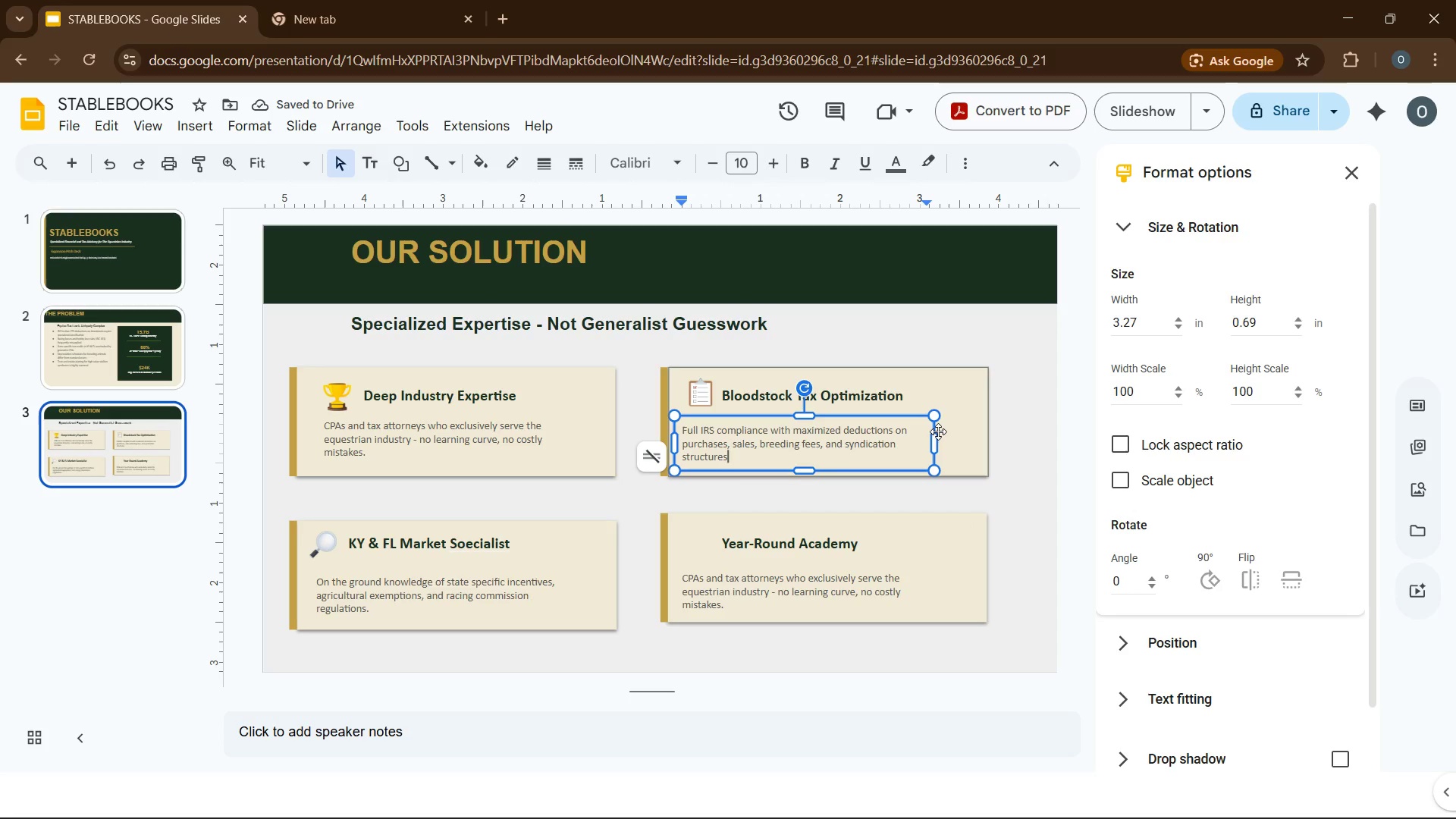 
left_click_drag(start_coordinate=[934, 438], to_coordinate=[958, 437])
 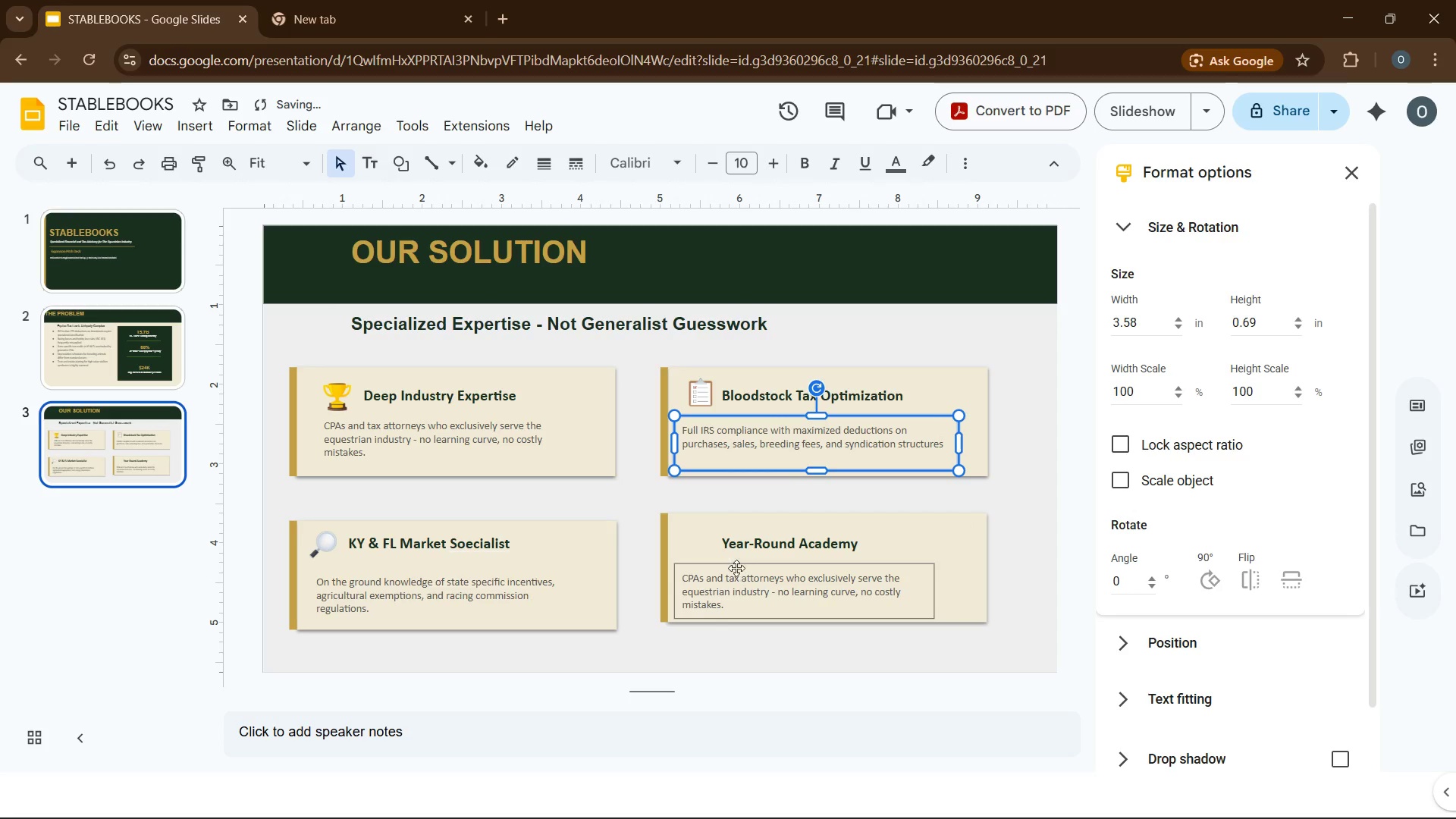 
left_click([717, 554])
 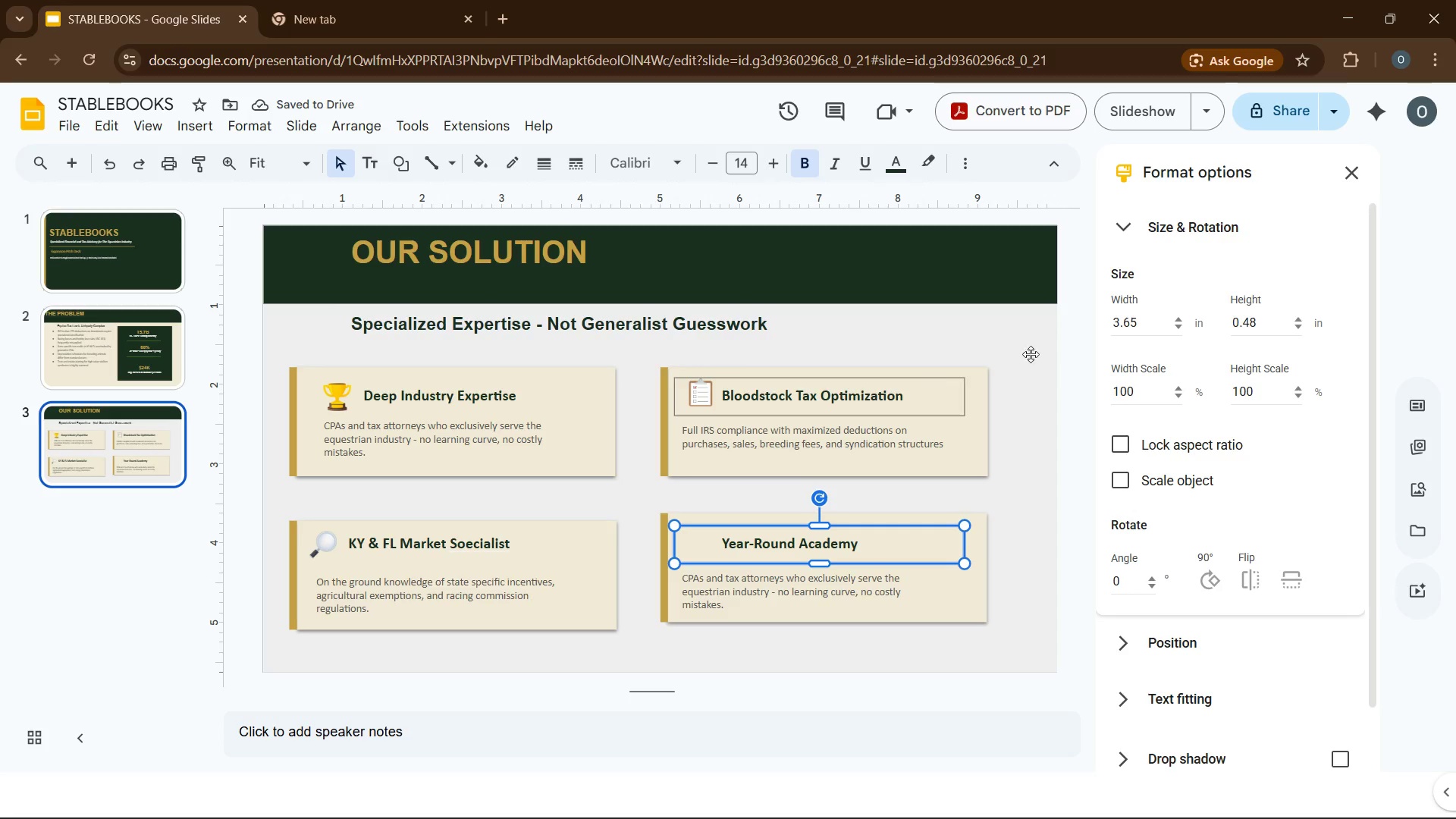 
left_click([849, 589])
 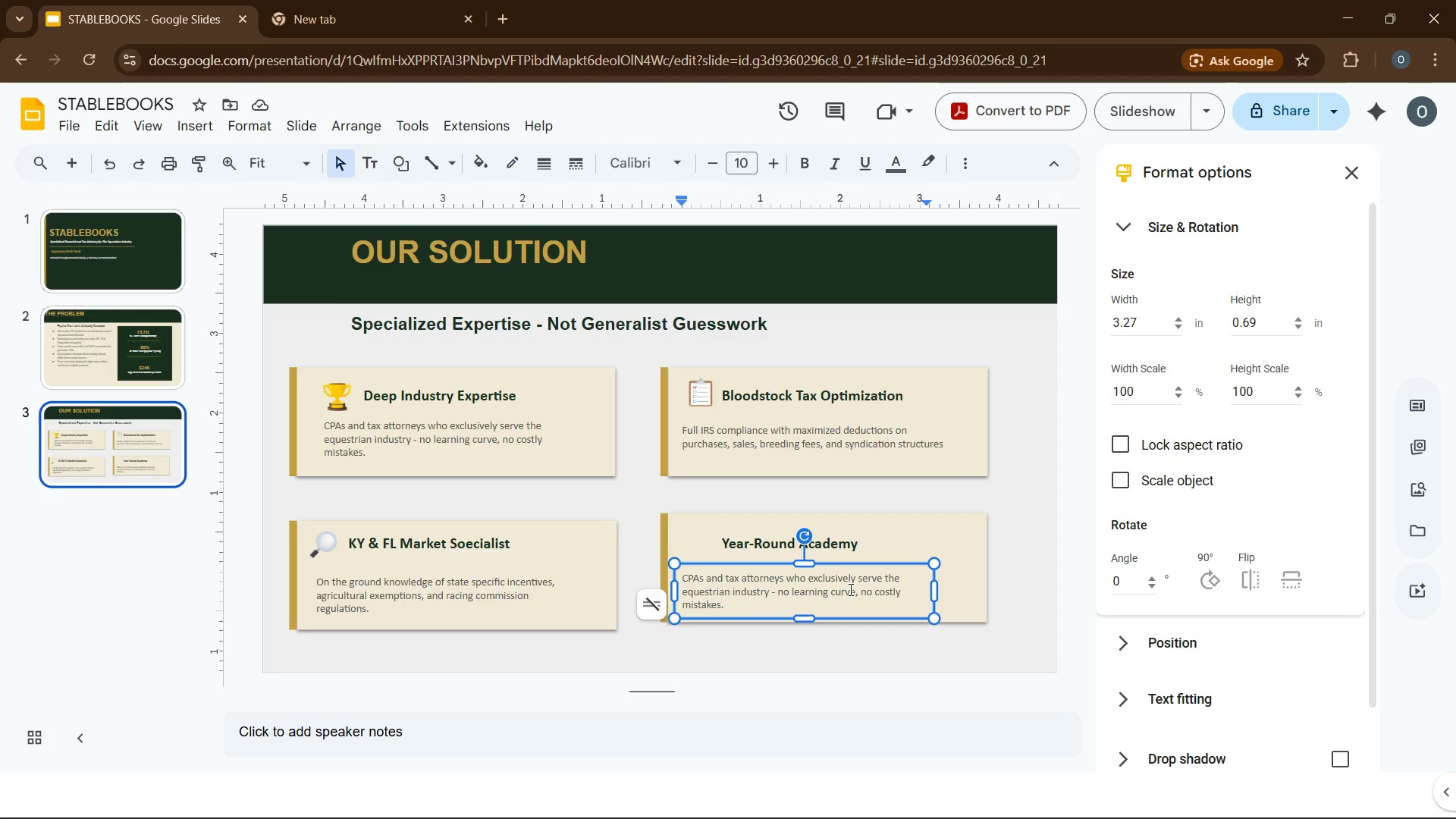 
key(Control+A)
 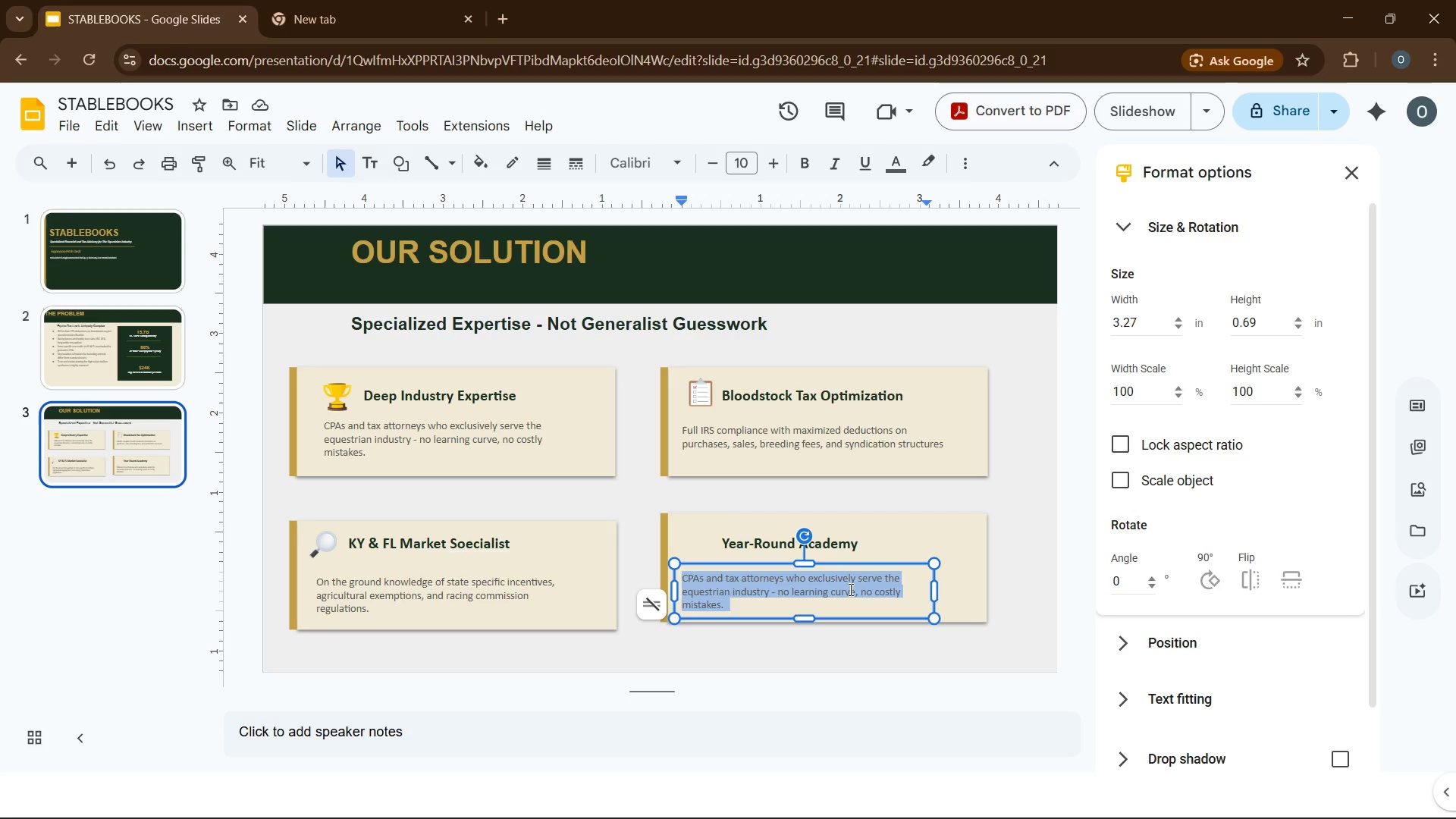 
type(proactive tax planning, quarterly reviews, and audit support n)
key(Backspace)
key(Backspace)
type( - not just year end filings)
 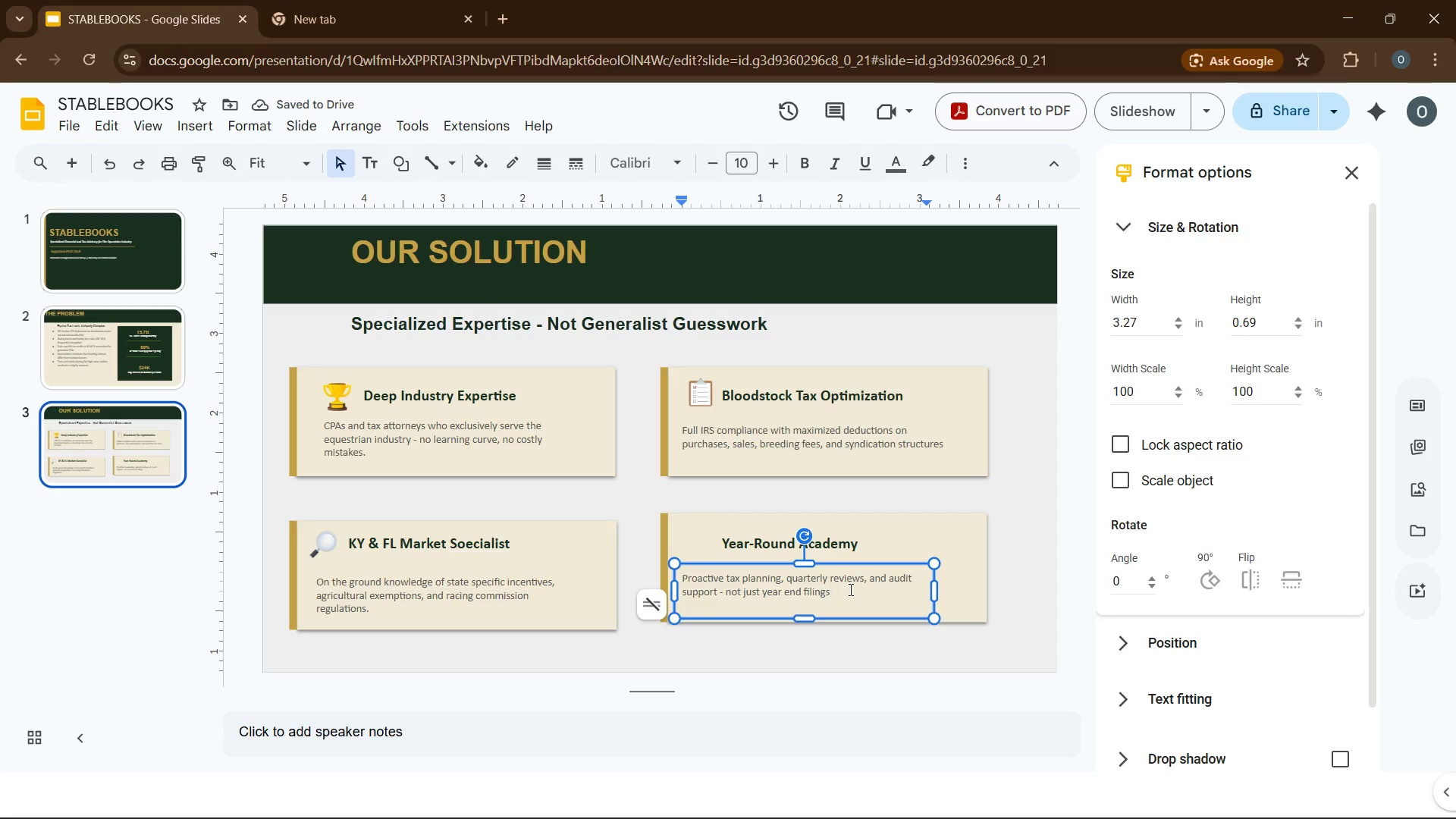 
key(Period)
 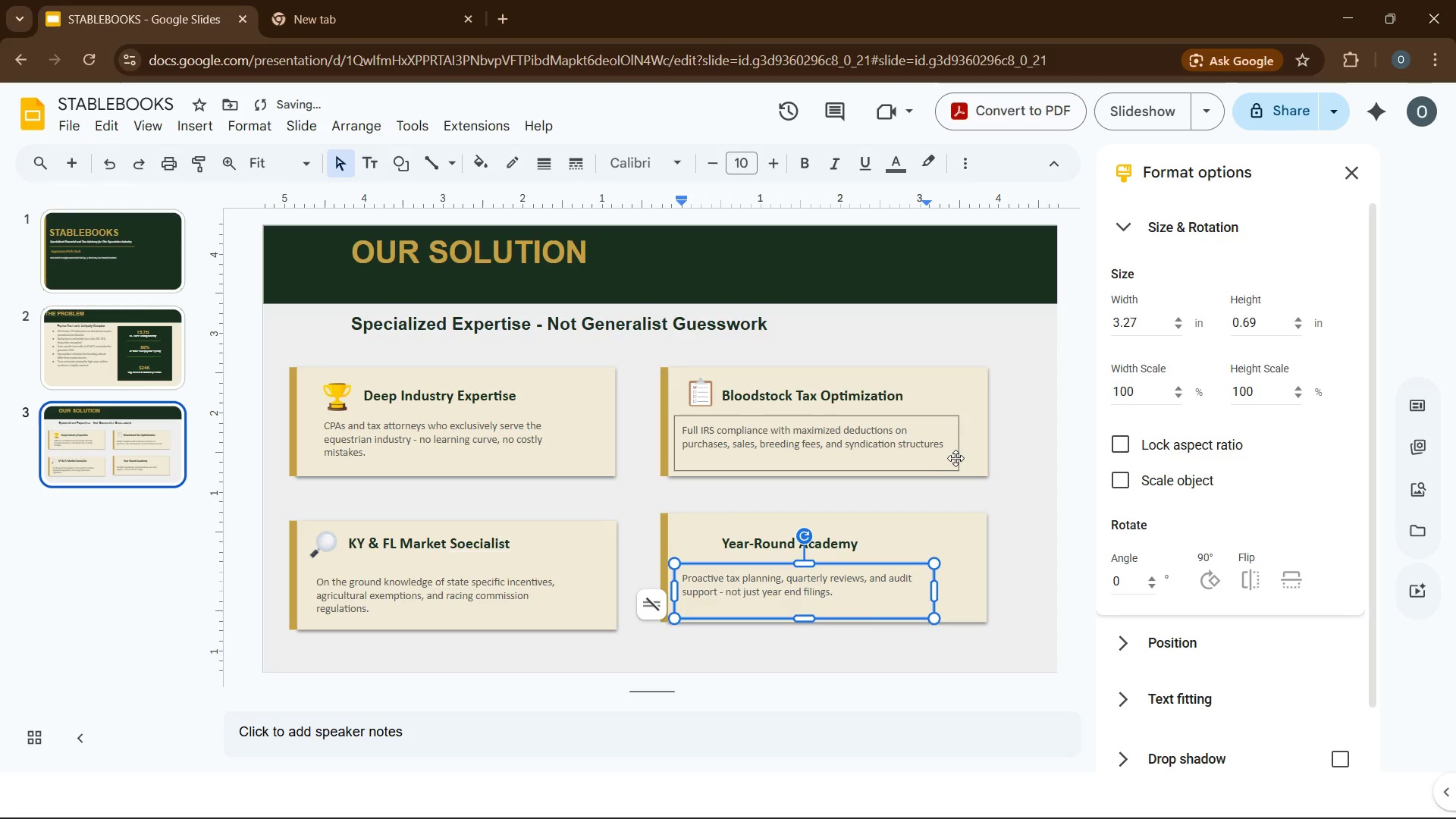 
left_click([948, 449])
 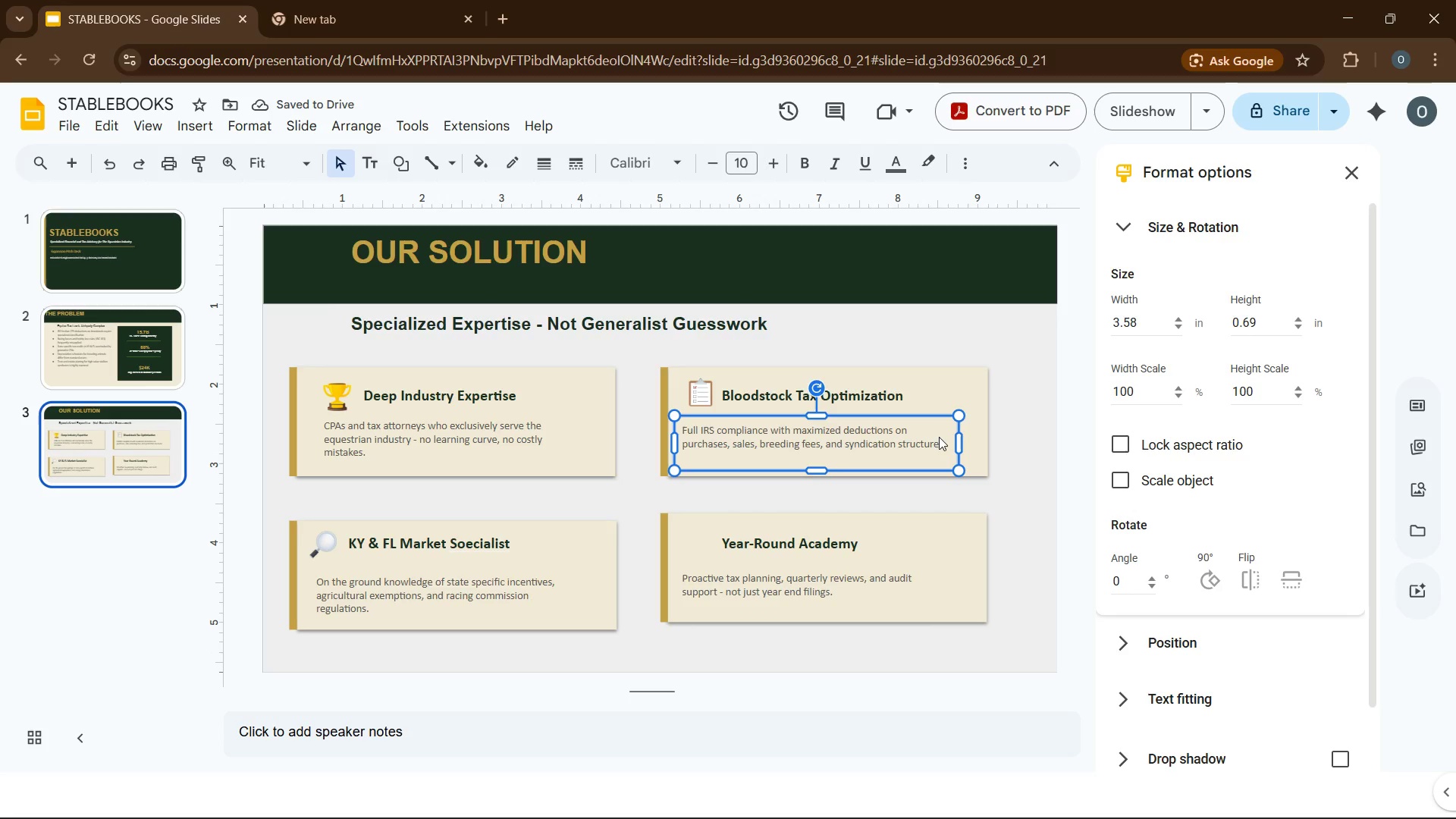 
left_click([939, 437])
 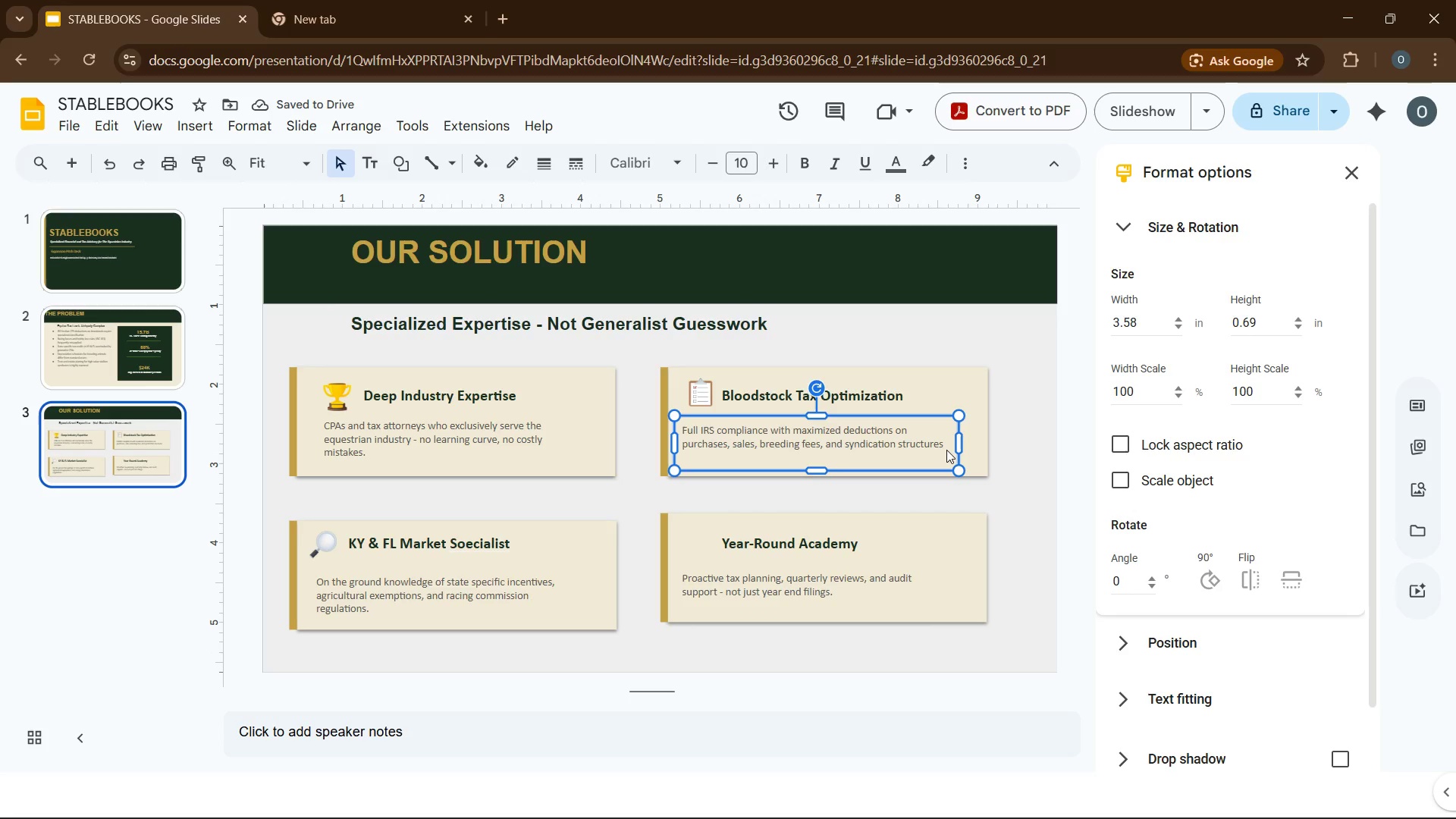 
left_click([946, 450])
 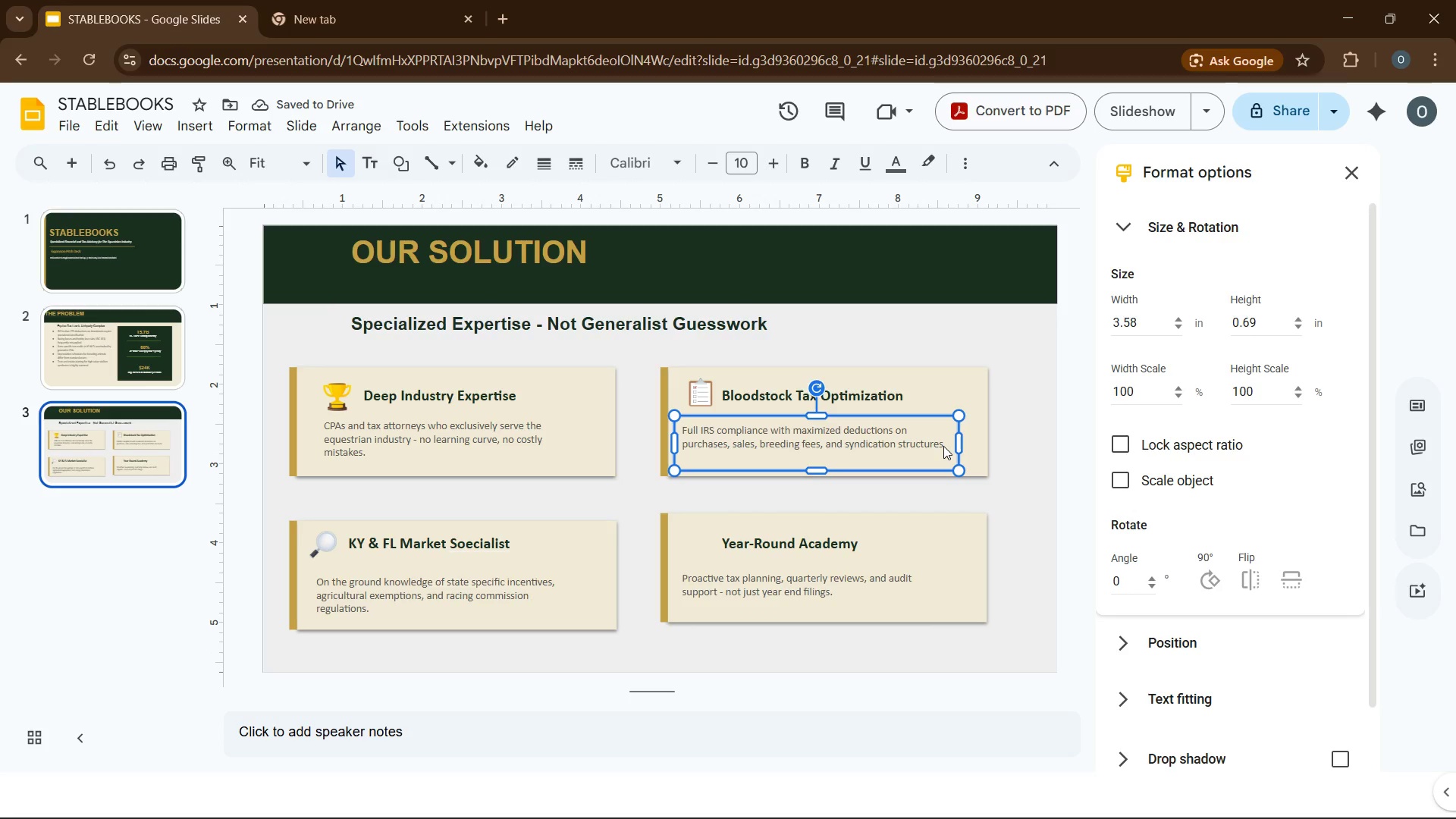 
left_click([943, 446])
 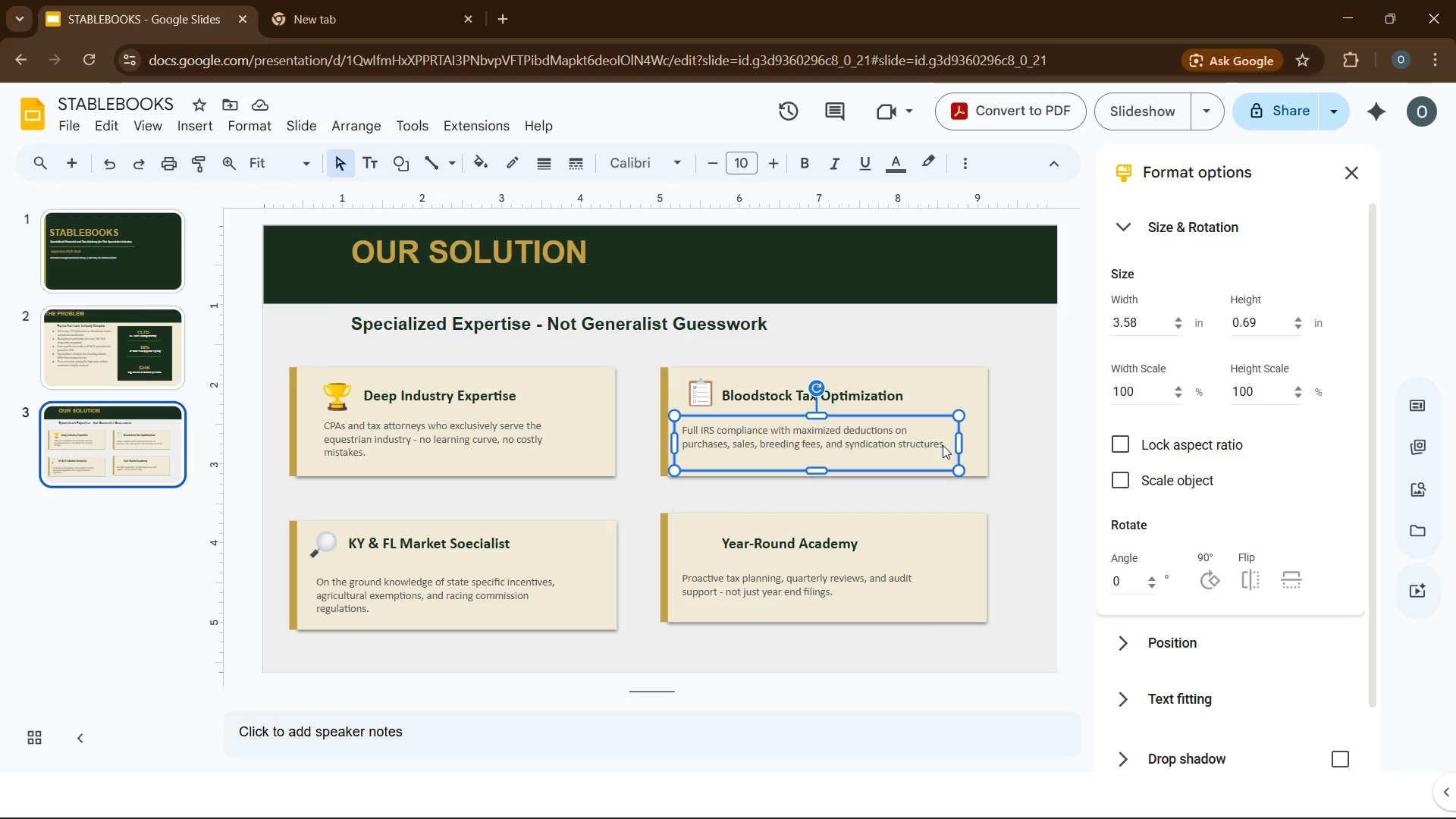 
double_click([943, 444])
 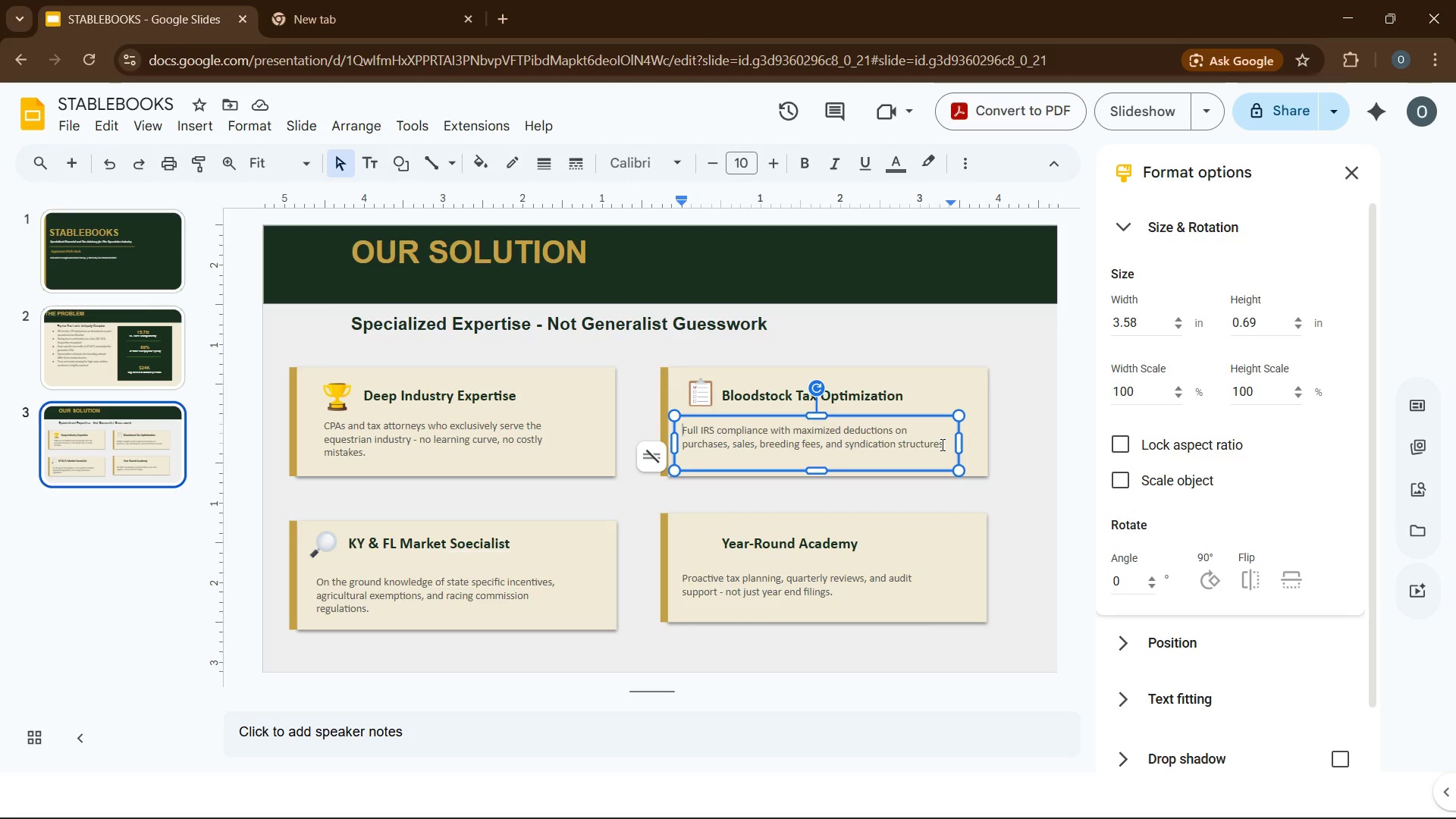 
left_click([941, 444])
 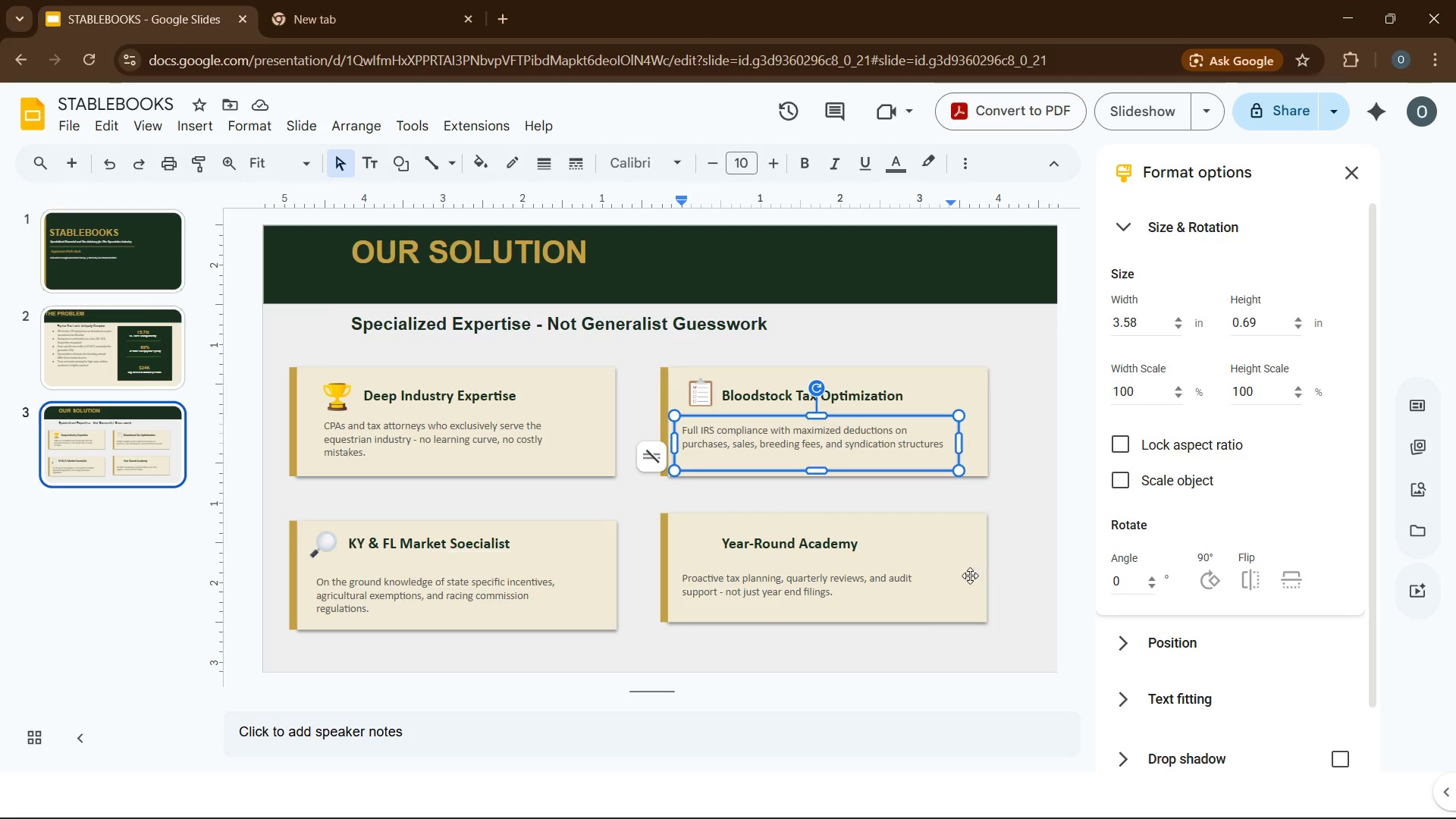 
key(Period)
 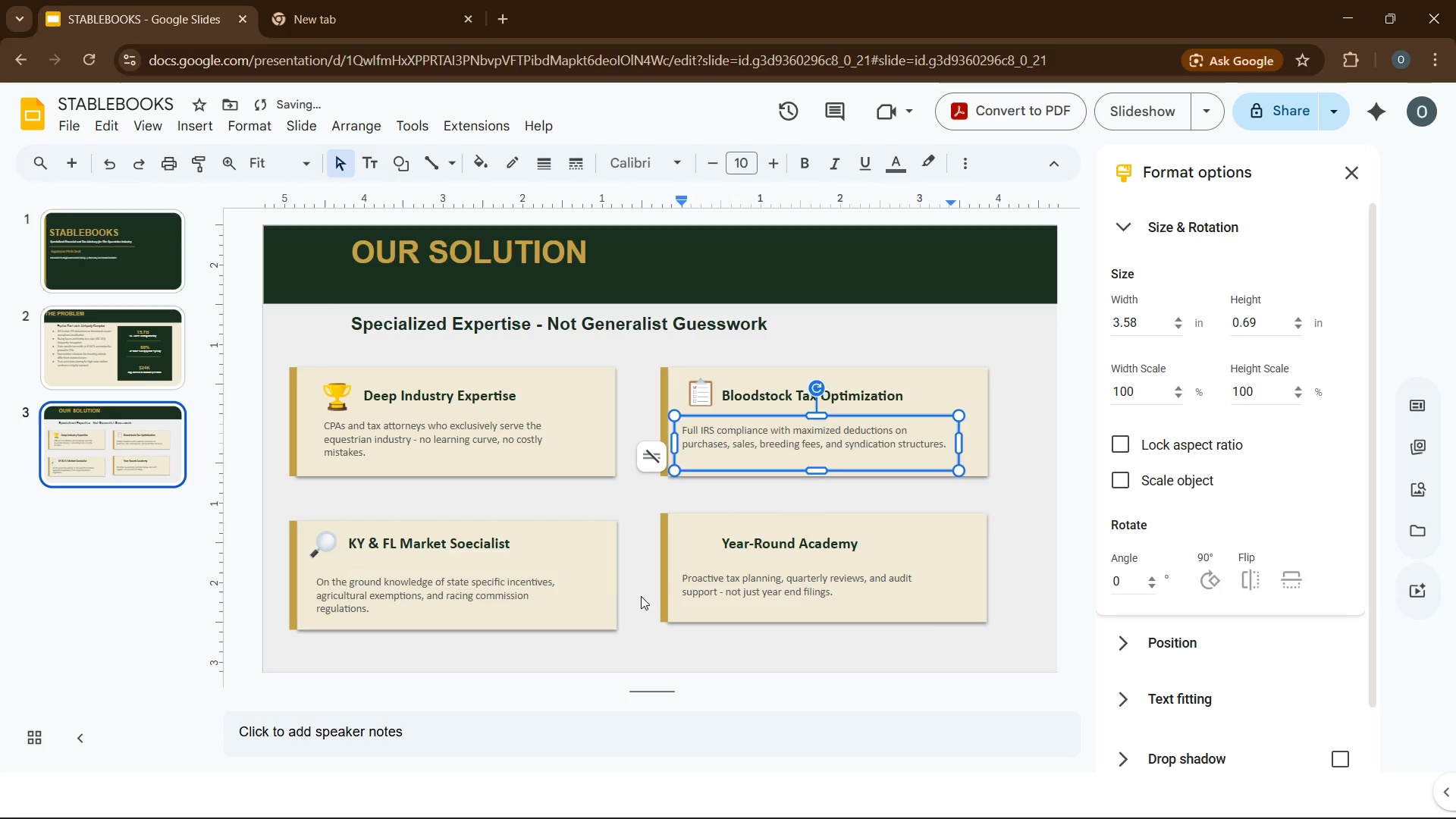 
left_click([709, 606])
 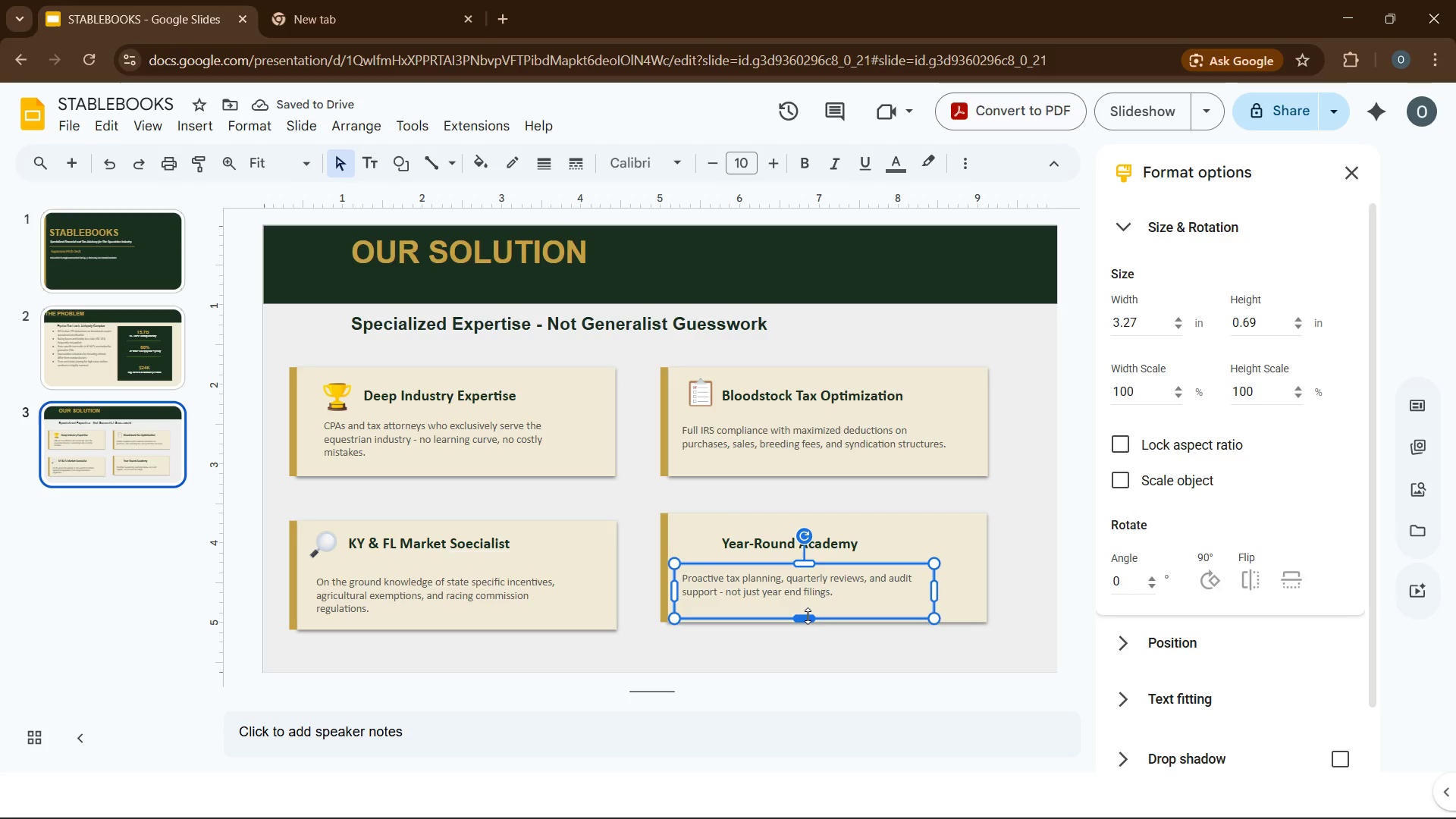 
left_click_drag(start_coordinate=[808, 616], to_coordinate=[806, 610])
 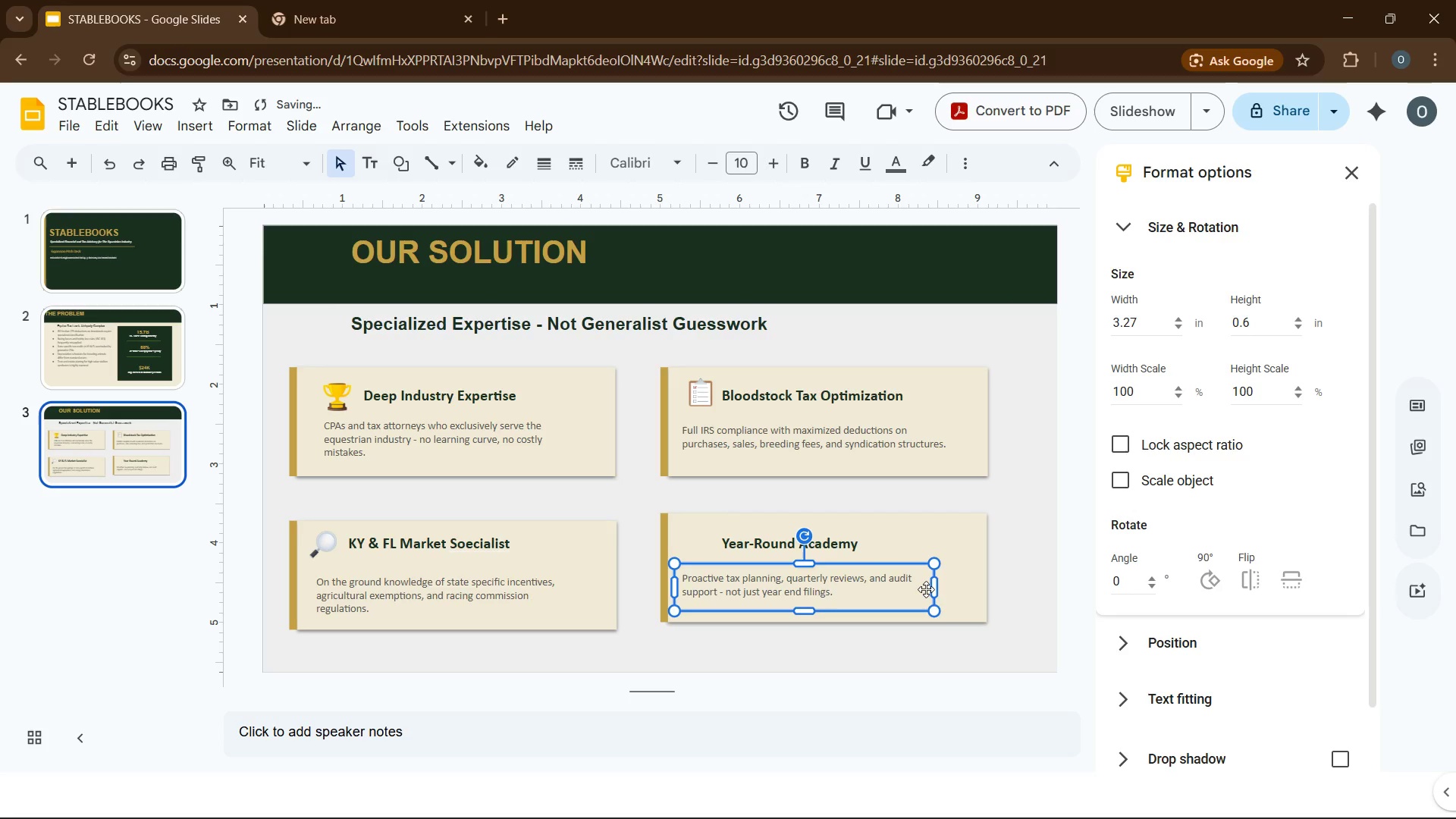 
left_click_drag(start_coordinate=[937, 589], to_coordinate=[957, 588])
 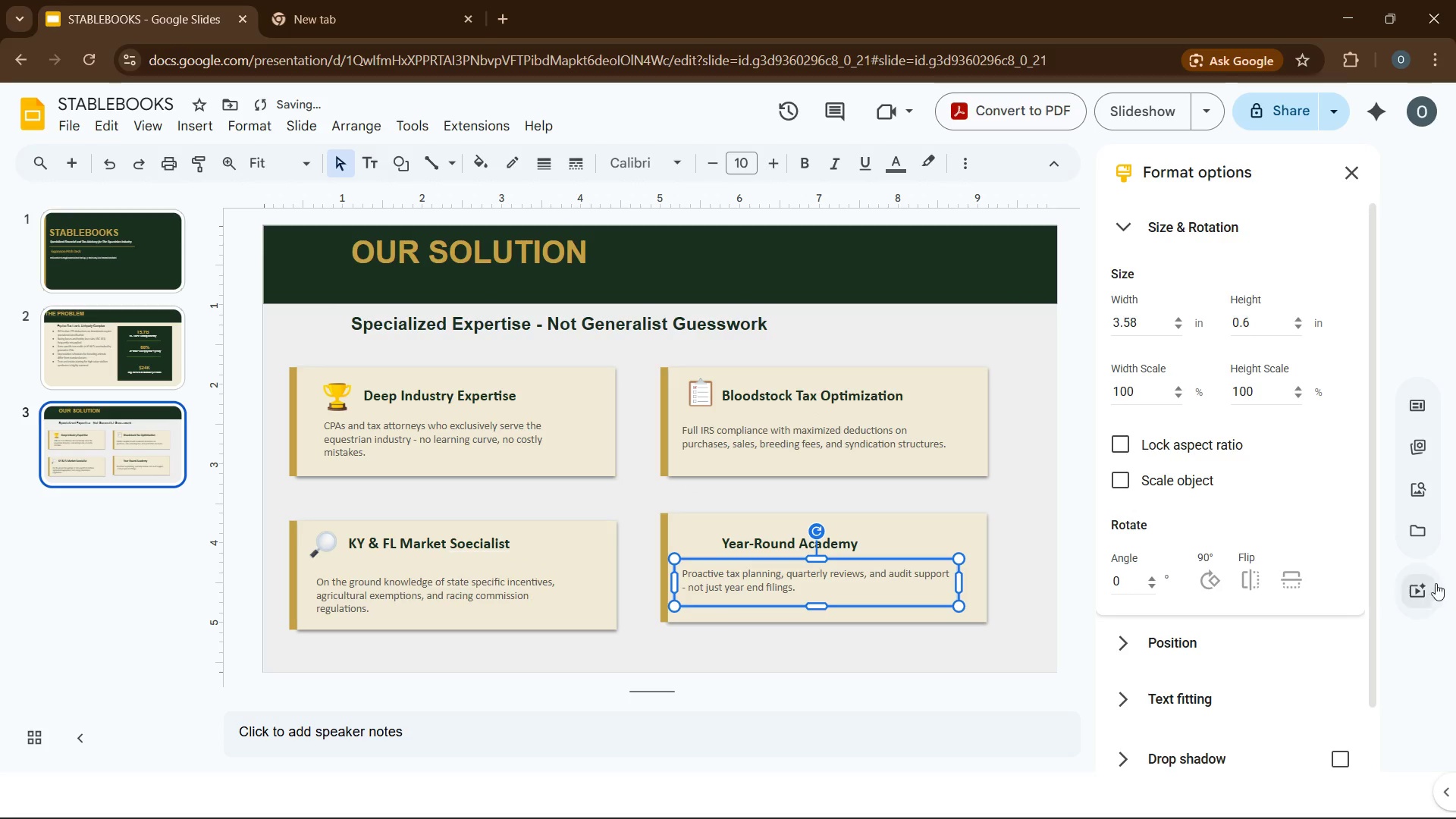 
wait(6.5)
 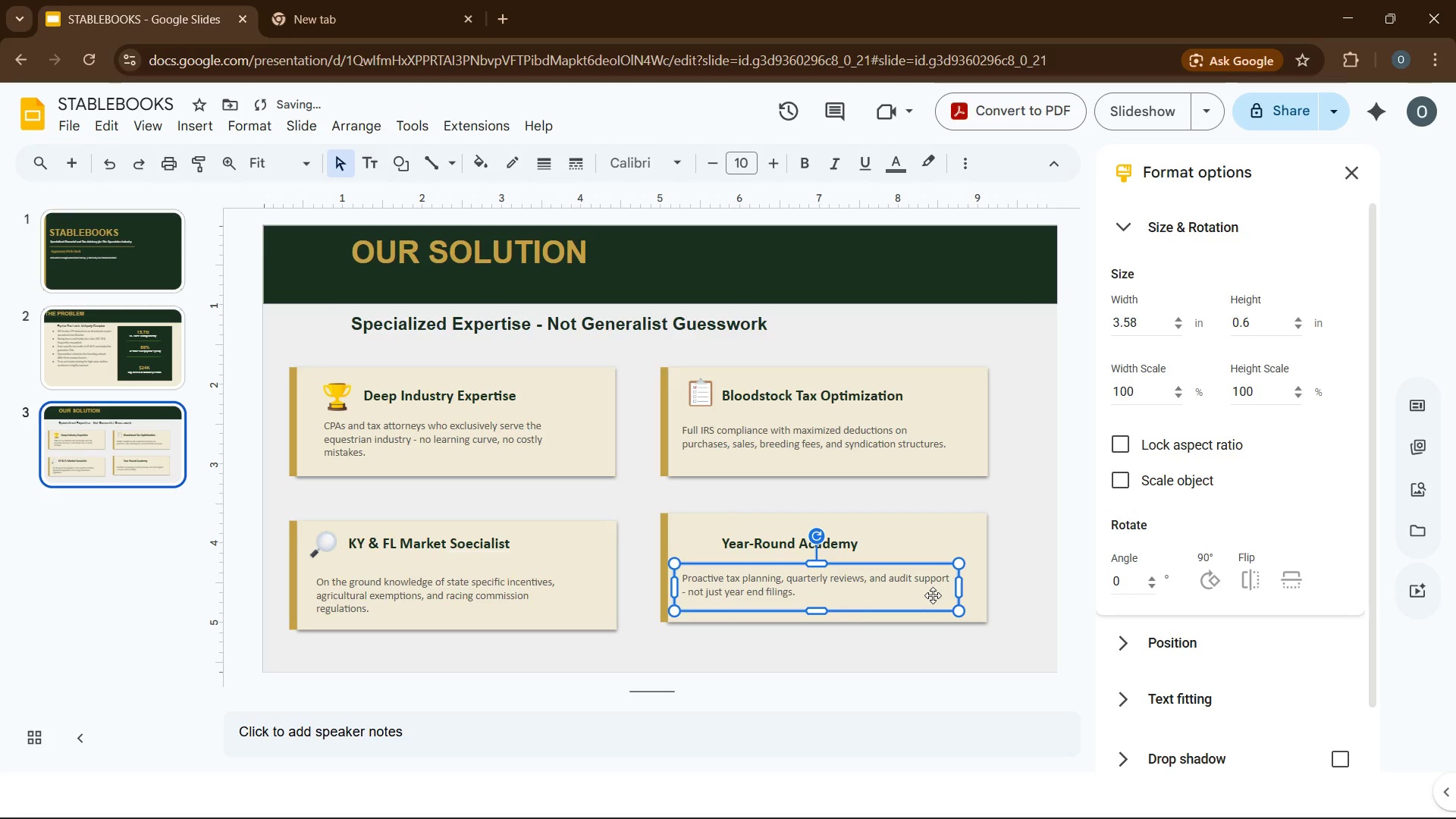 
left_click([1420, 477])
 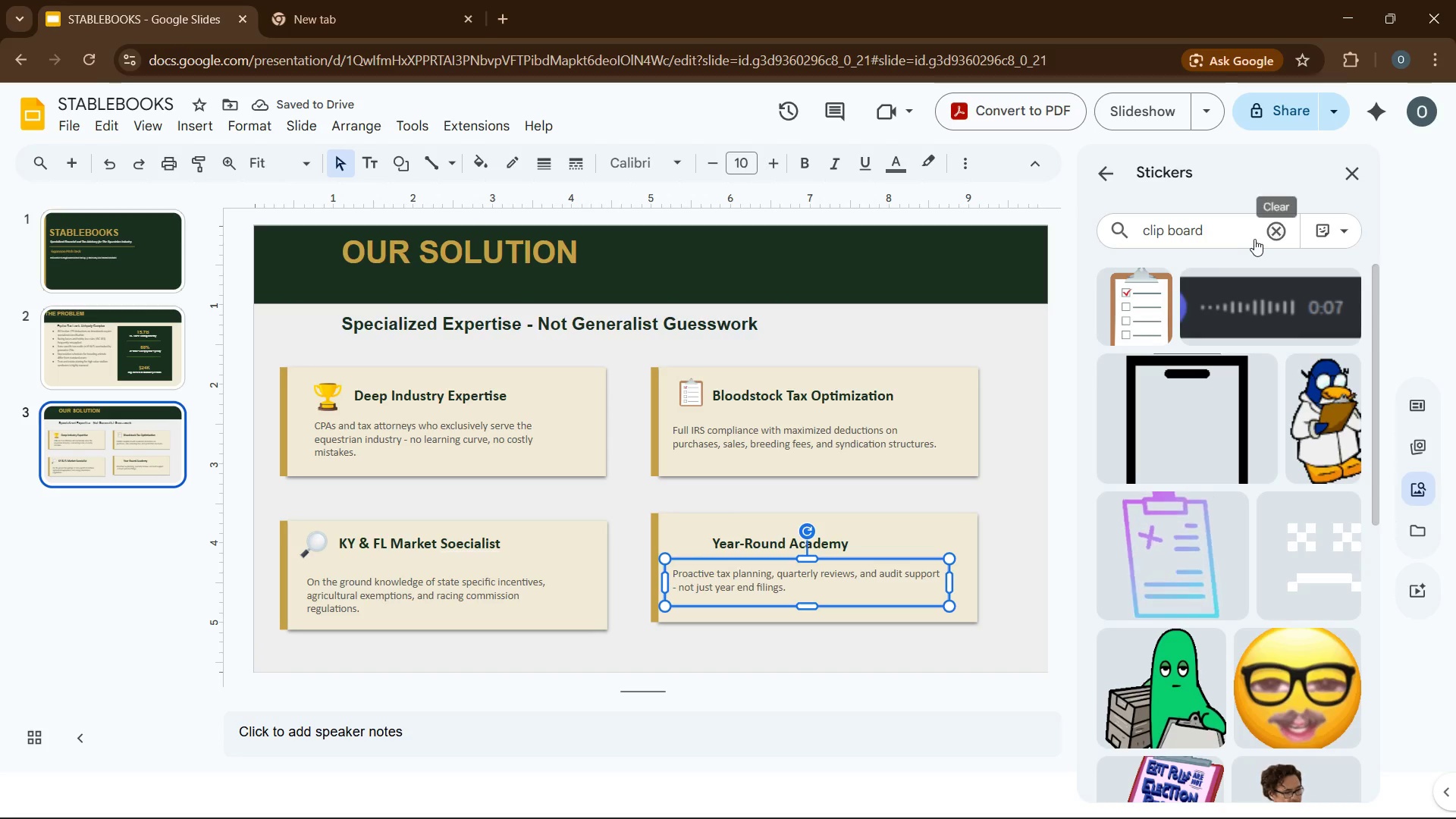 
left_click([1269, 239])
 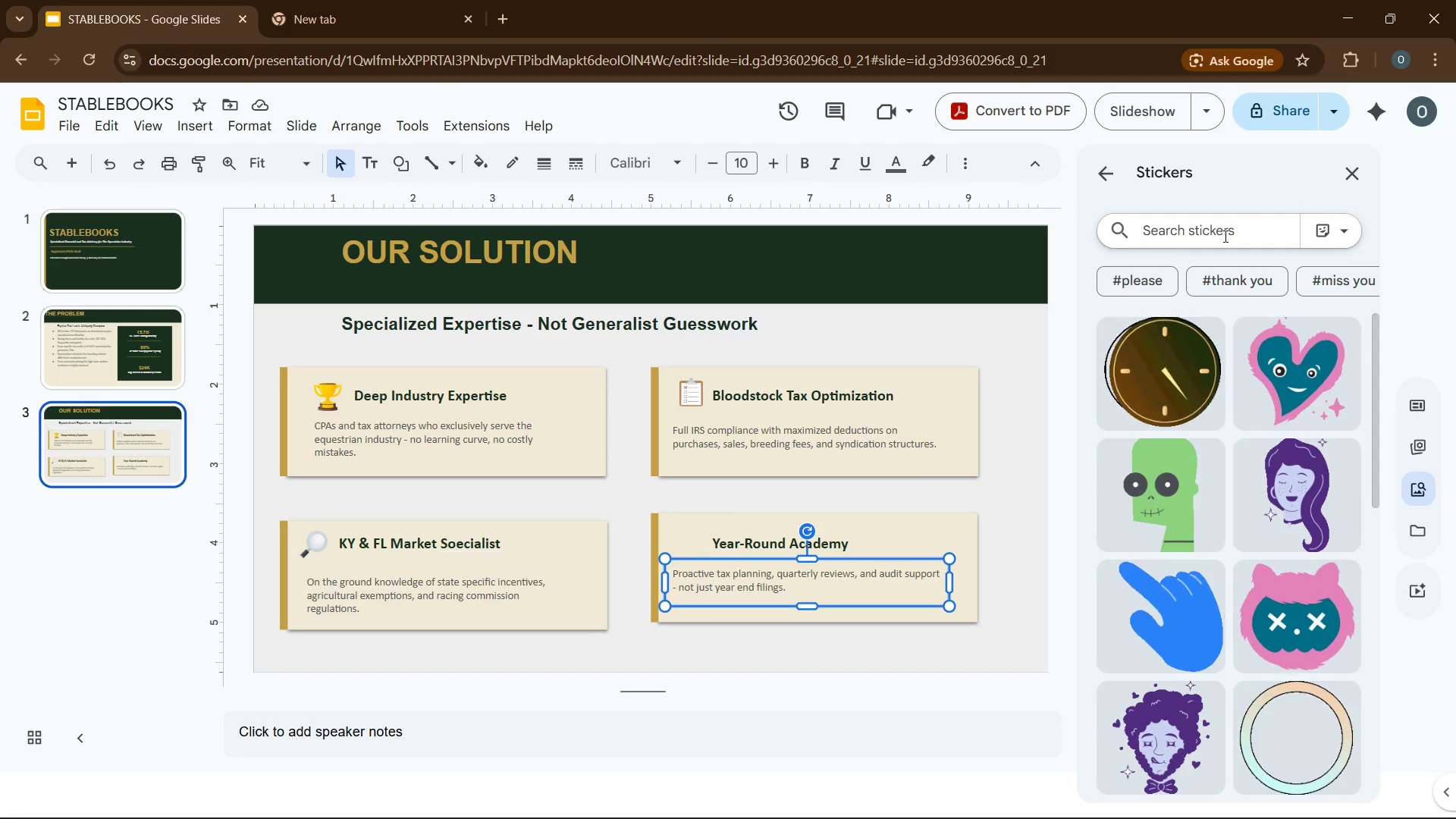 
type(column chart)
 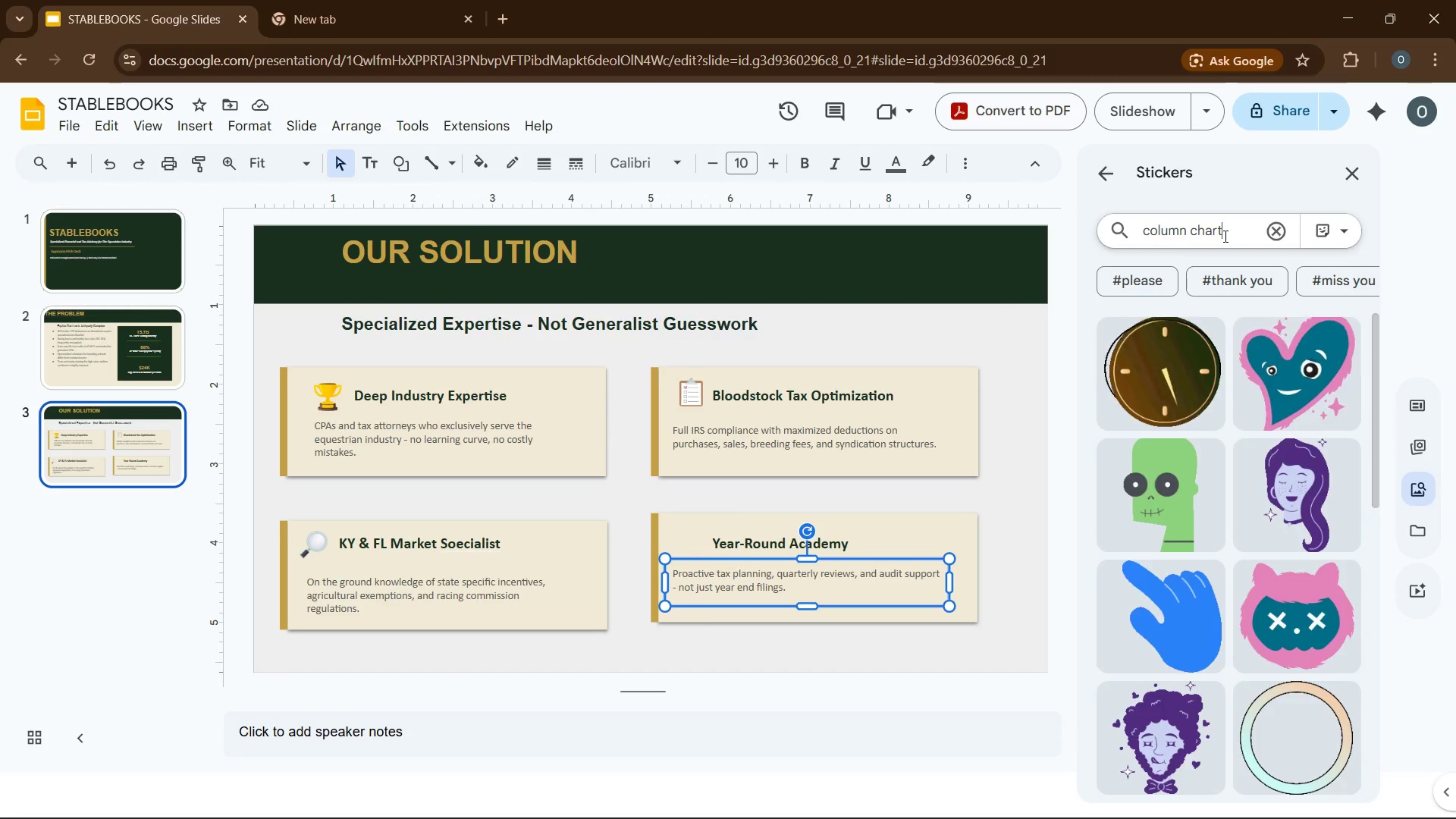 
key(Enter)
 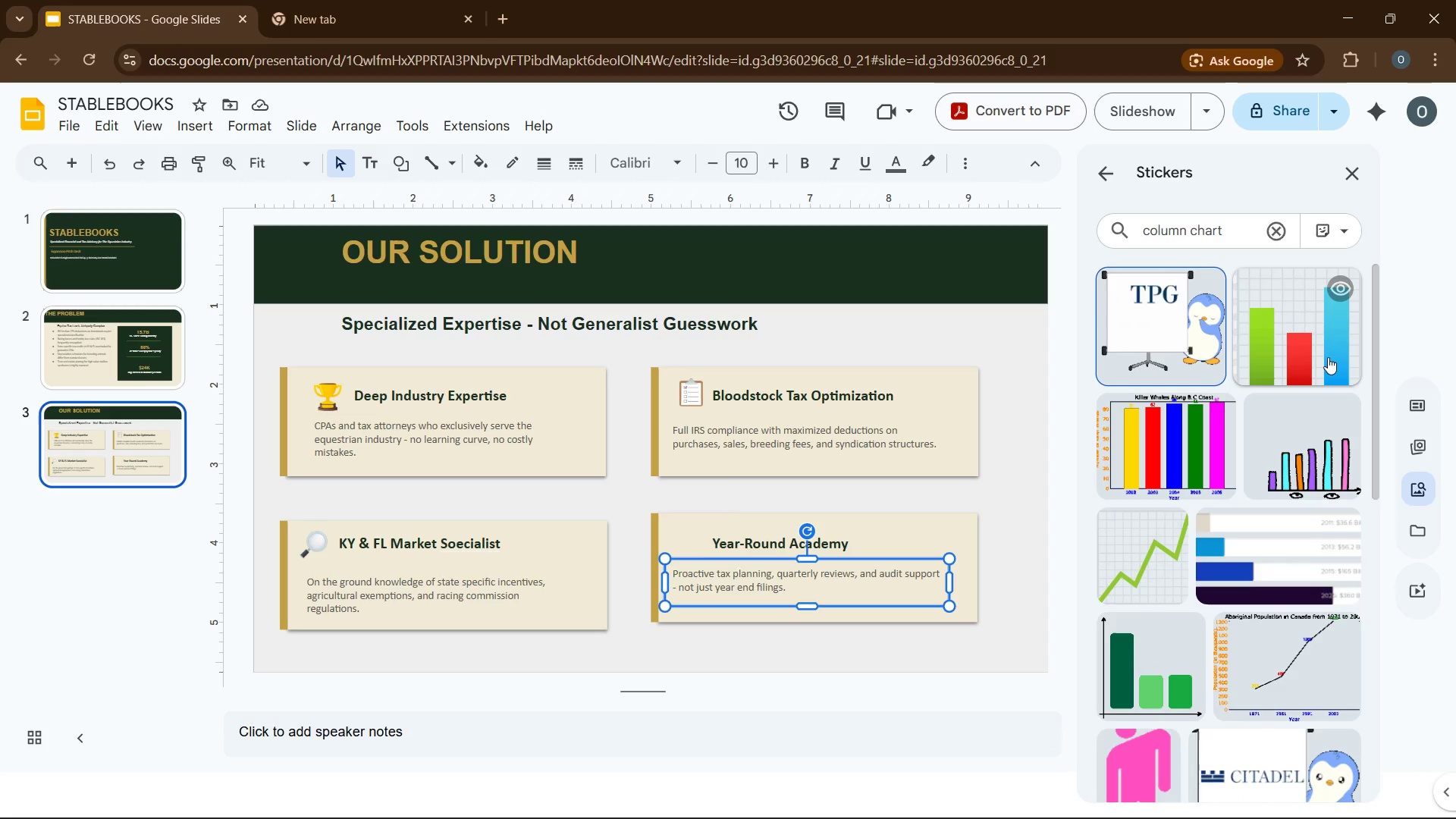 
left_click([1304, 354])
 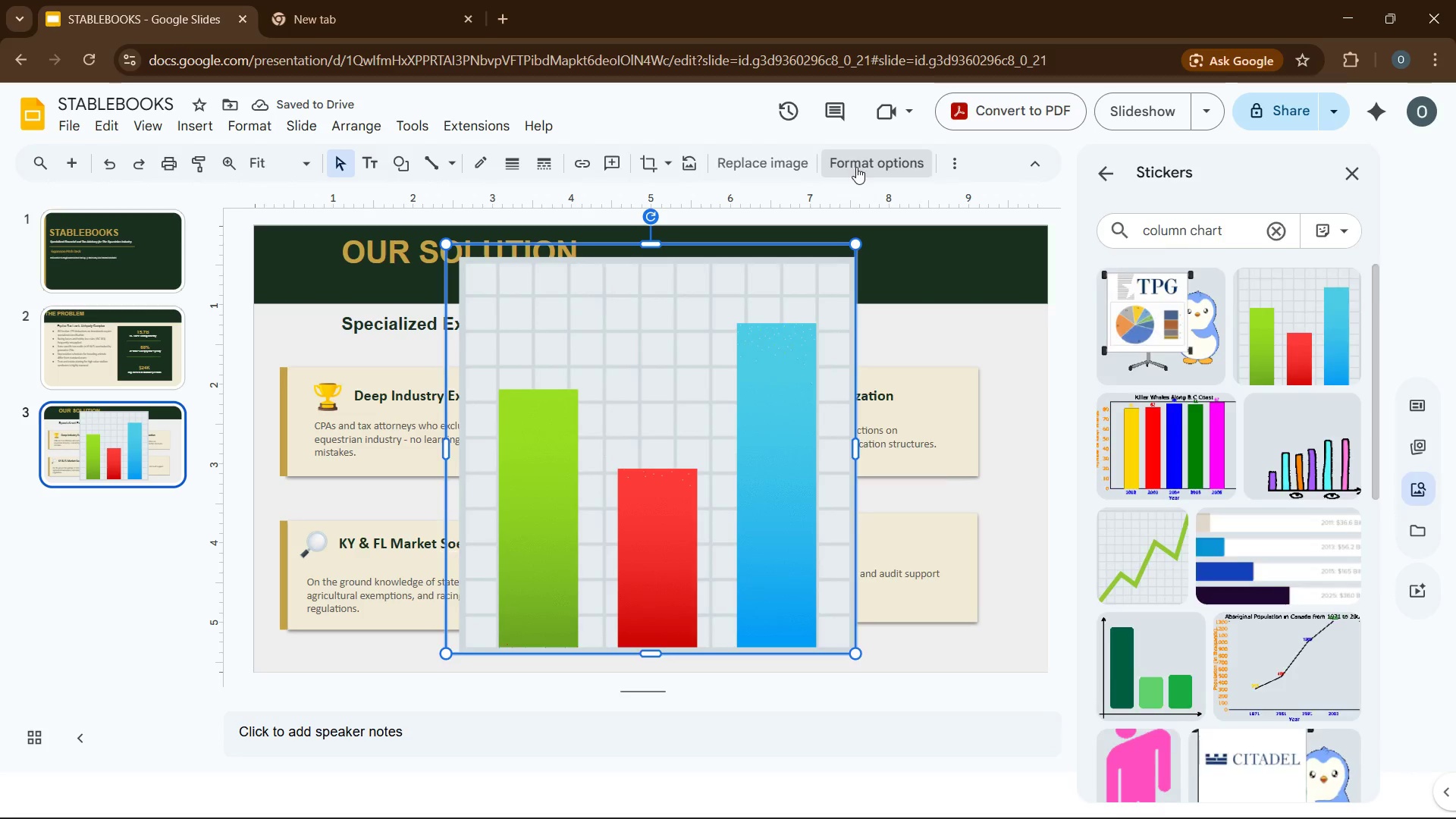 
wait(5.11)
 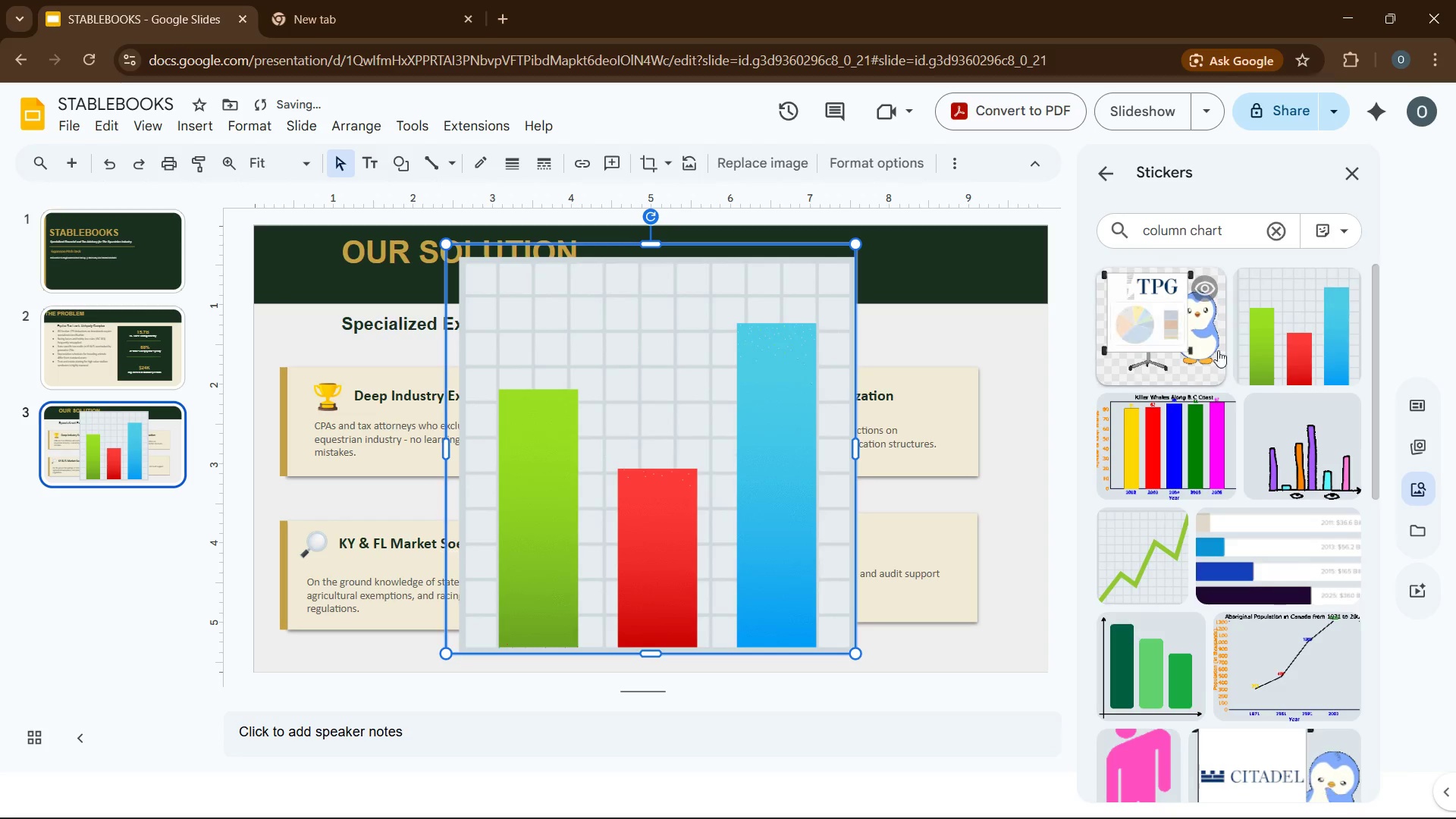 
double_click([1134, 325])
 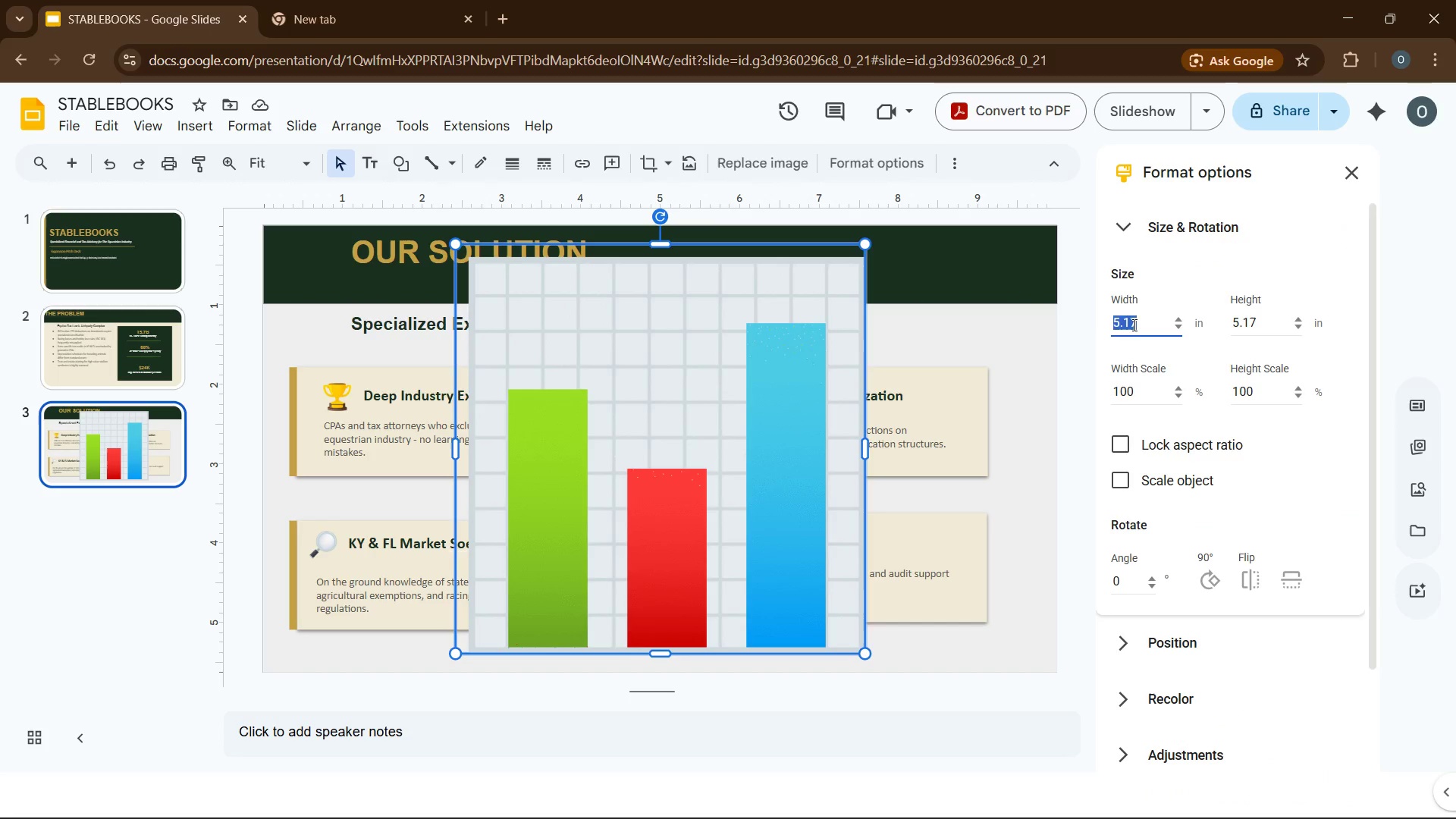 
key(Numpad0)
 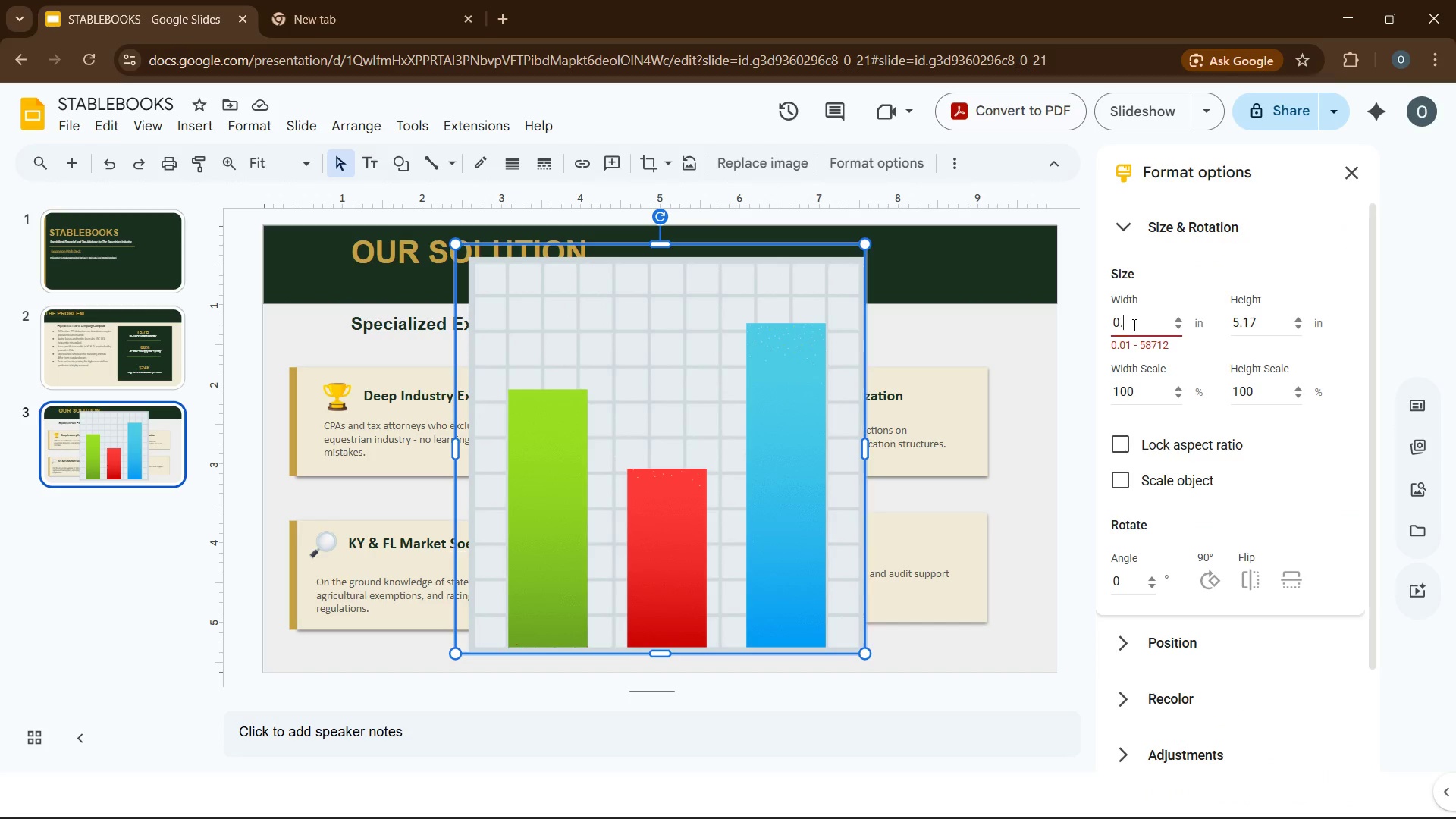 
key(NumpadDecimal)
 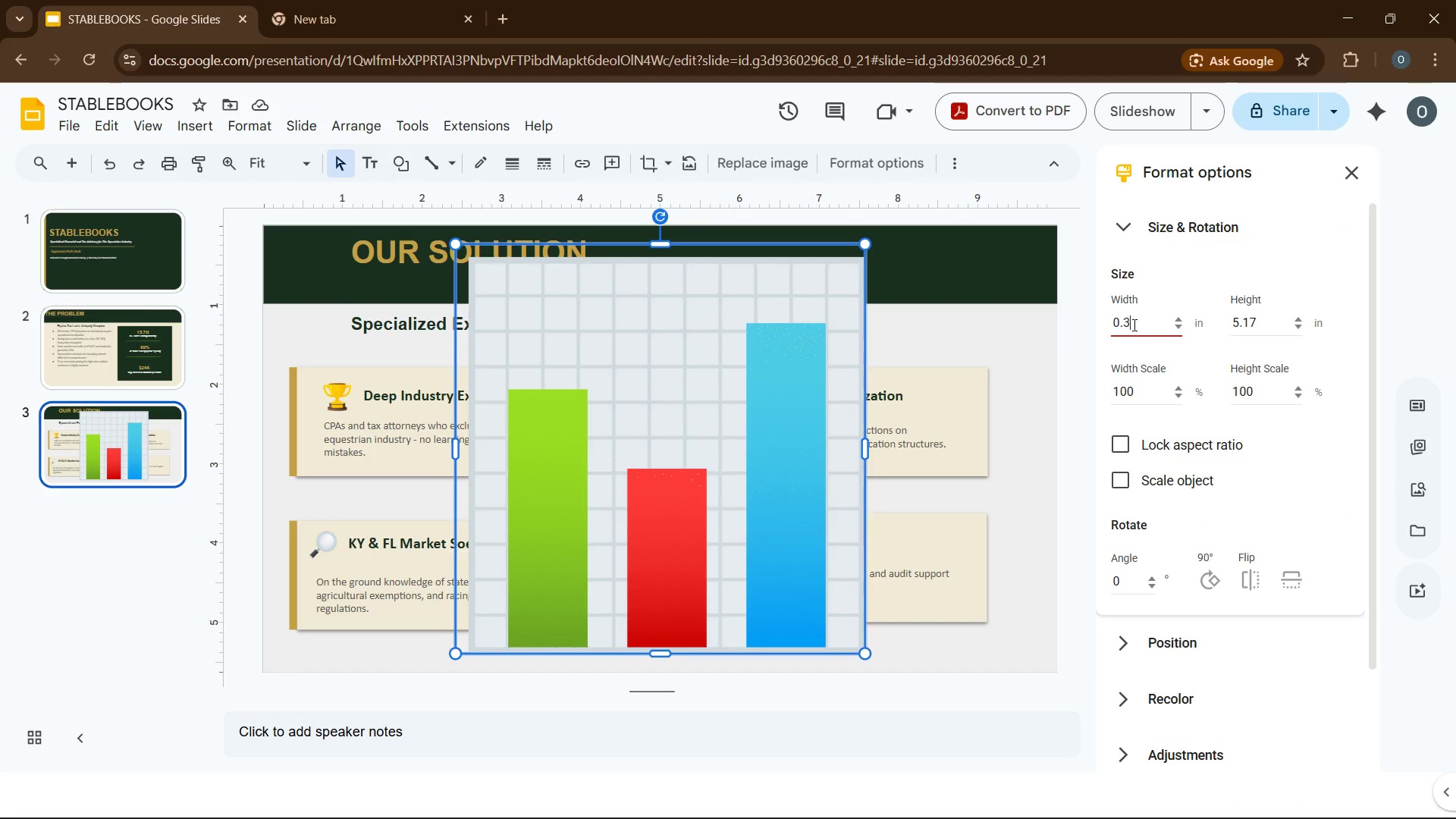 
key(Numpad3)
 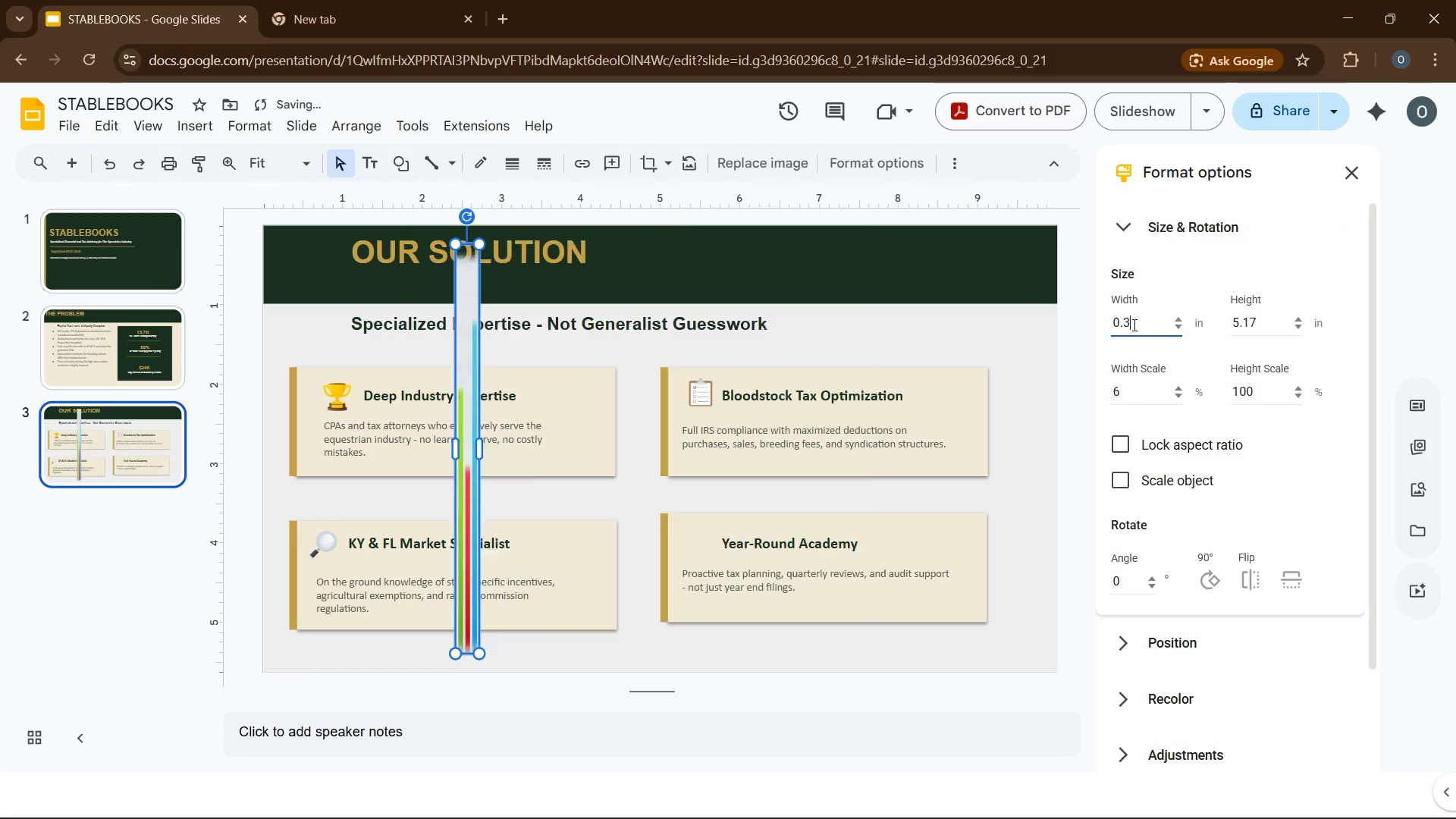 
key(Numpad6)
 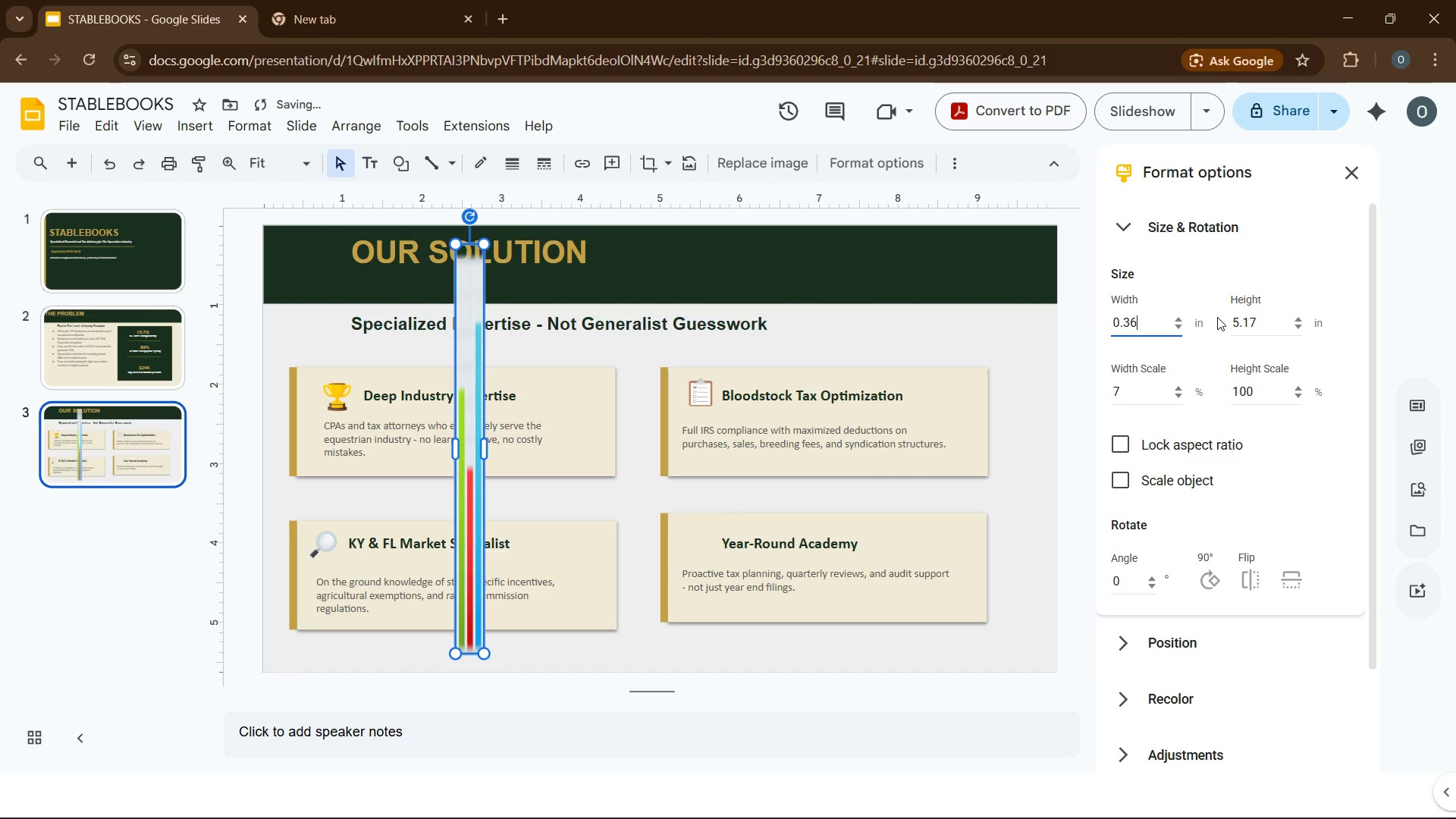 
double_click([1223, 317])
 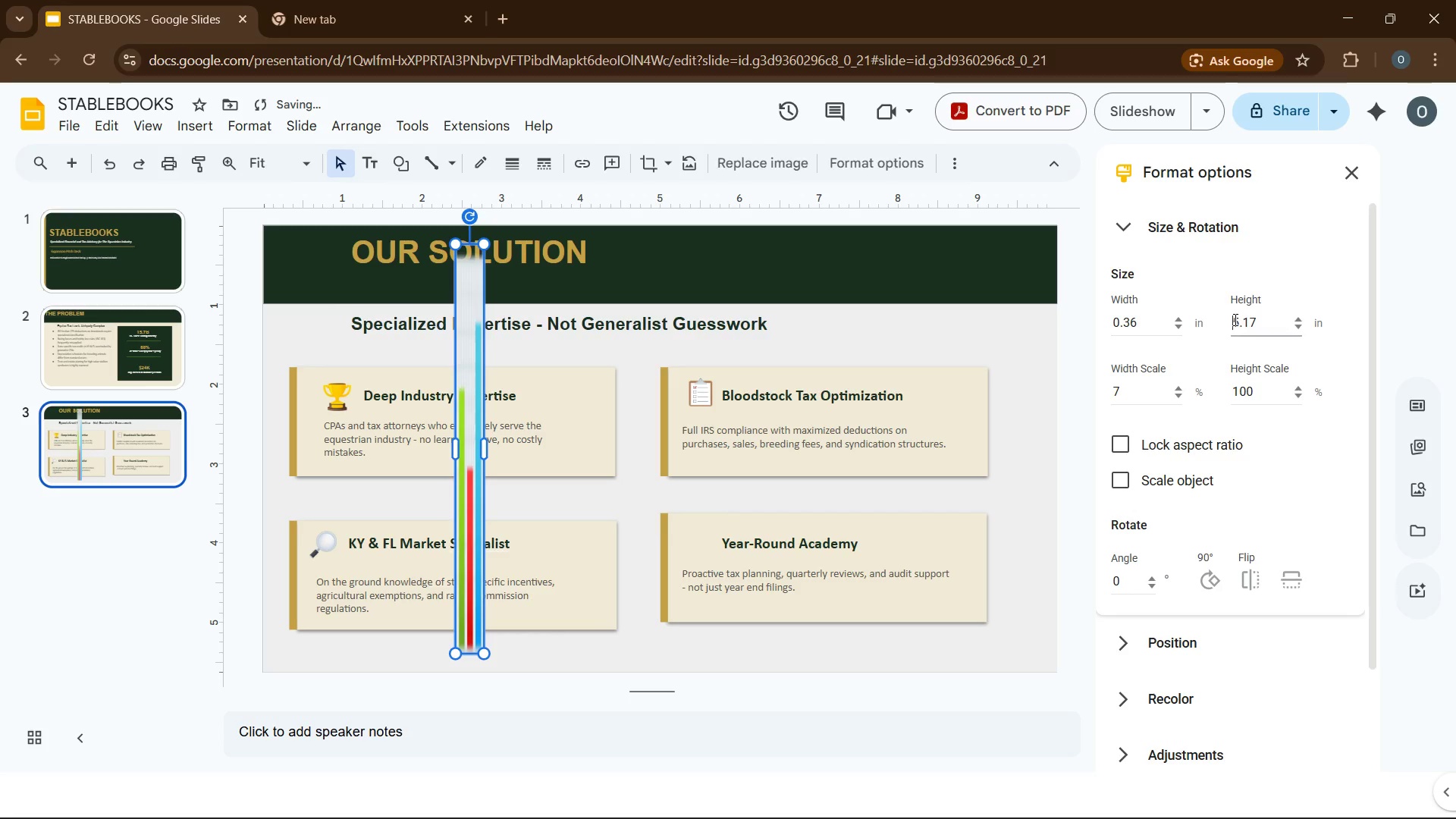 
triple_click([1234, 319])
 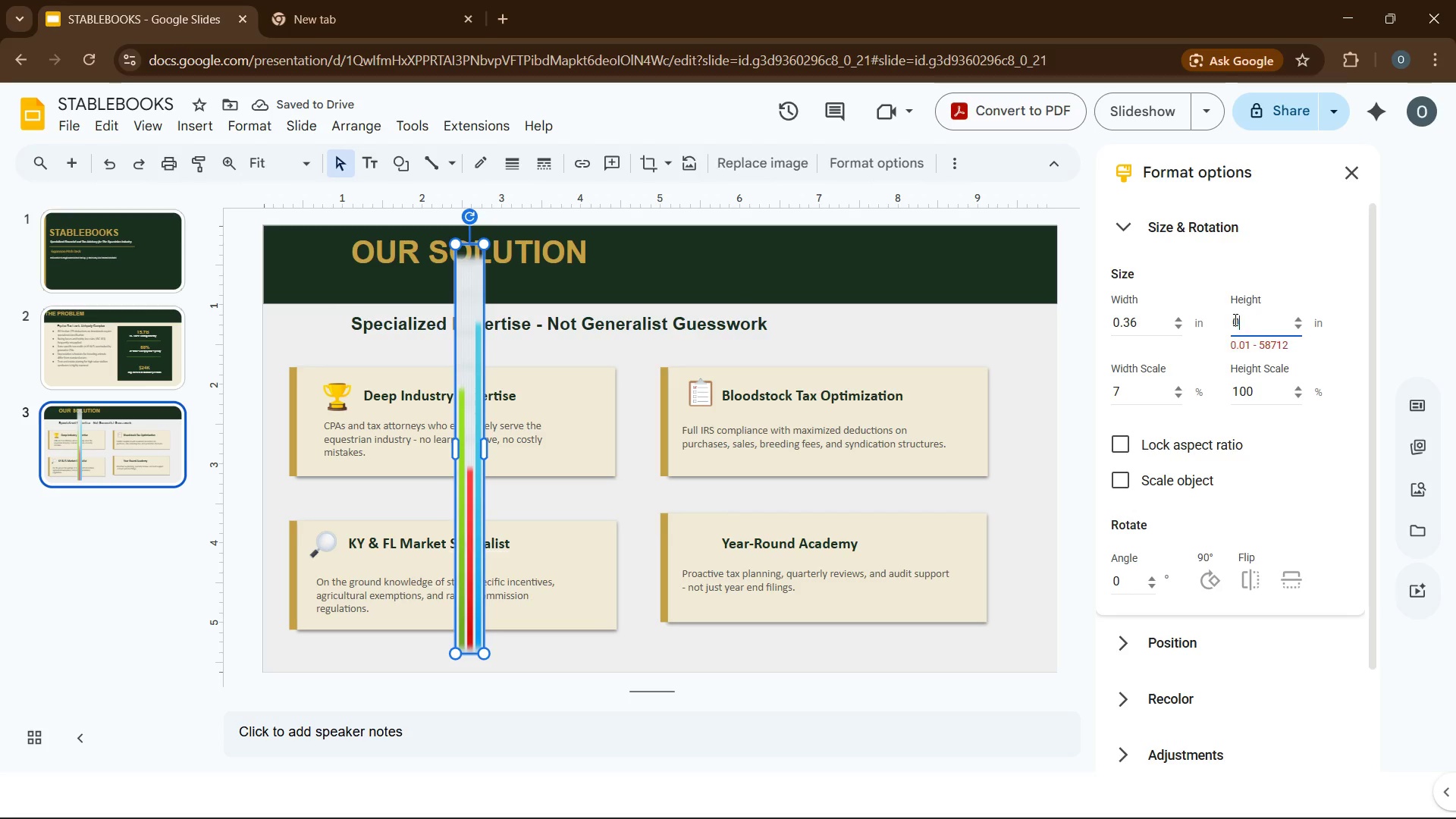 
key(Numpad0)
 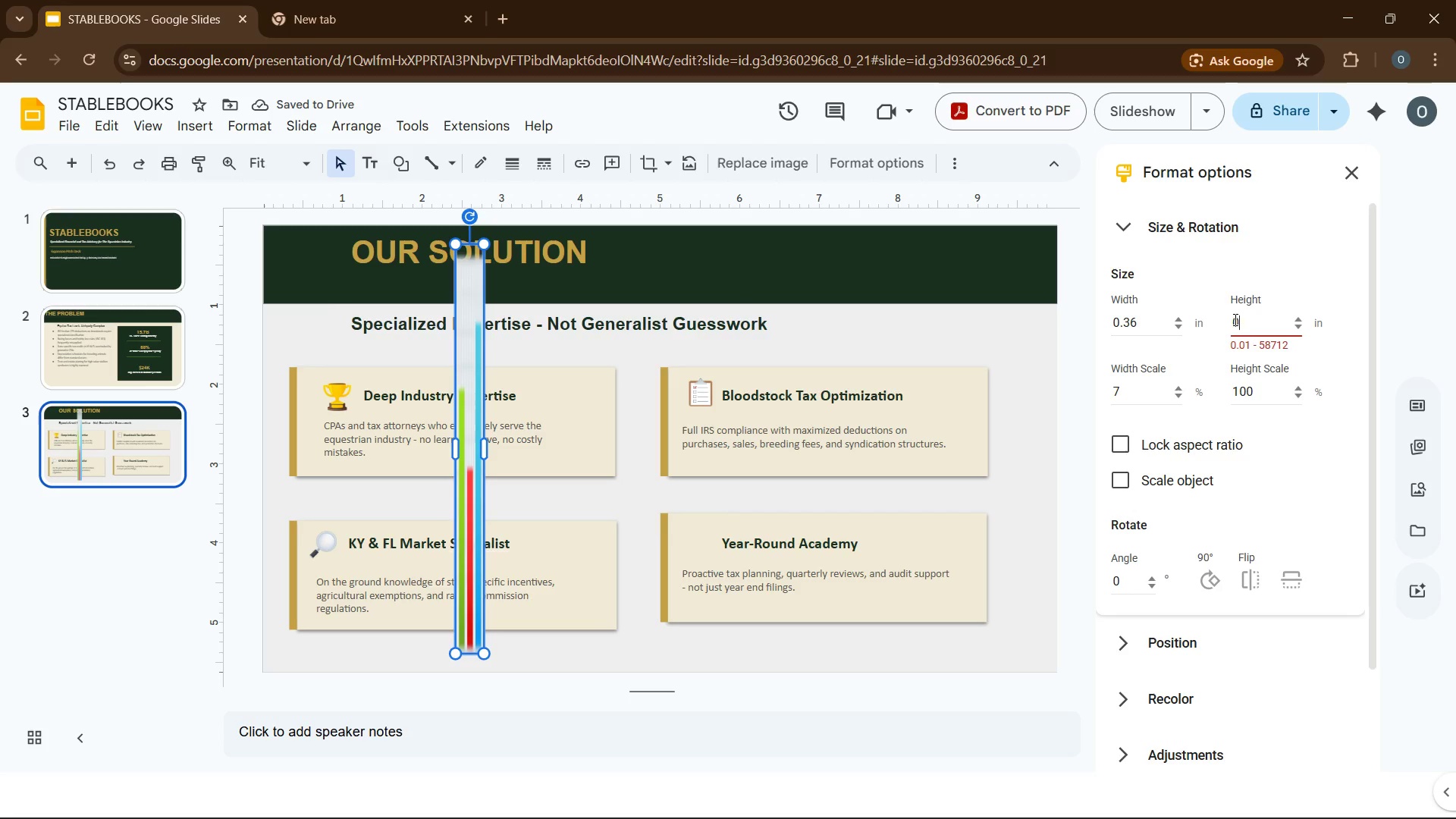 
key(NumpadDecimal)
 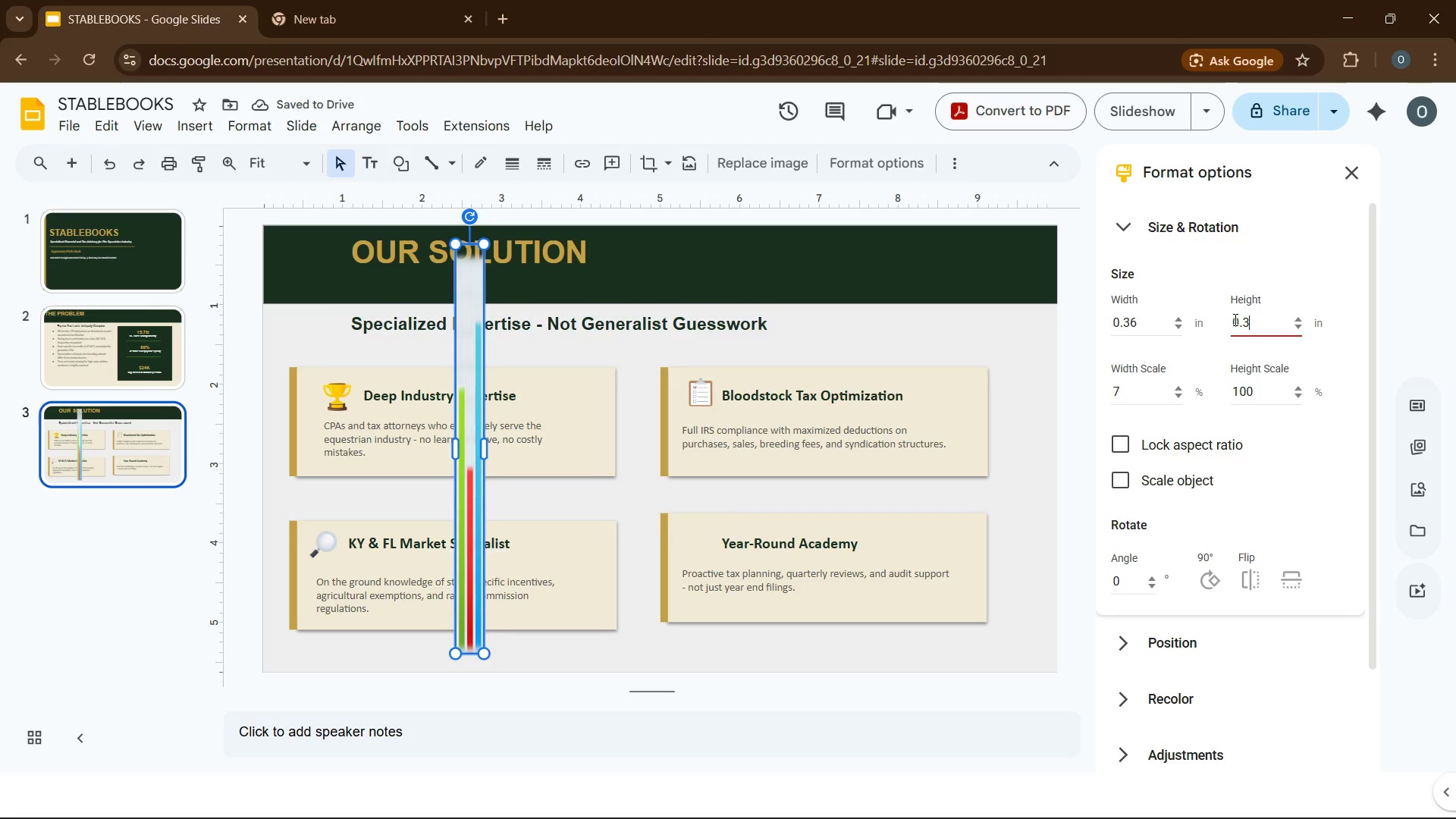 
key(Numpad3)
 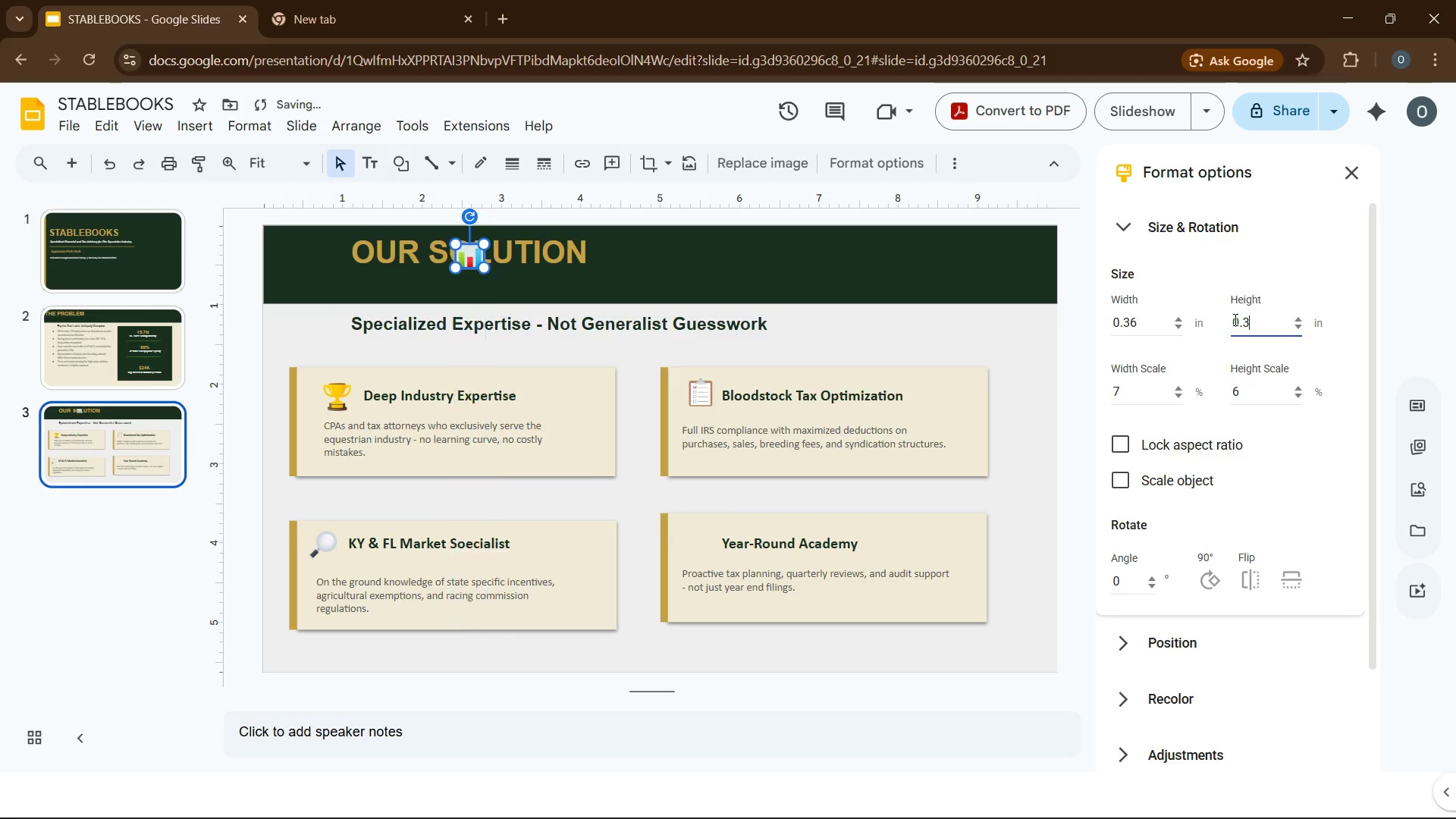 
key(Numpad6)
 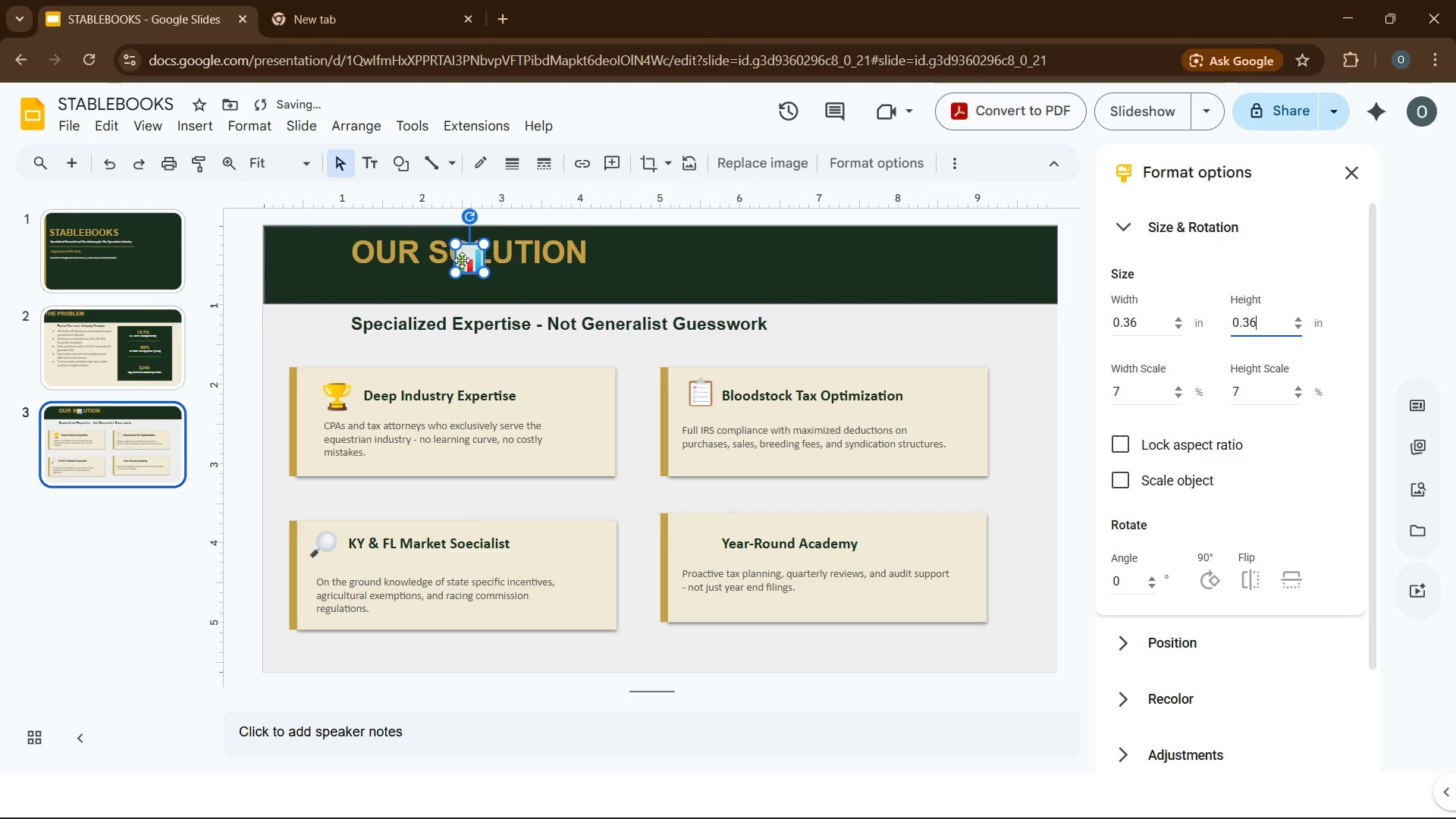 
left_click_drag(start_coordinate=[462, 261], to_coordinate=[692, 545])
 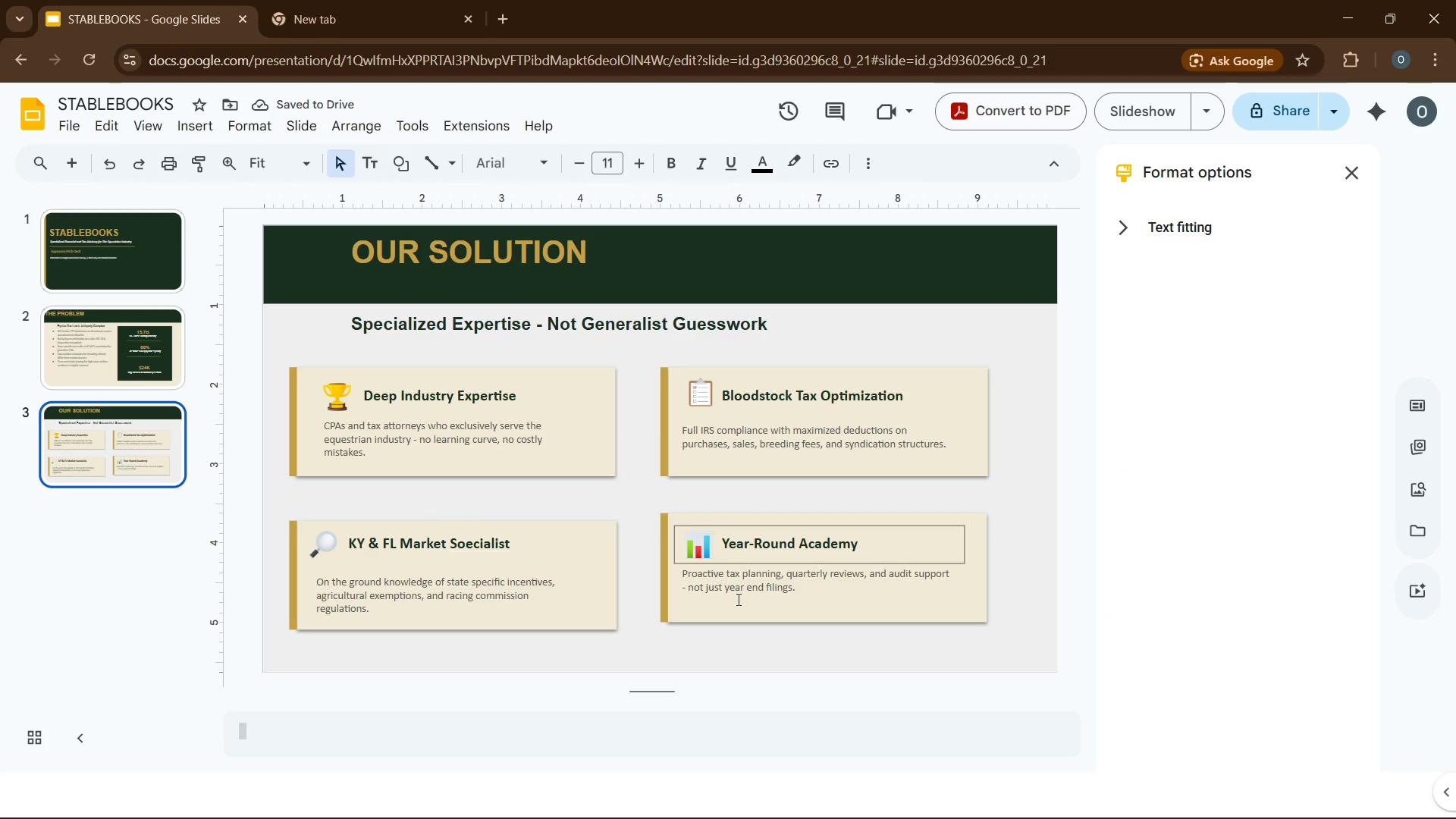 
wait(8.05)
 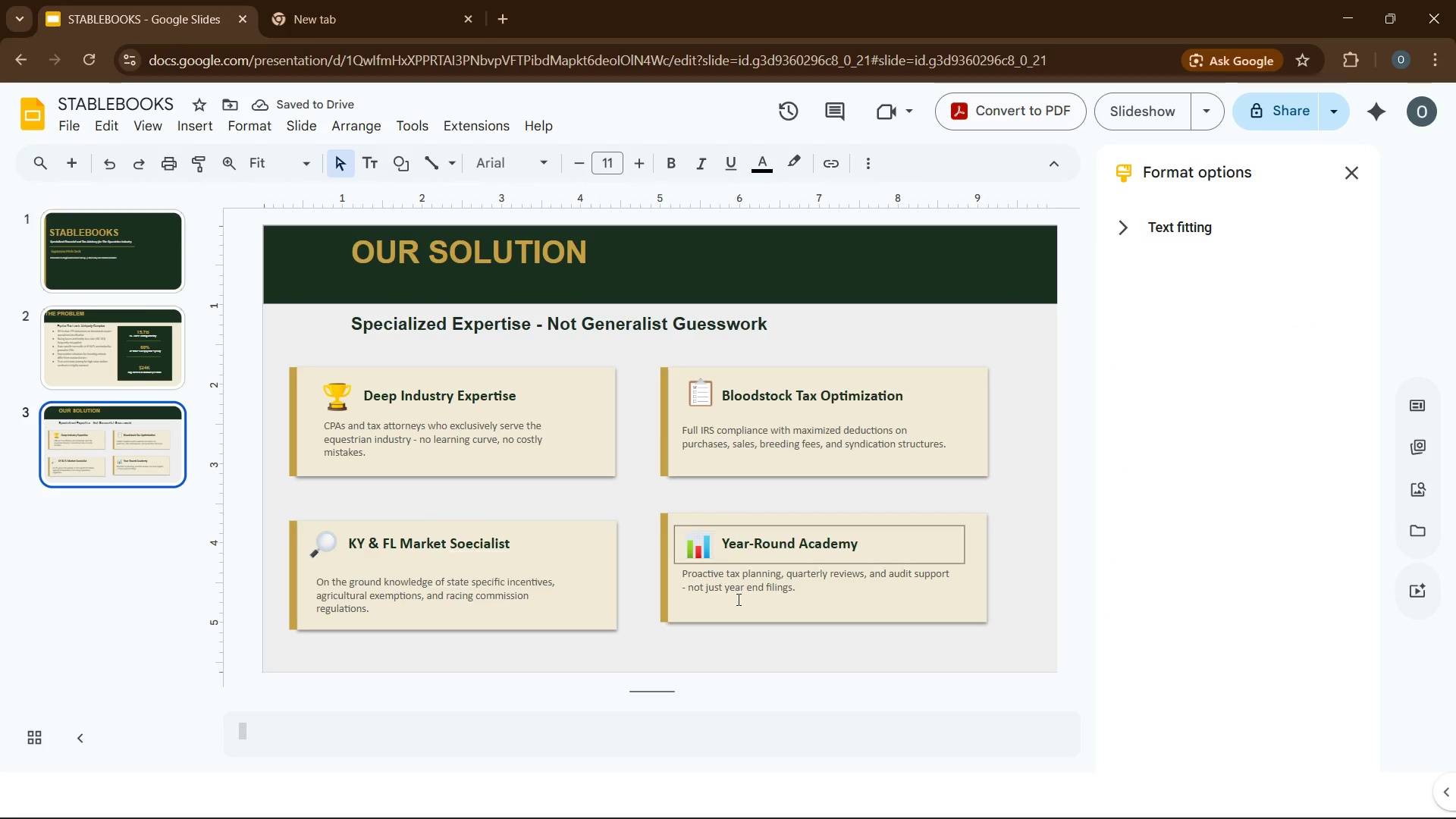 
left_click([67, 170])
 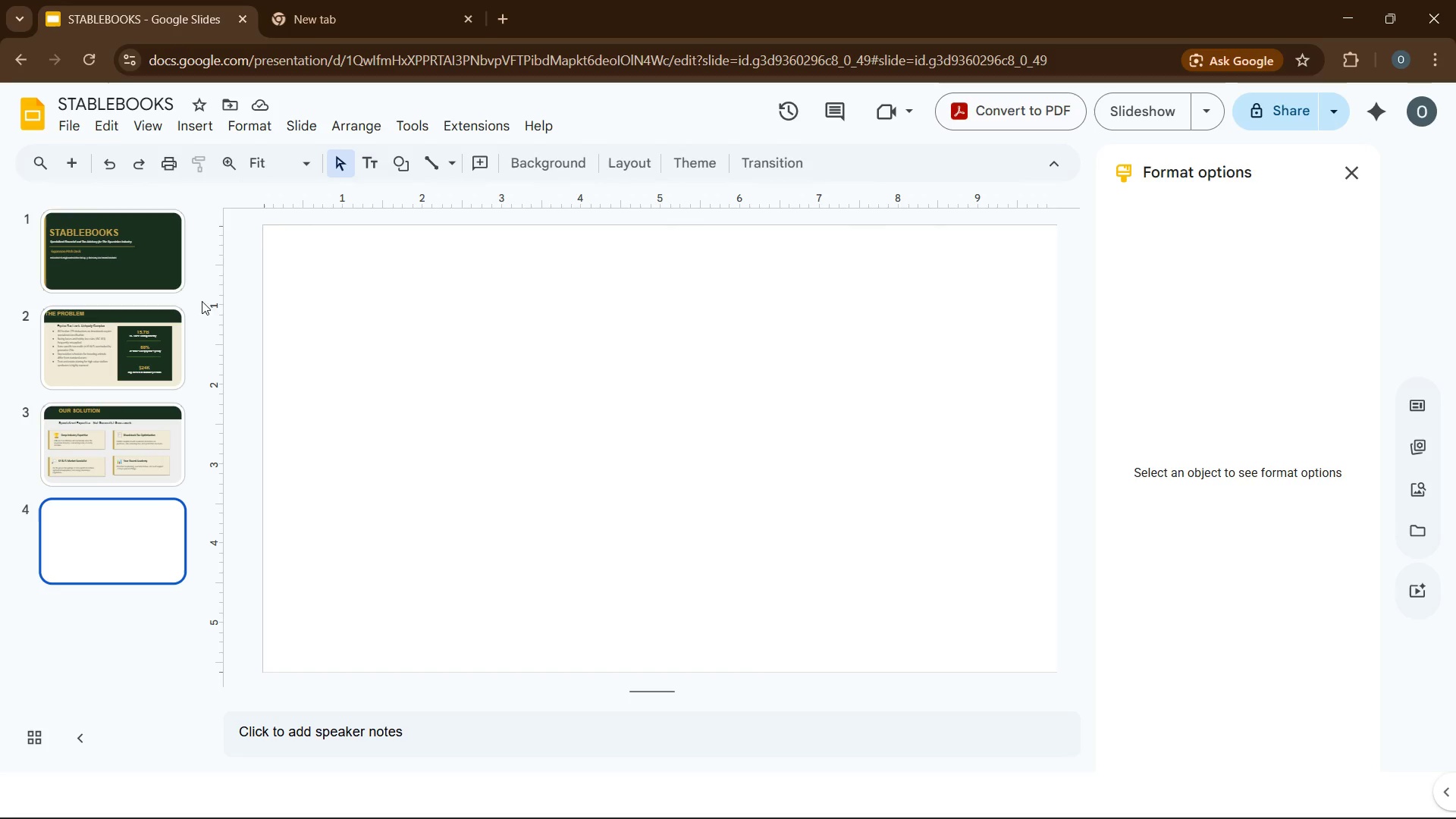 
wait(7.53)
 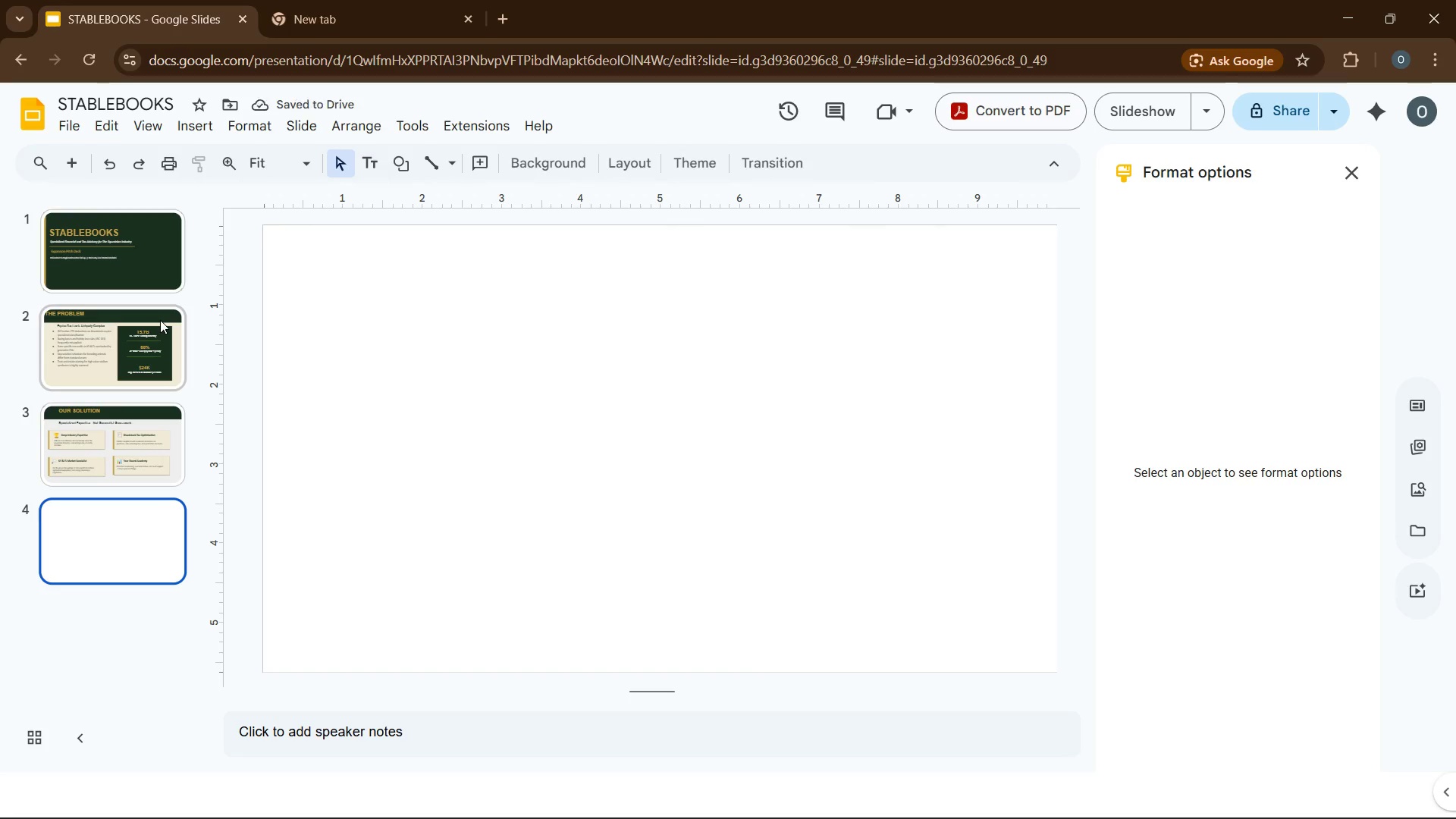 
left_click([139, 446])
 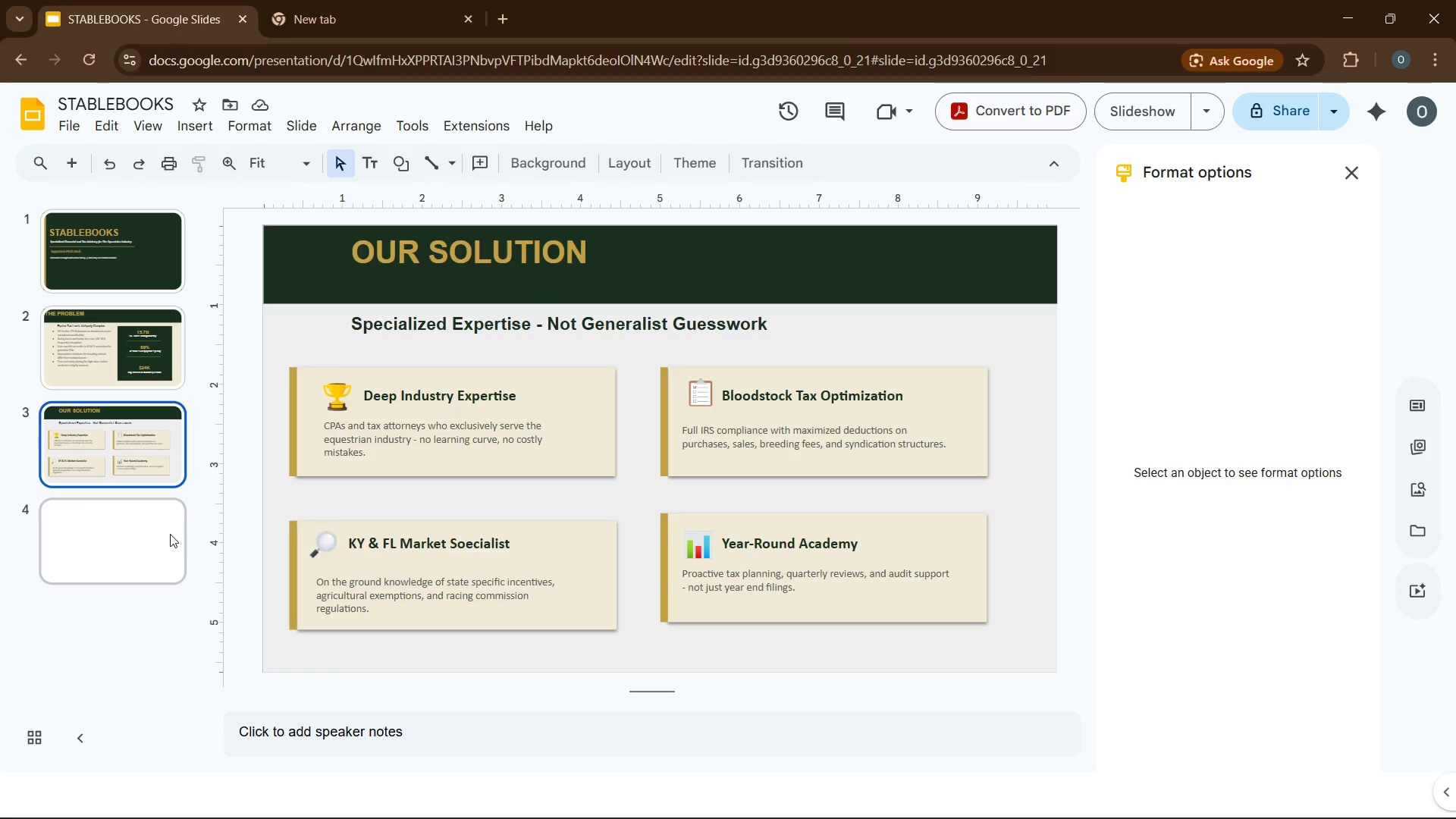 
left_click([468, 468])
 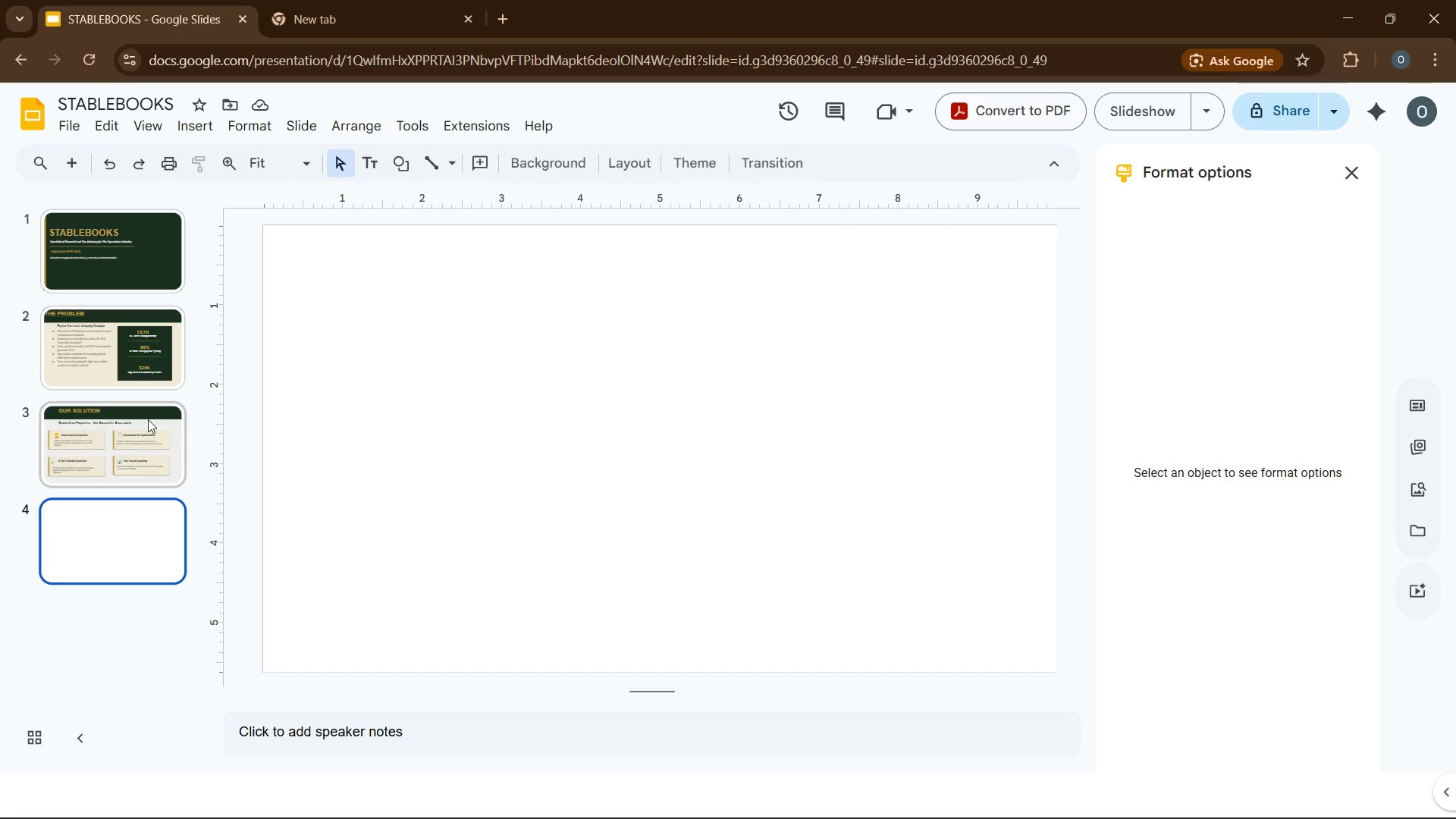 
left_click([146, 428])
 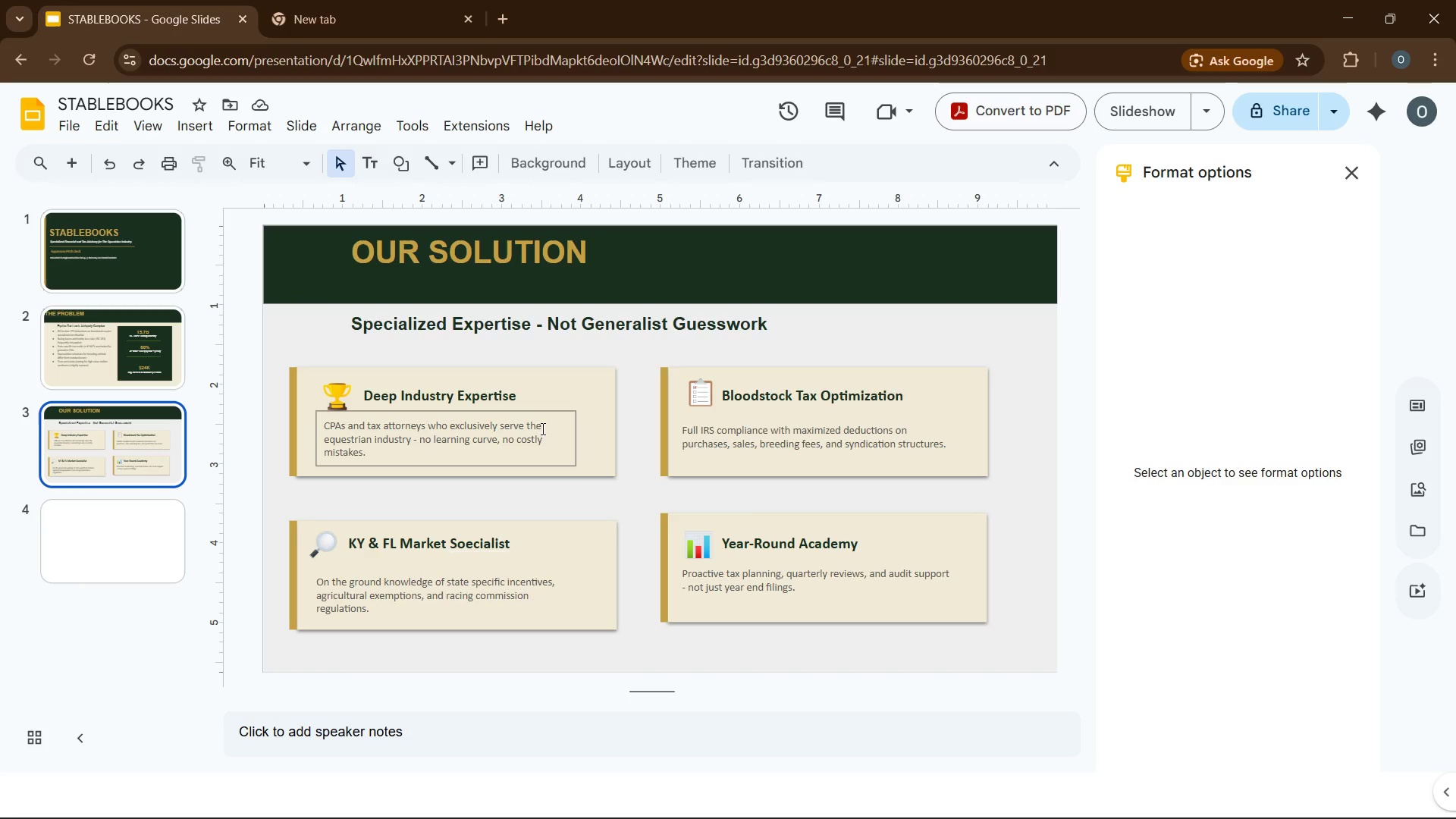 
left_click([571, 391])
 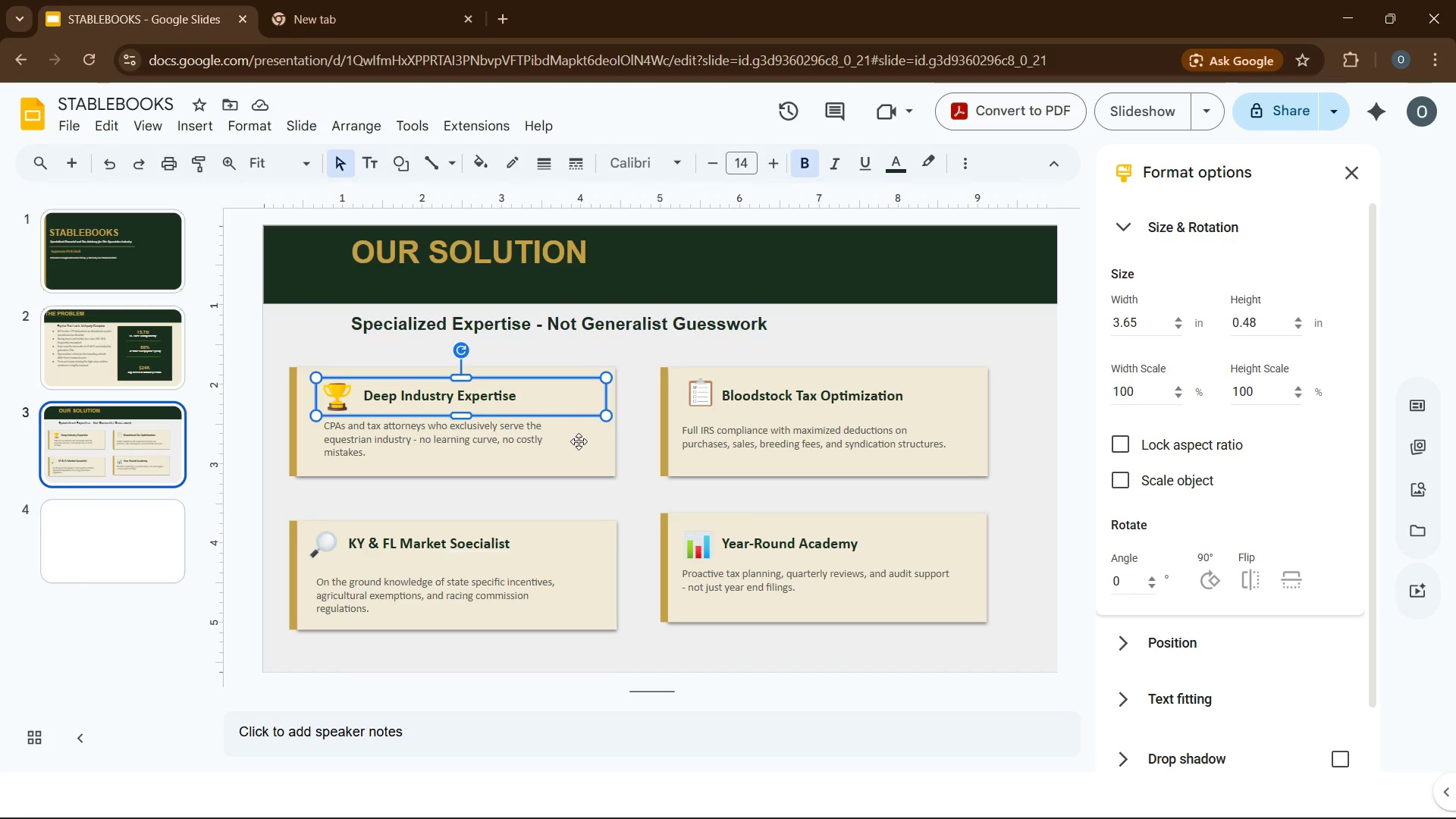 
left_click([579, 441])
 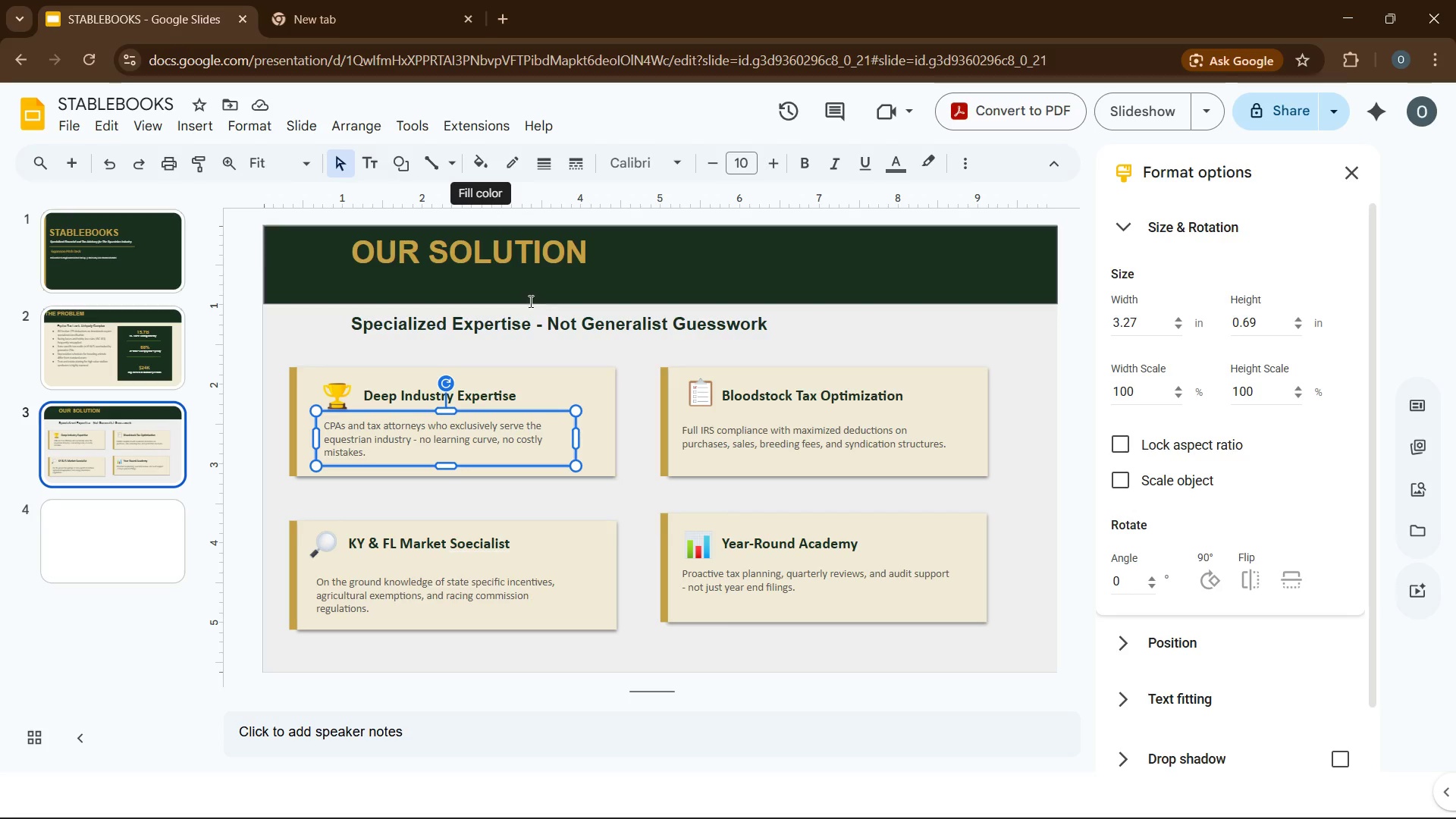 
left_click([601, 434])
 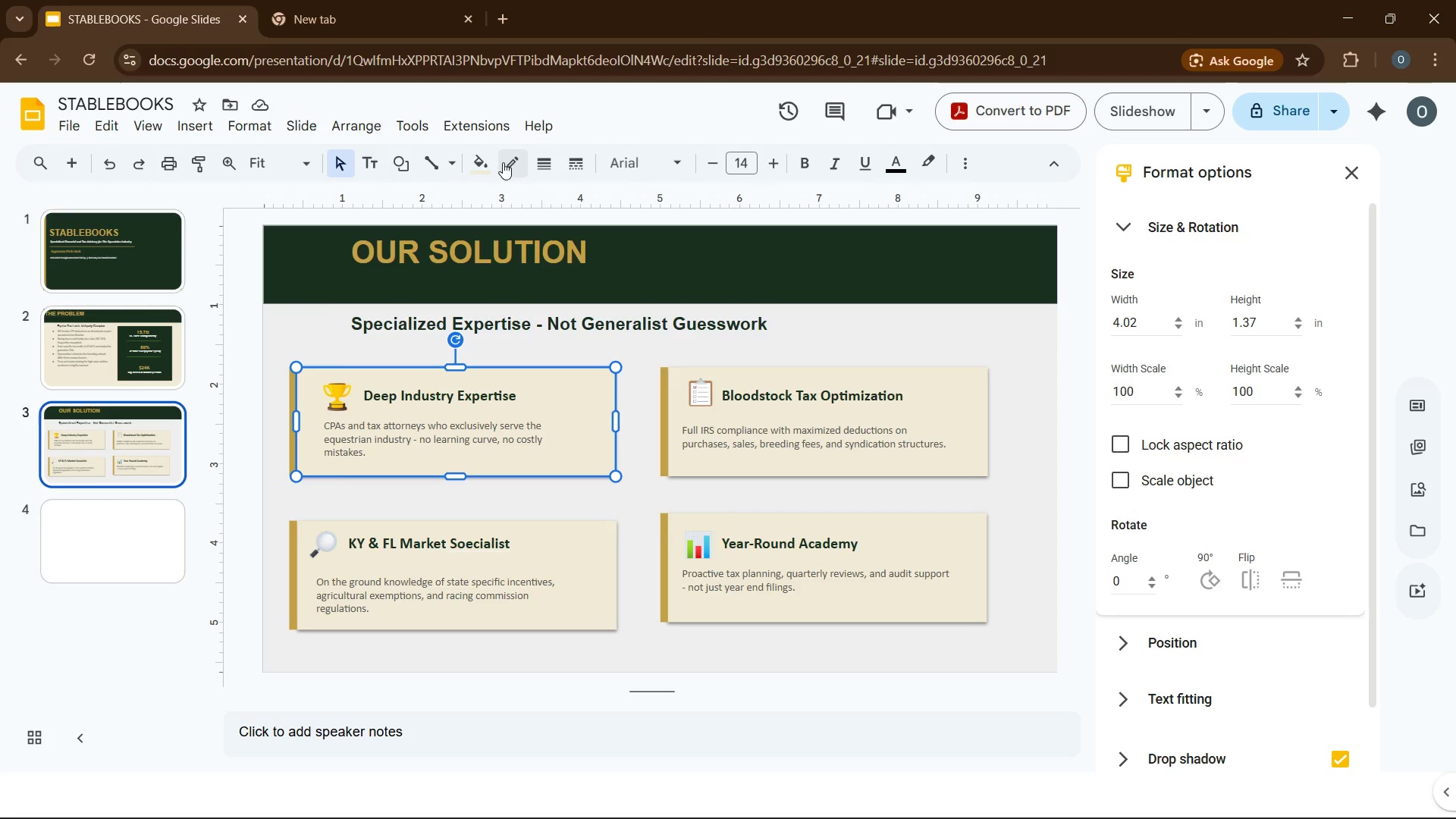 
left_click([475, 167])
 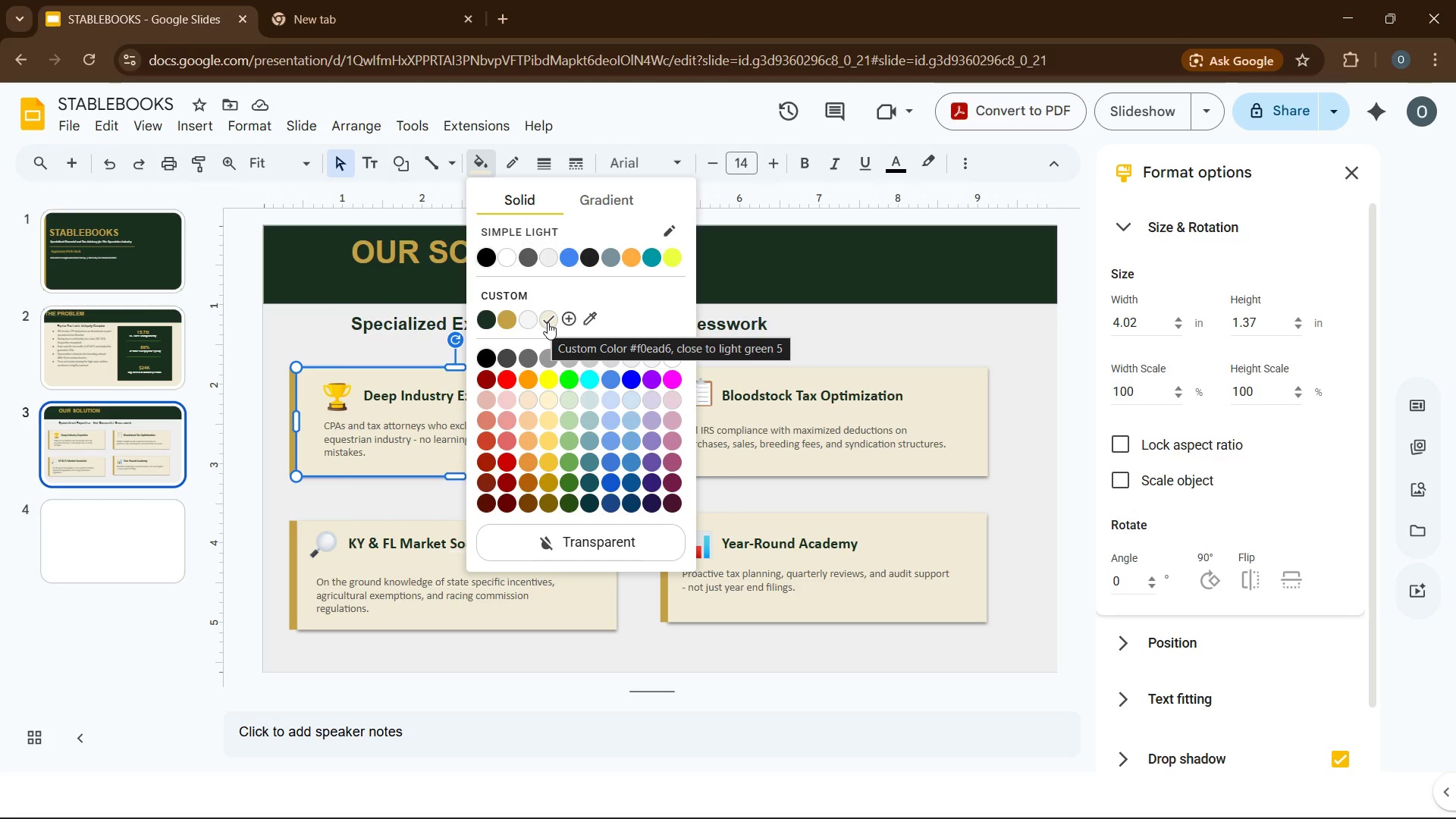 
wait(7.08)
 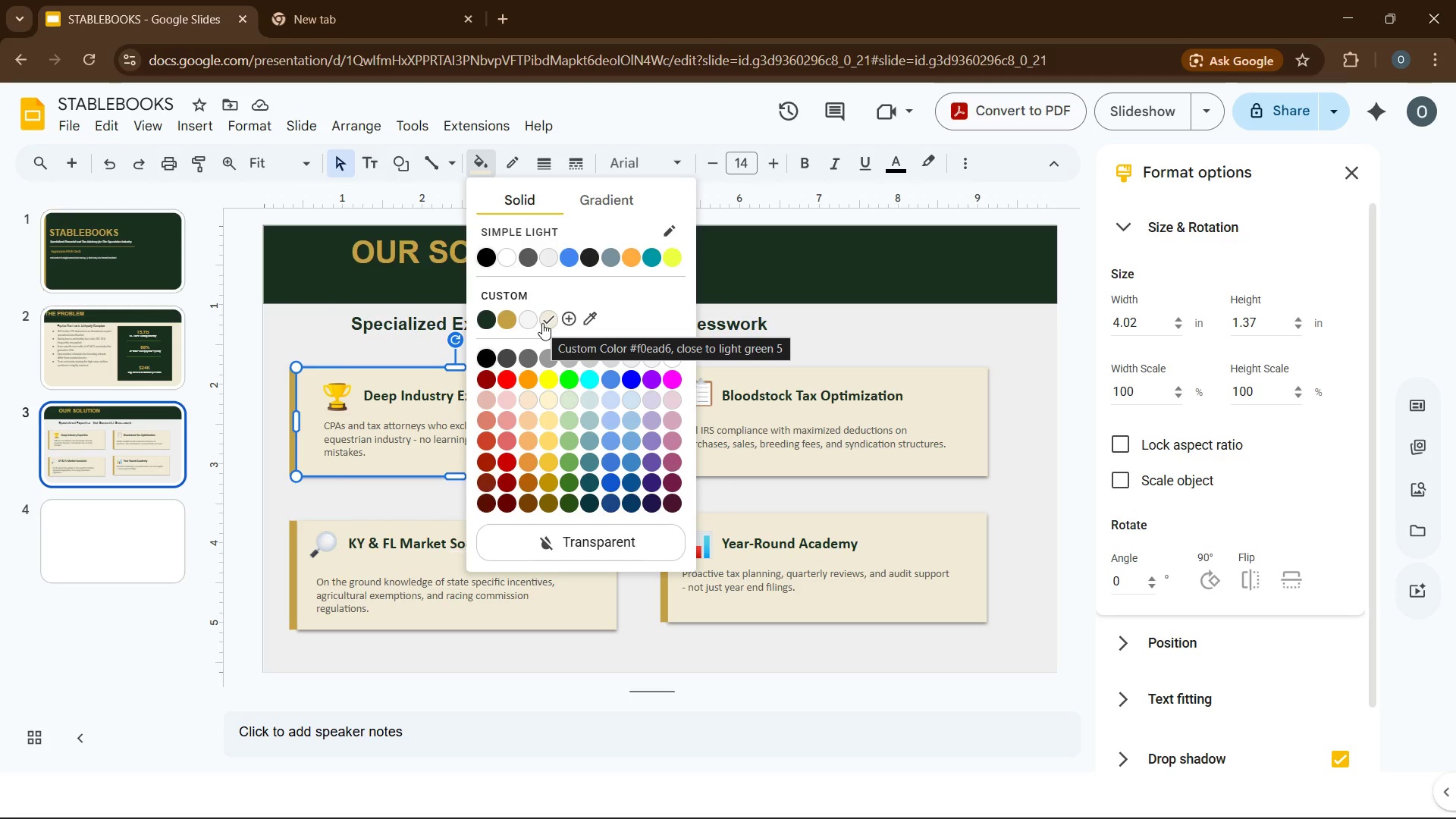 
left_click([55, 547])
 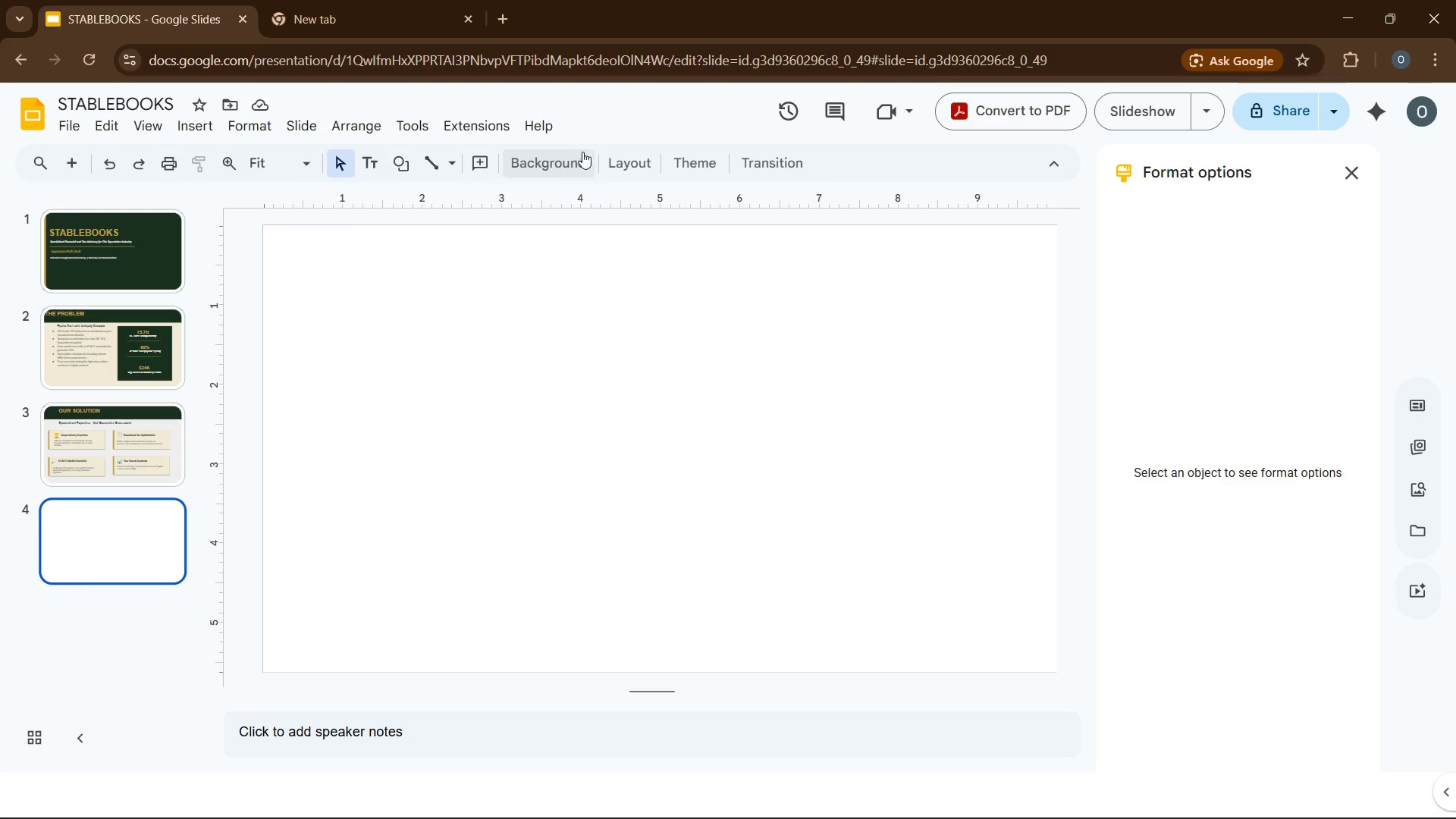 
left_click([569, 162])
 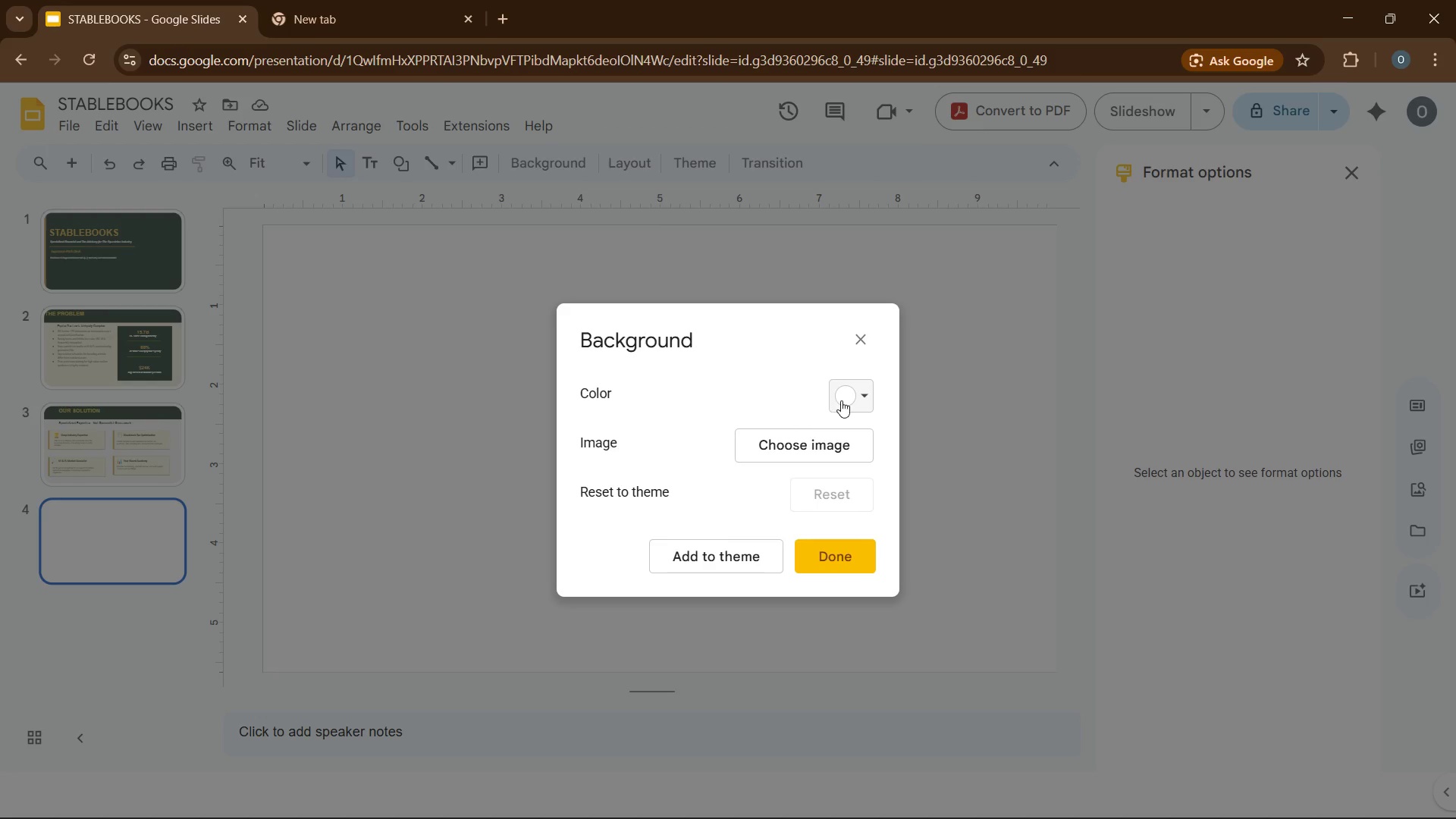 
left_click([842, 400])
 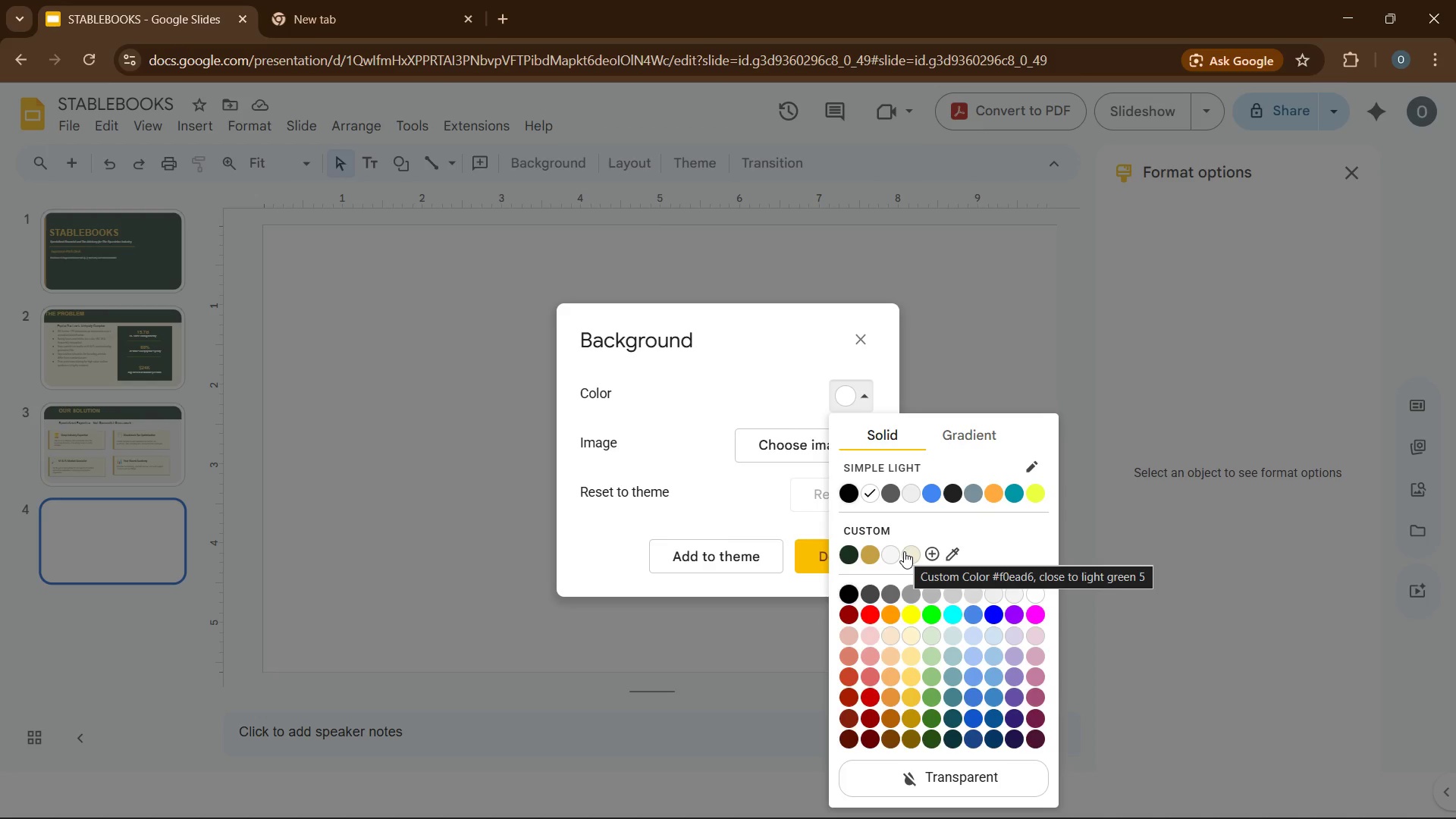 
left_click([904, 551])
 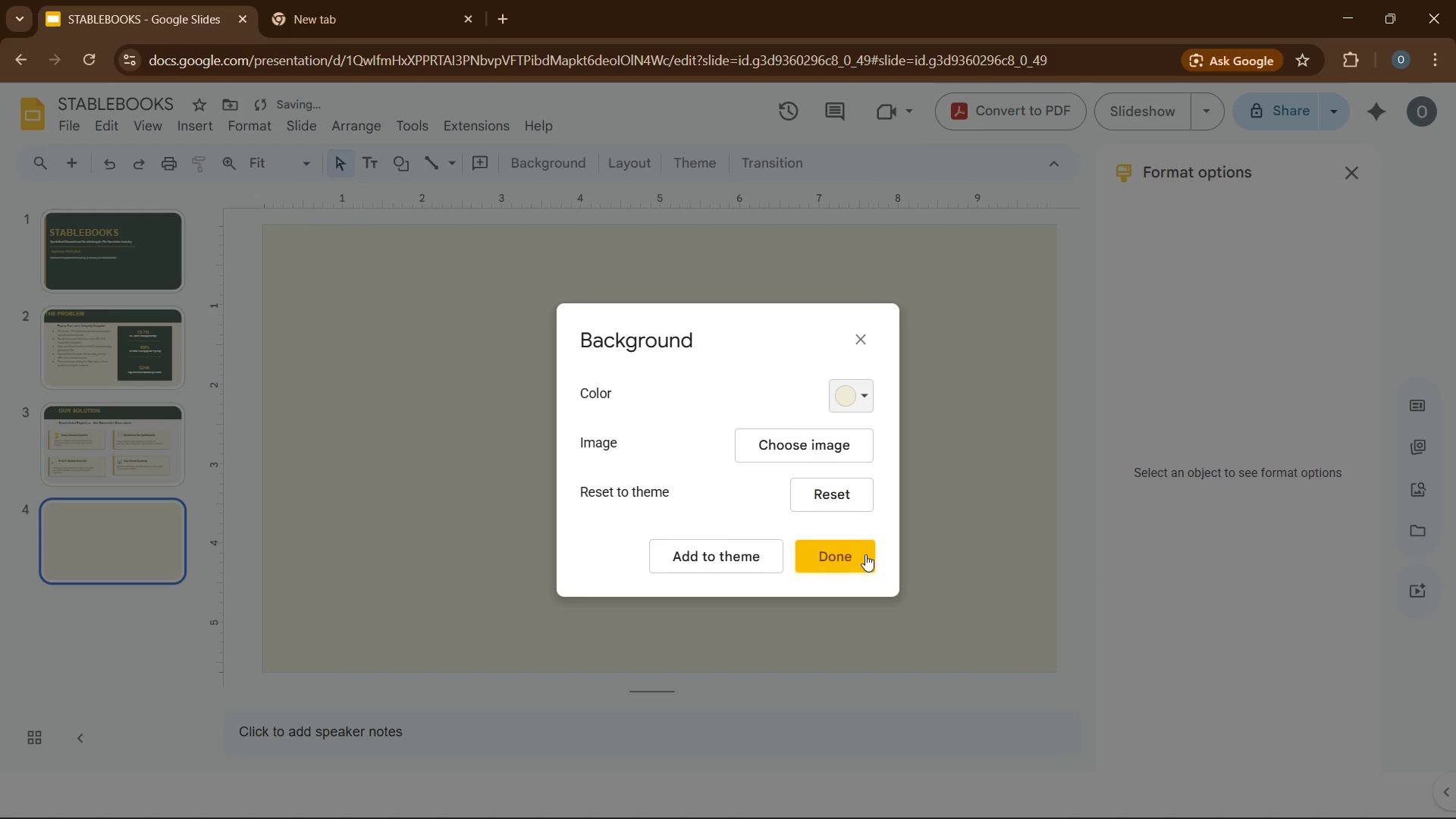 
left_click([861, 557])
 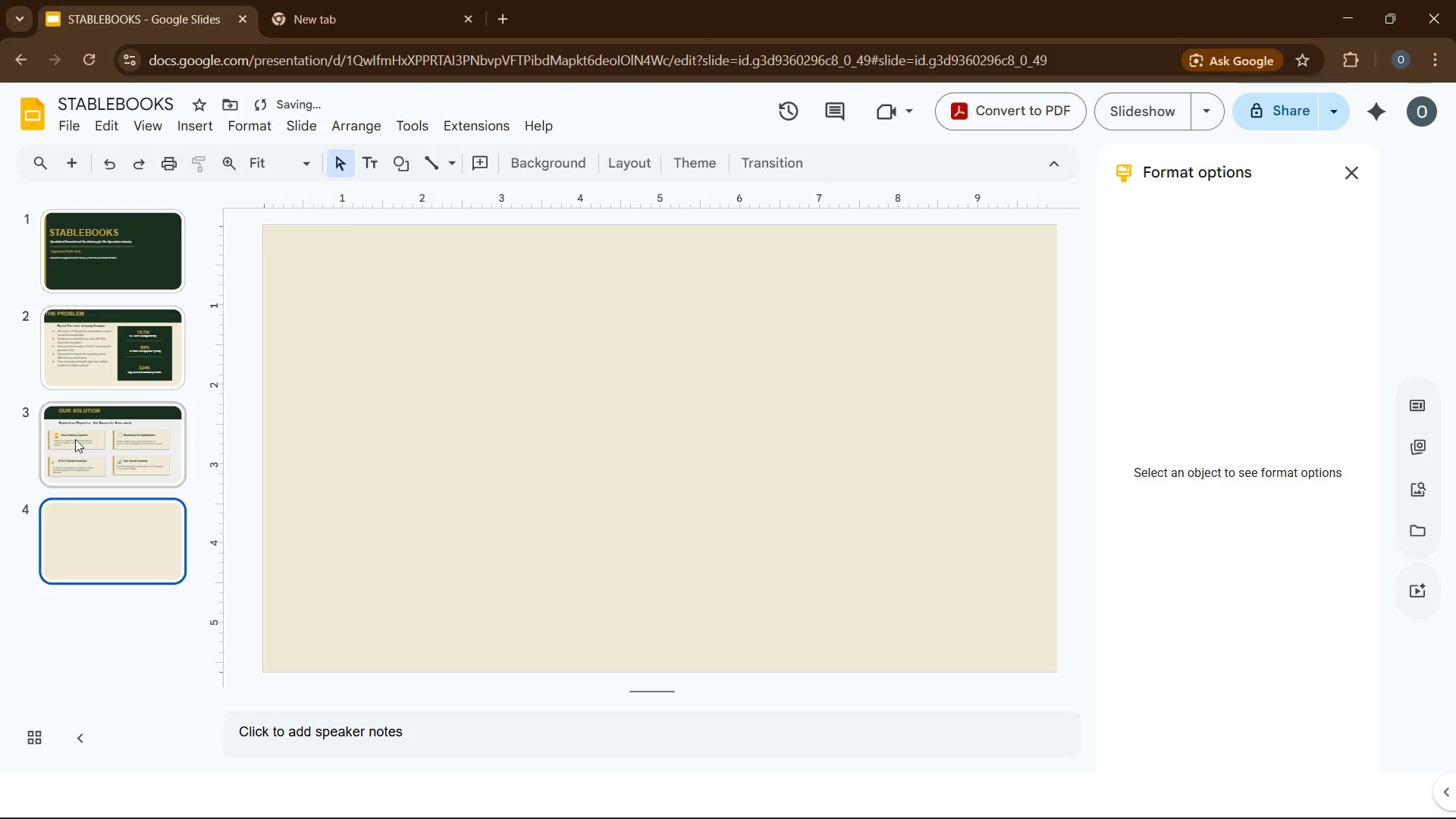 
left_click([99, 457])
 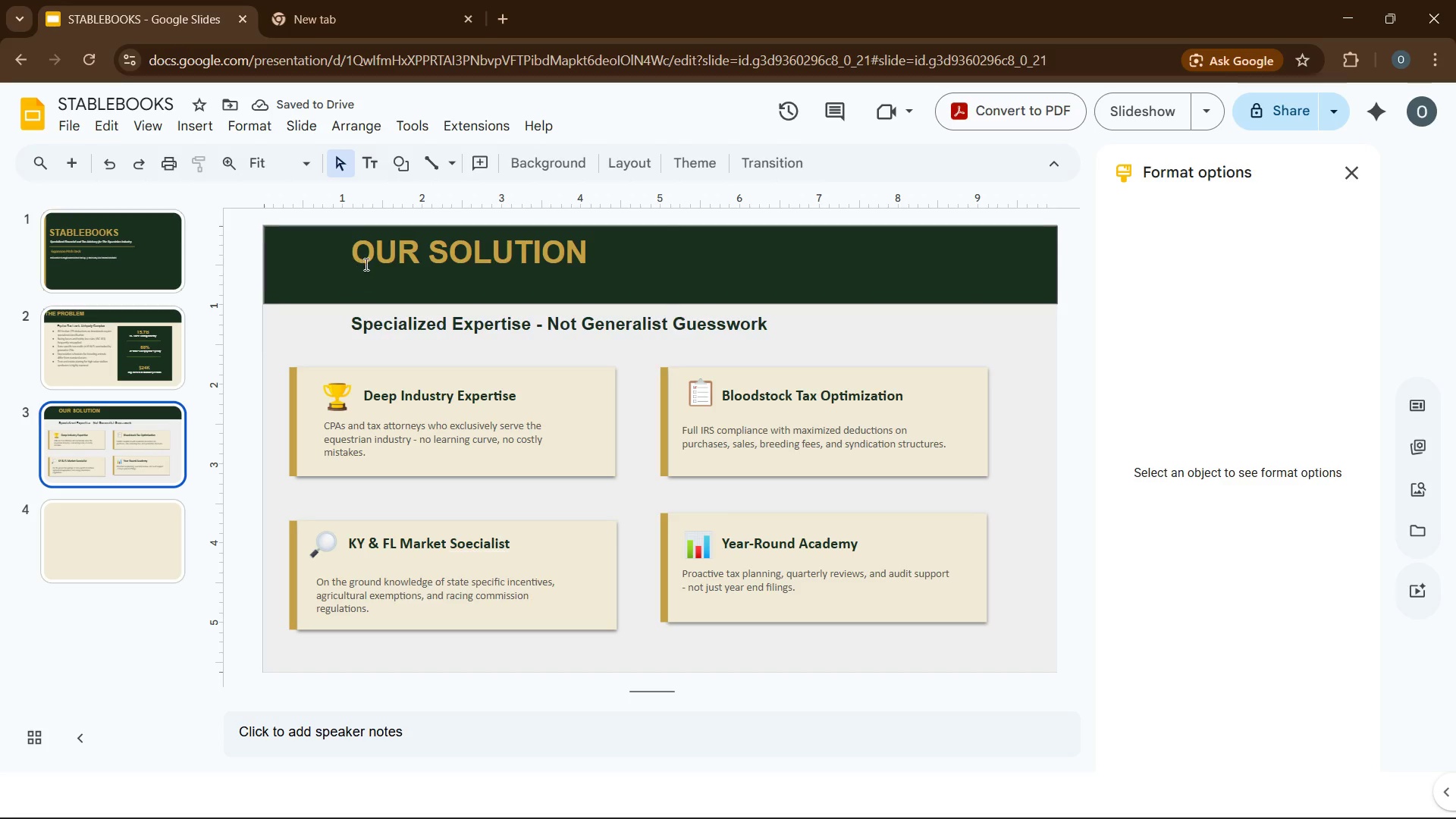 
left_click([366, 264])
 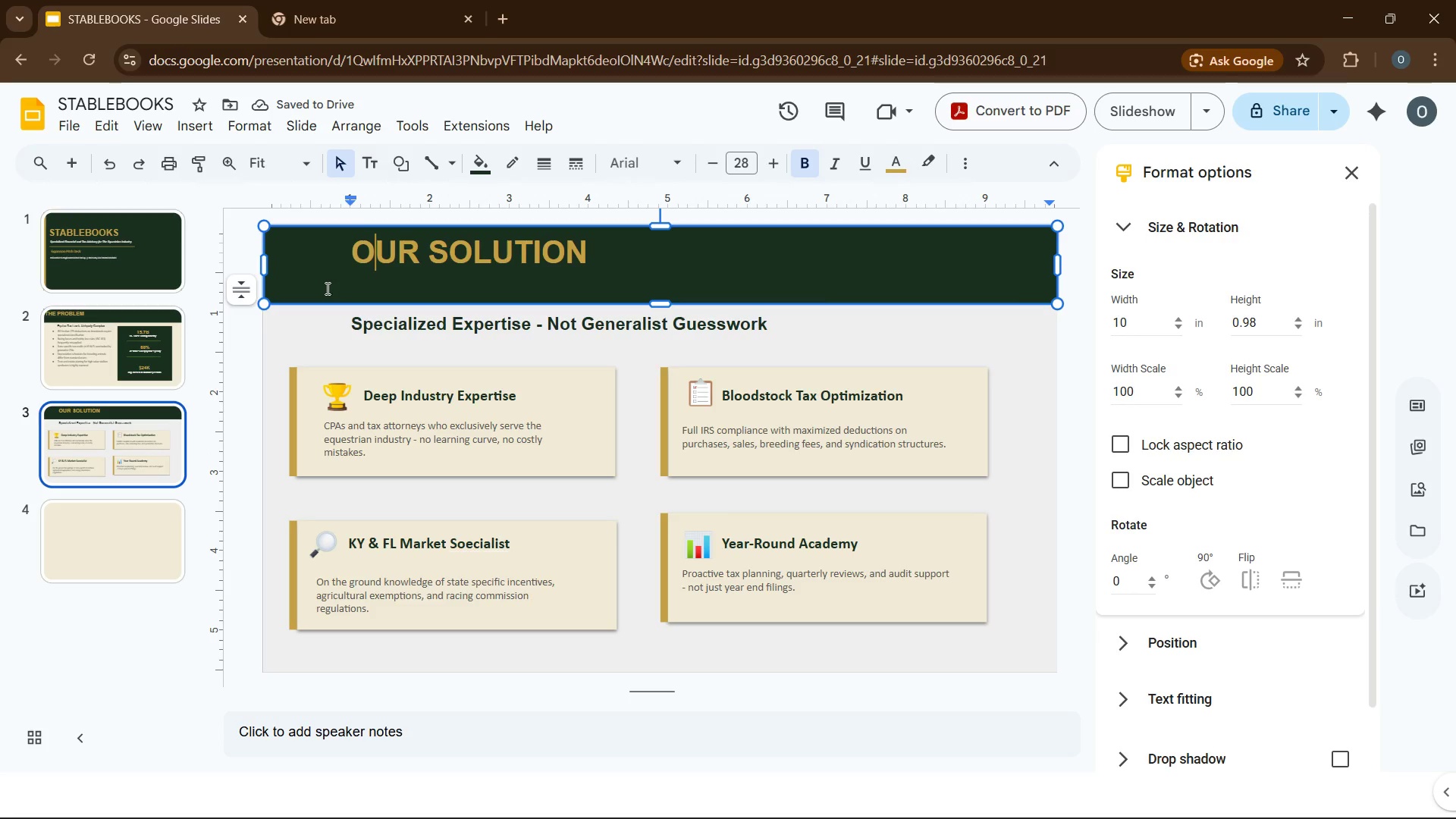 
left_click([326, 288])
 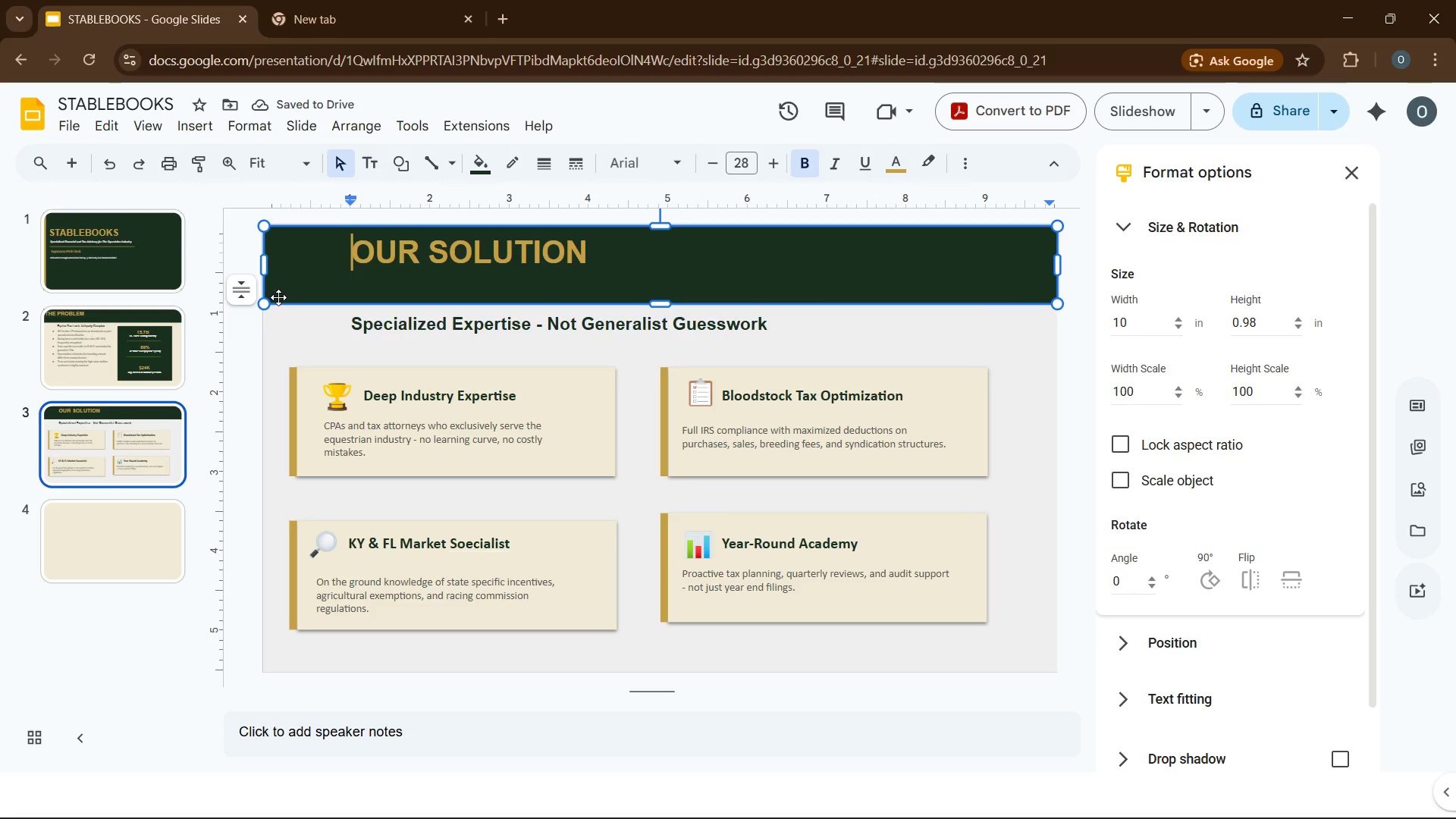 
left_click([278, 297])
 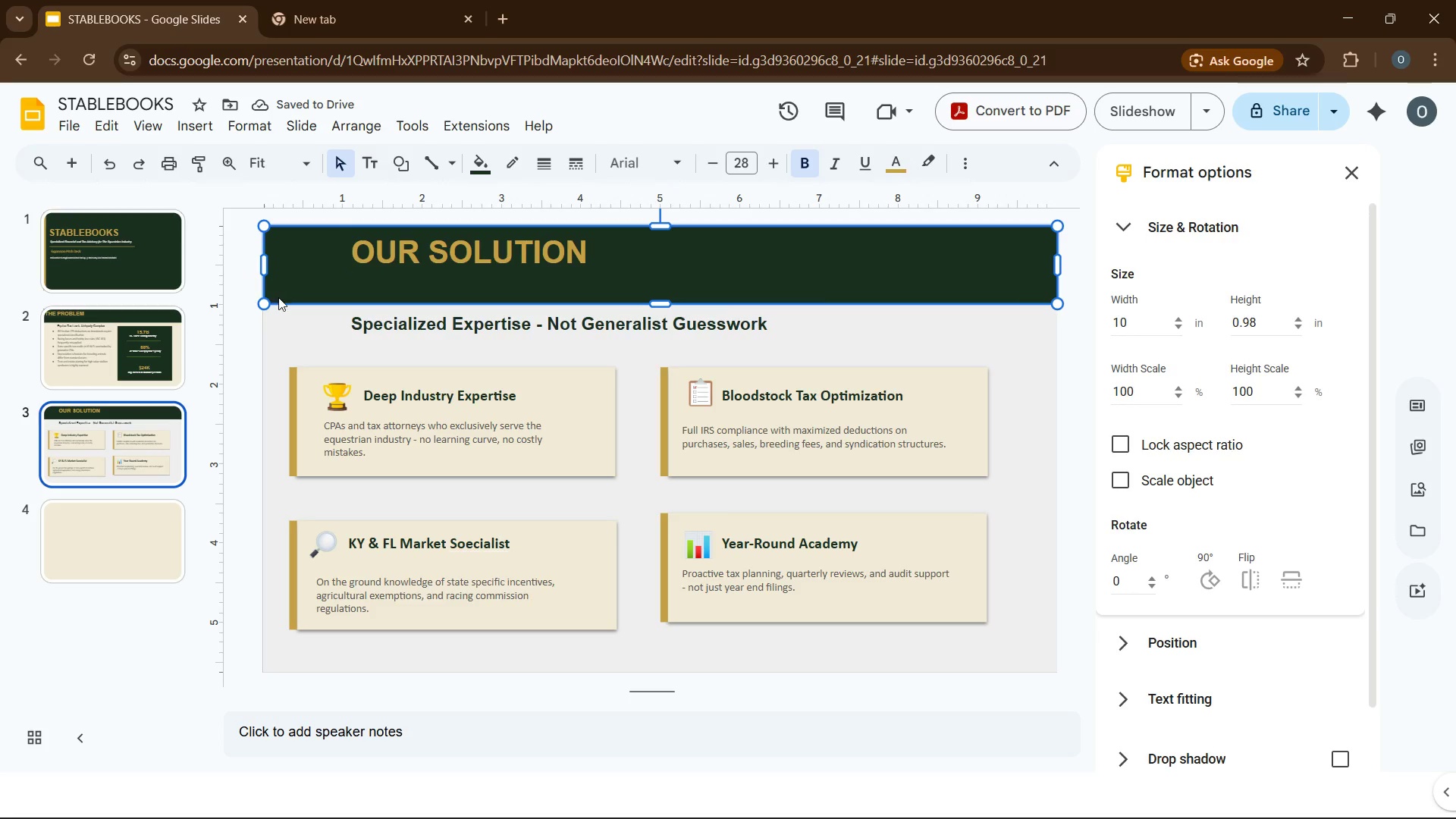 
hold_key(key=ControlLeft, duration=0.47)
 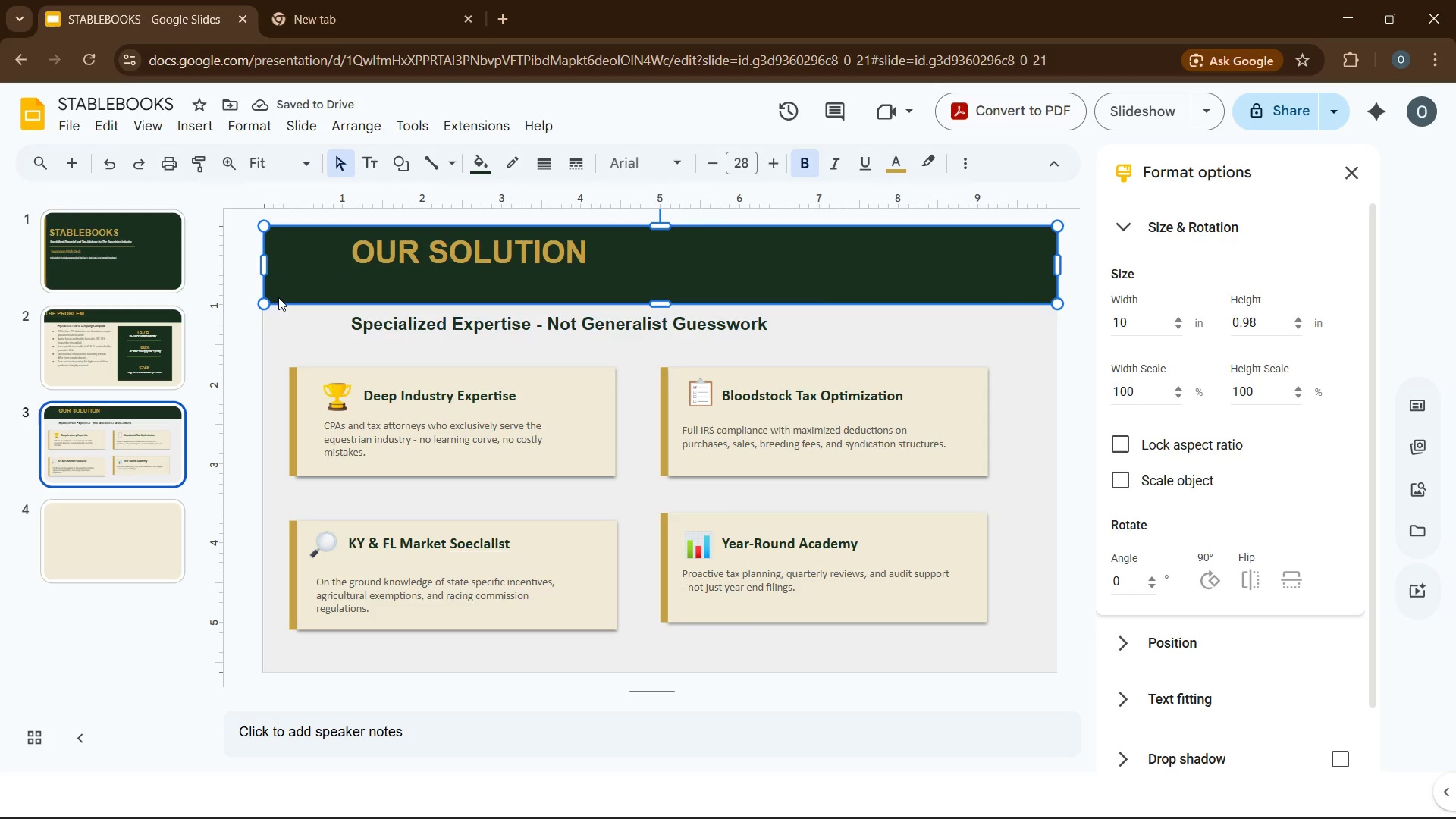 
key(Control+C)
 